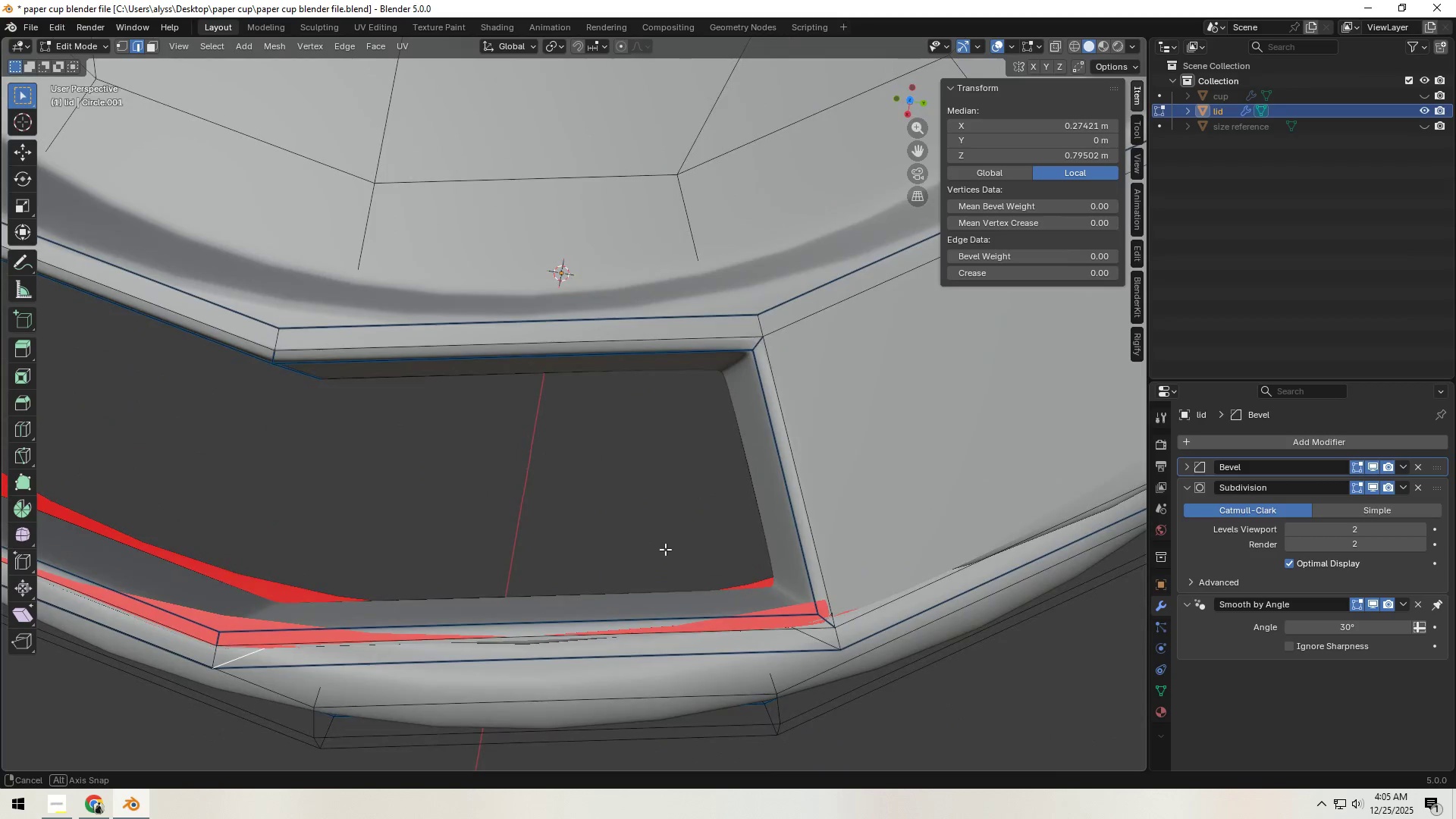 
double_click([1375, 481])
 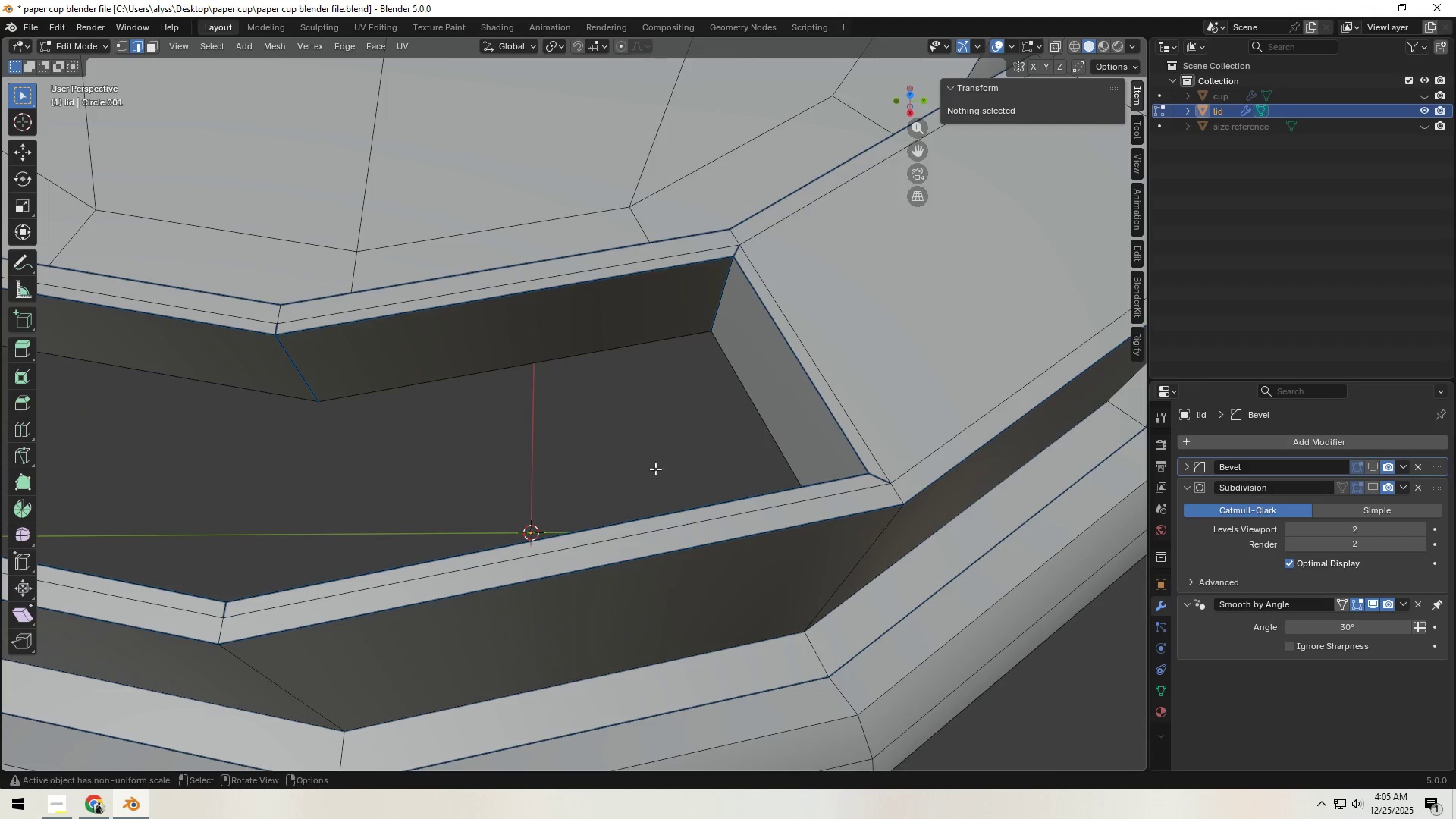 
left_click([571, 459])
 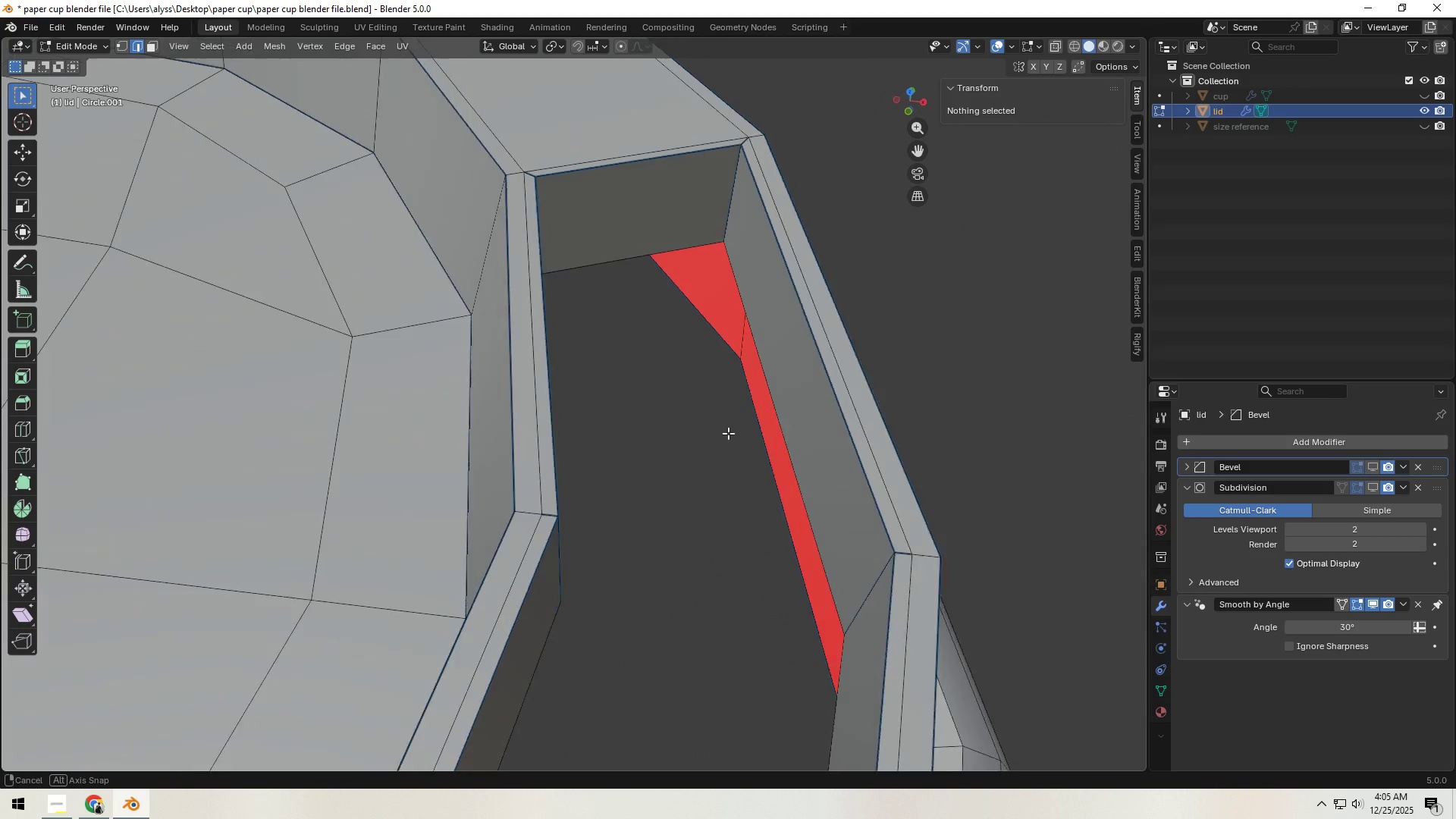 
scroll: coordinate [727, 433], scroll_direction: down, amount: 2.0
 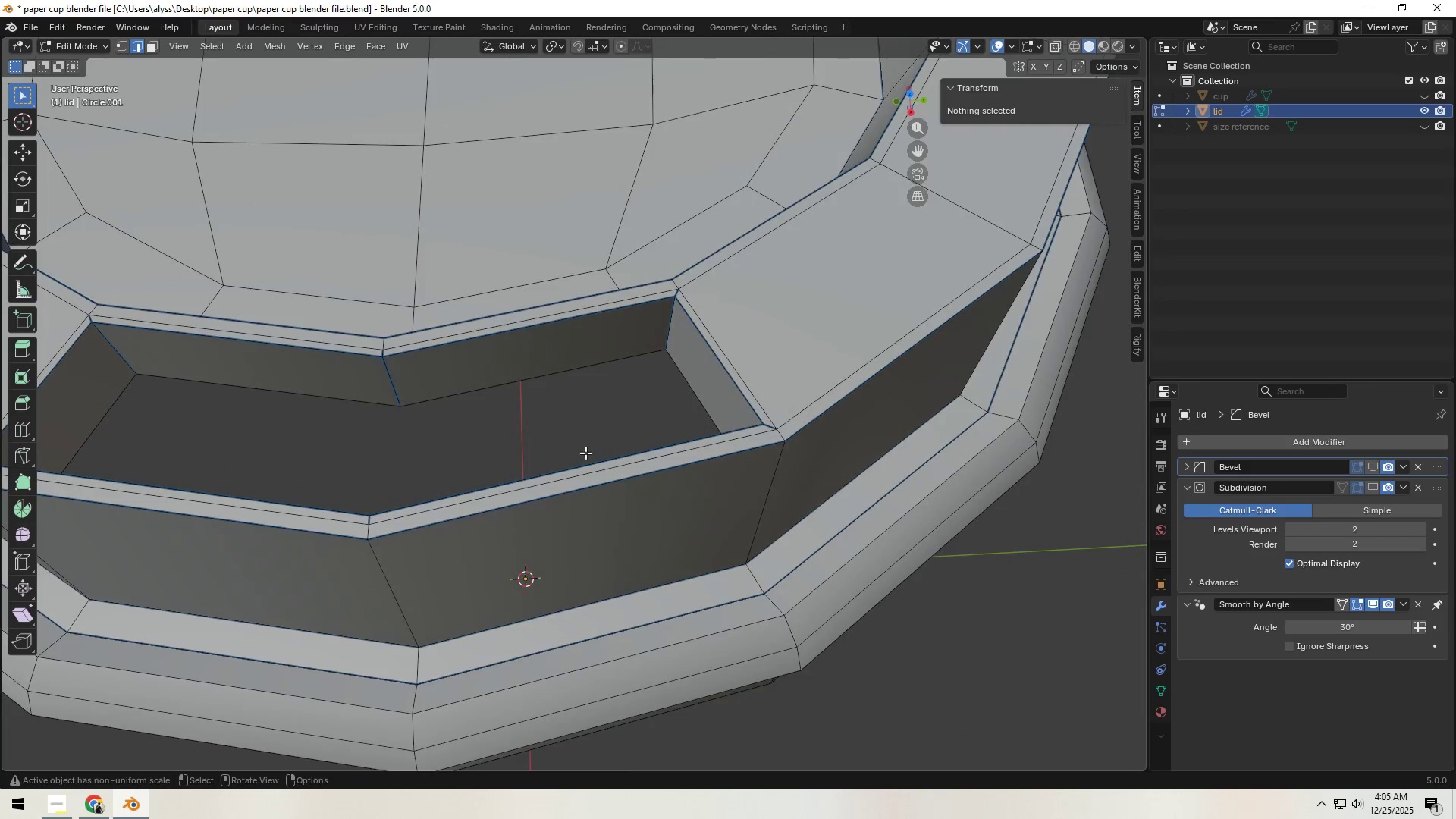 
wait(8.58)
 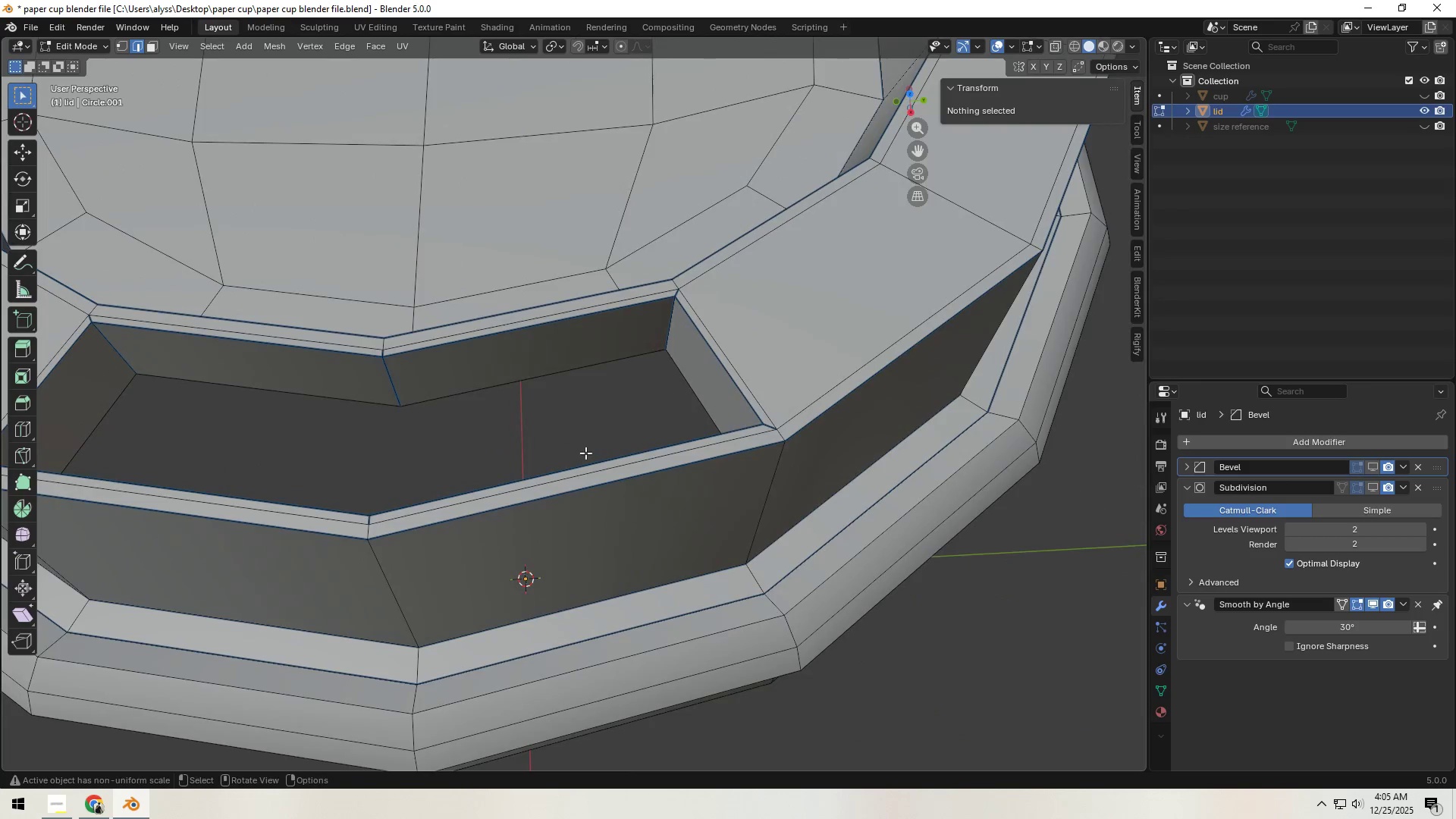 
hold_key(key=ShiftLeft, duration=0.56)
 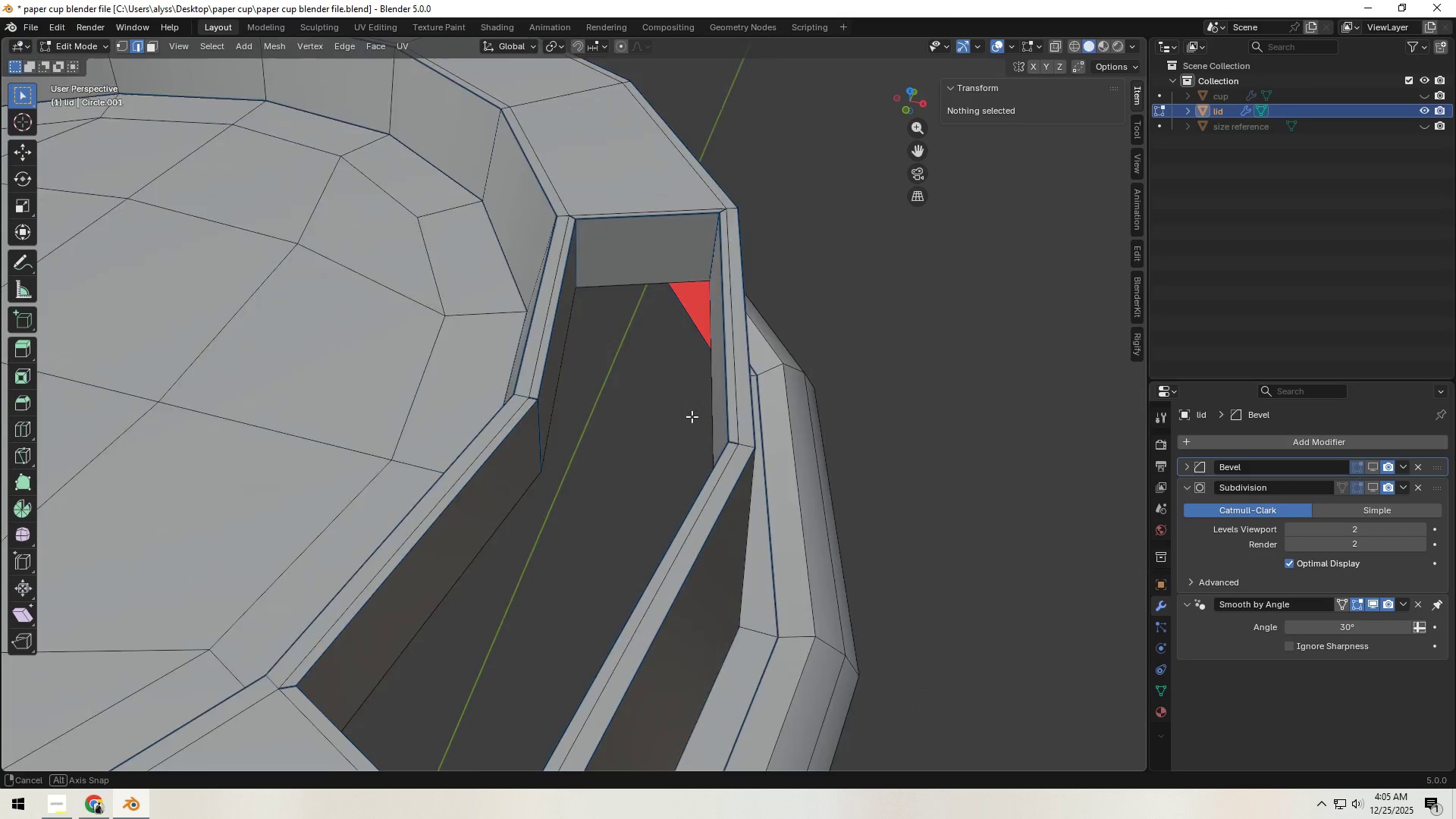 
wait(5.02)
 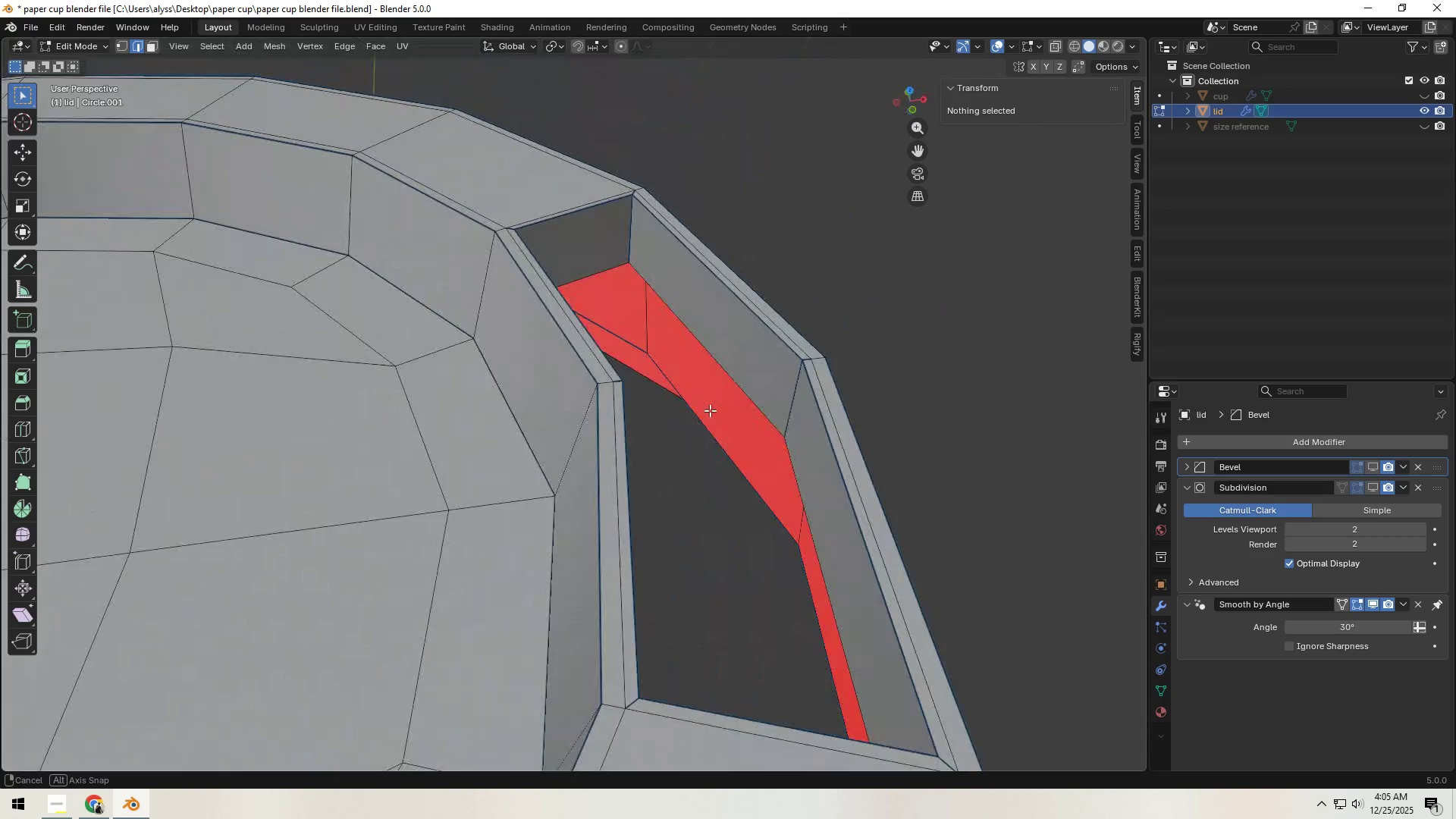 
hold_key(key=ShiftLeft, duration=1.0)
 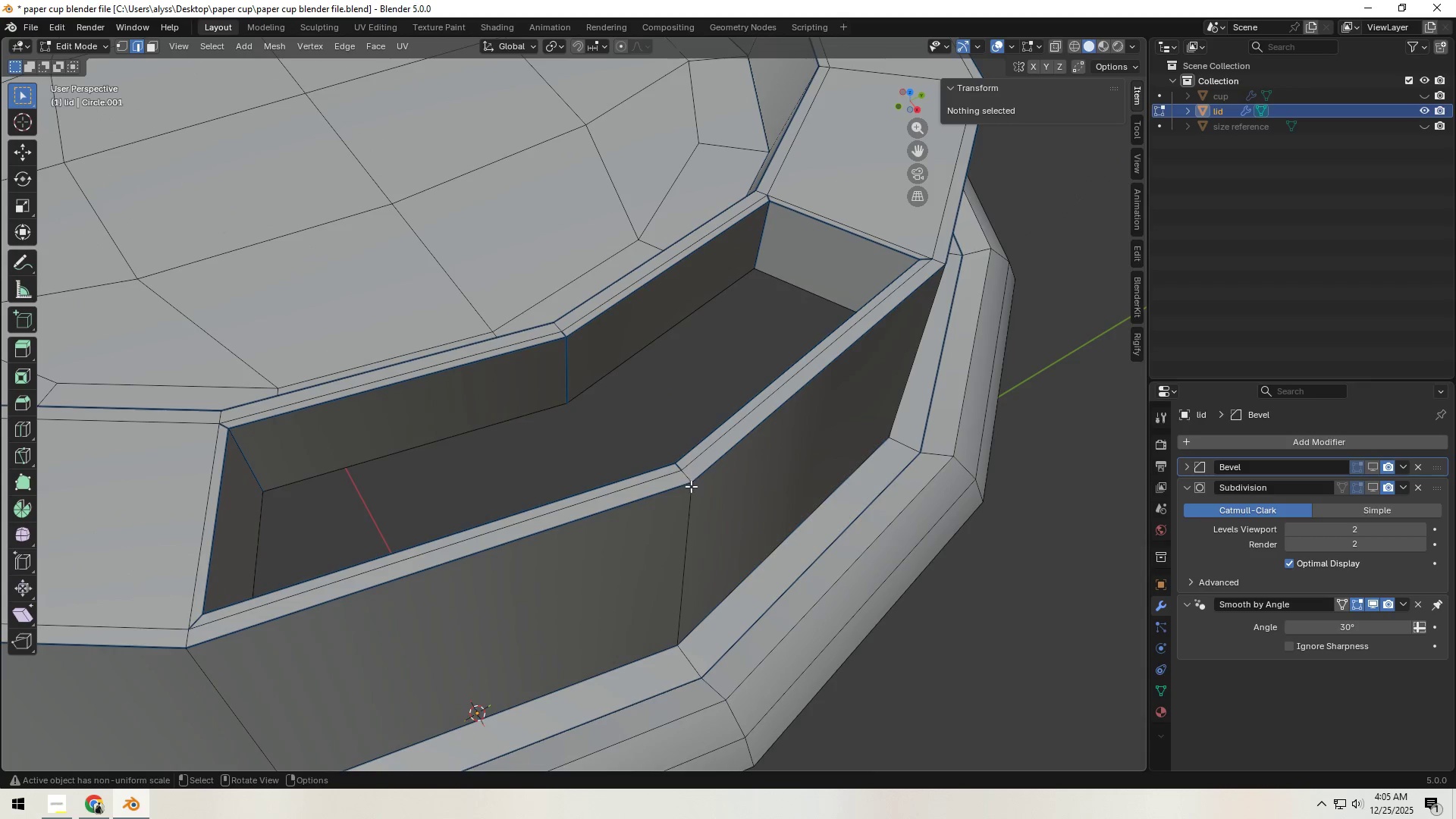 
left_click([686, 474])
 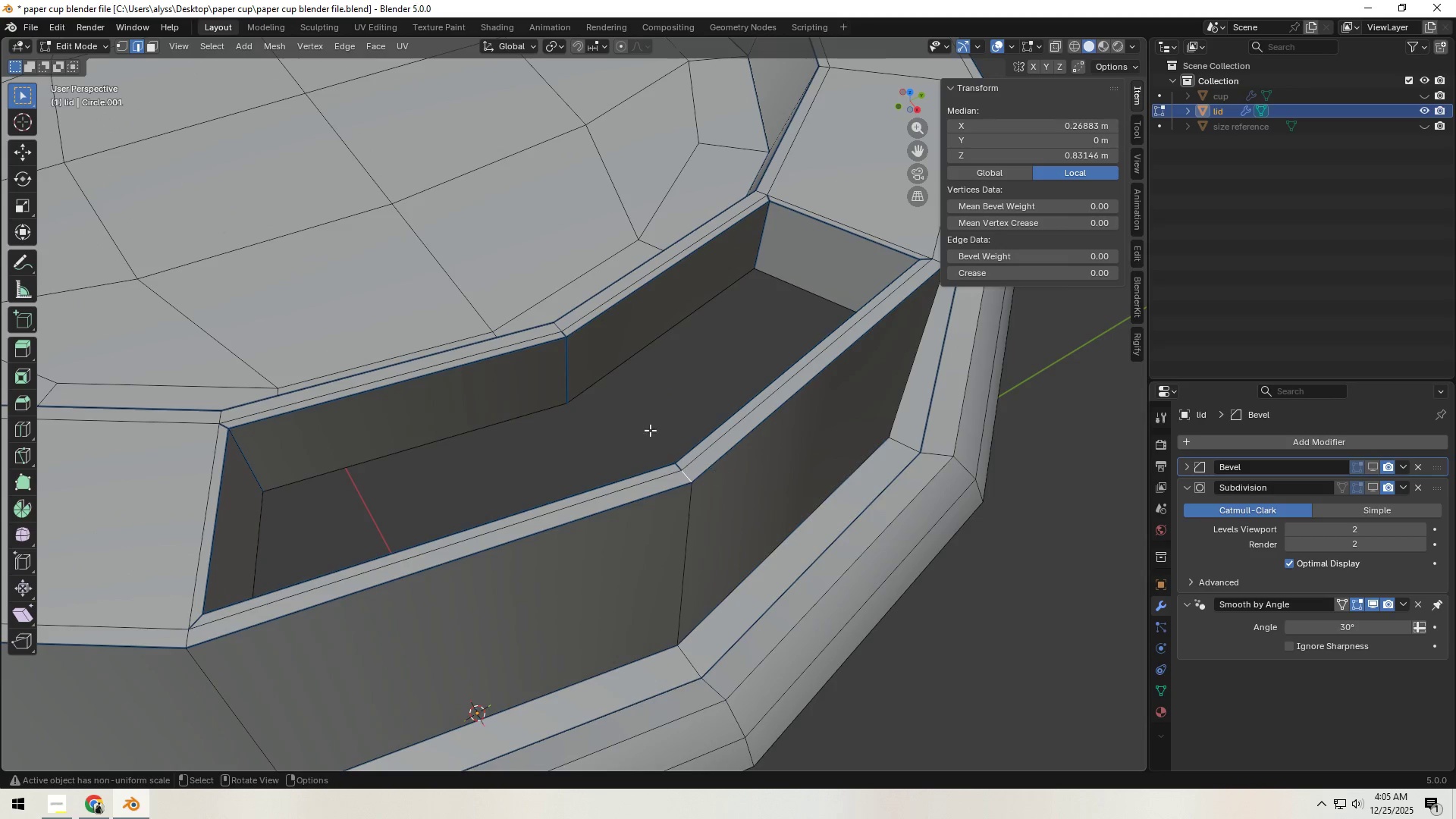 
hold_key(key=ShiftLeft, duration=1.33)
left_click([559, 325])
 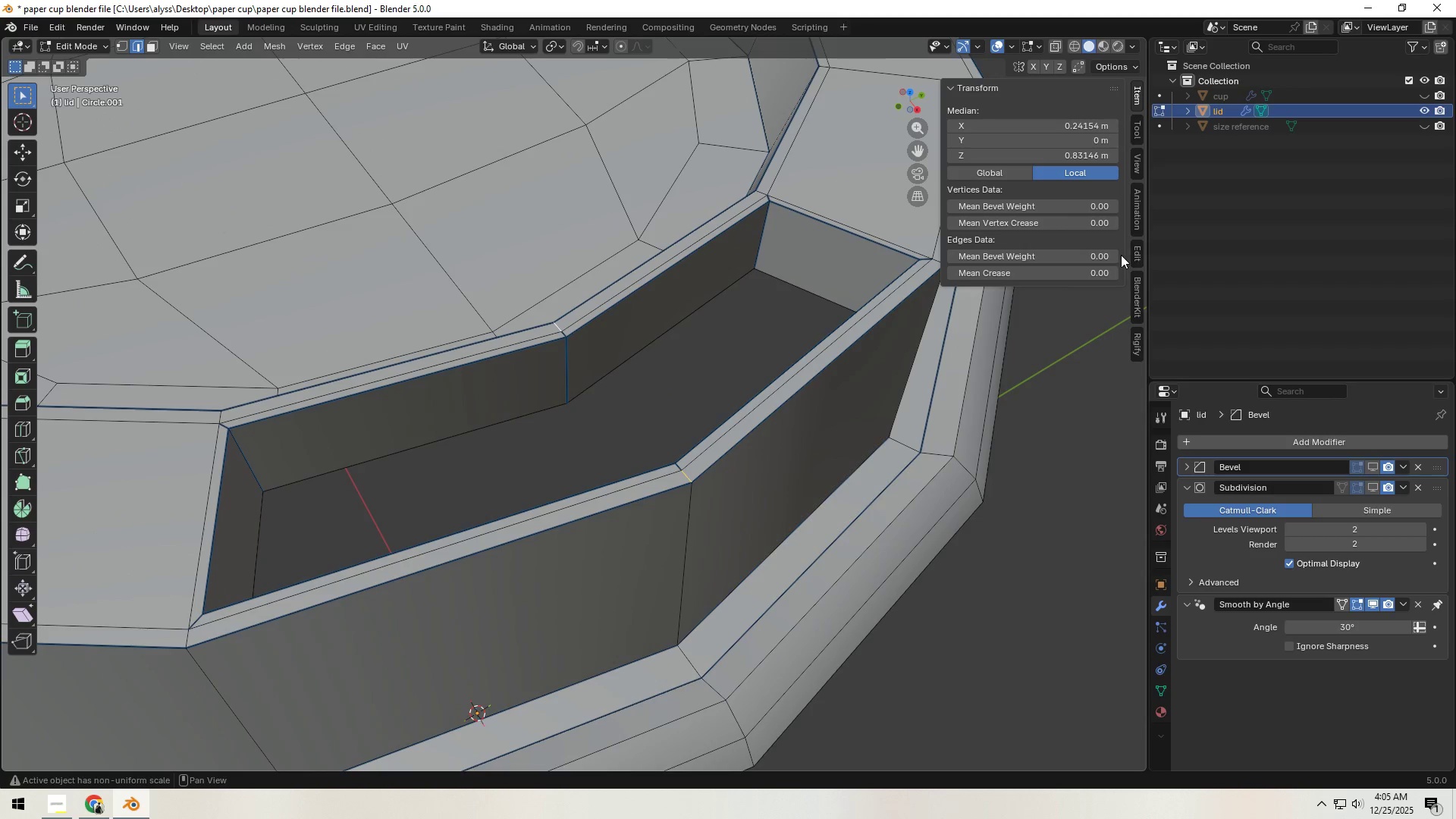 
left_click([1116, 259])
 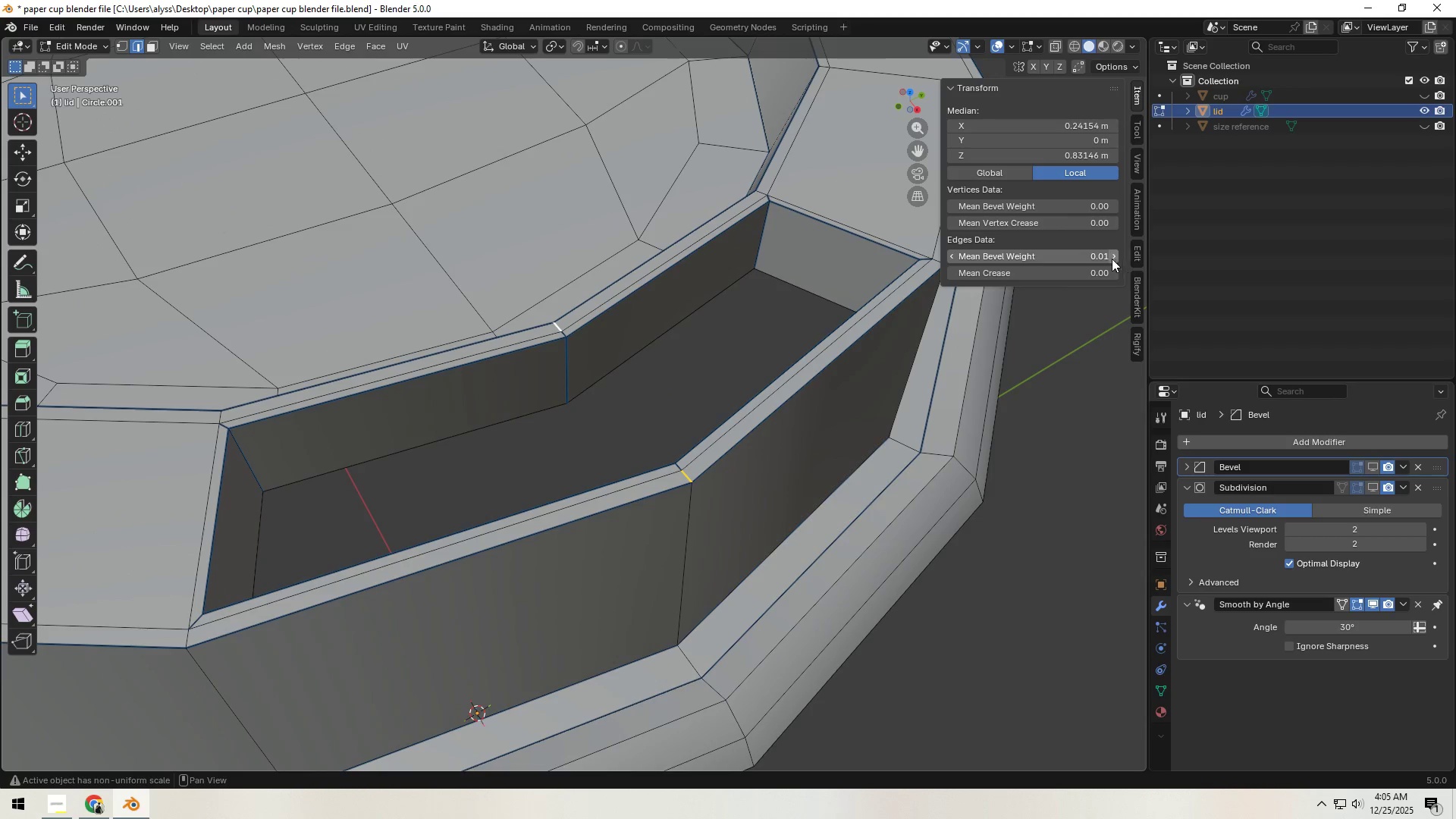 
left_click([1100, 259])
 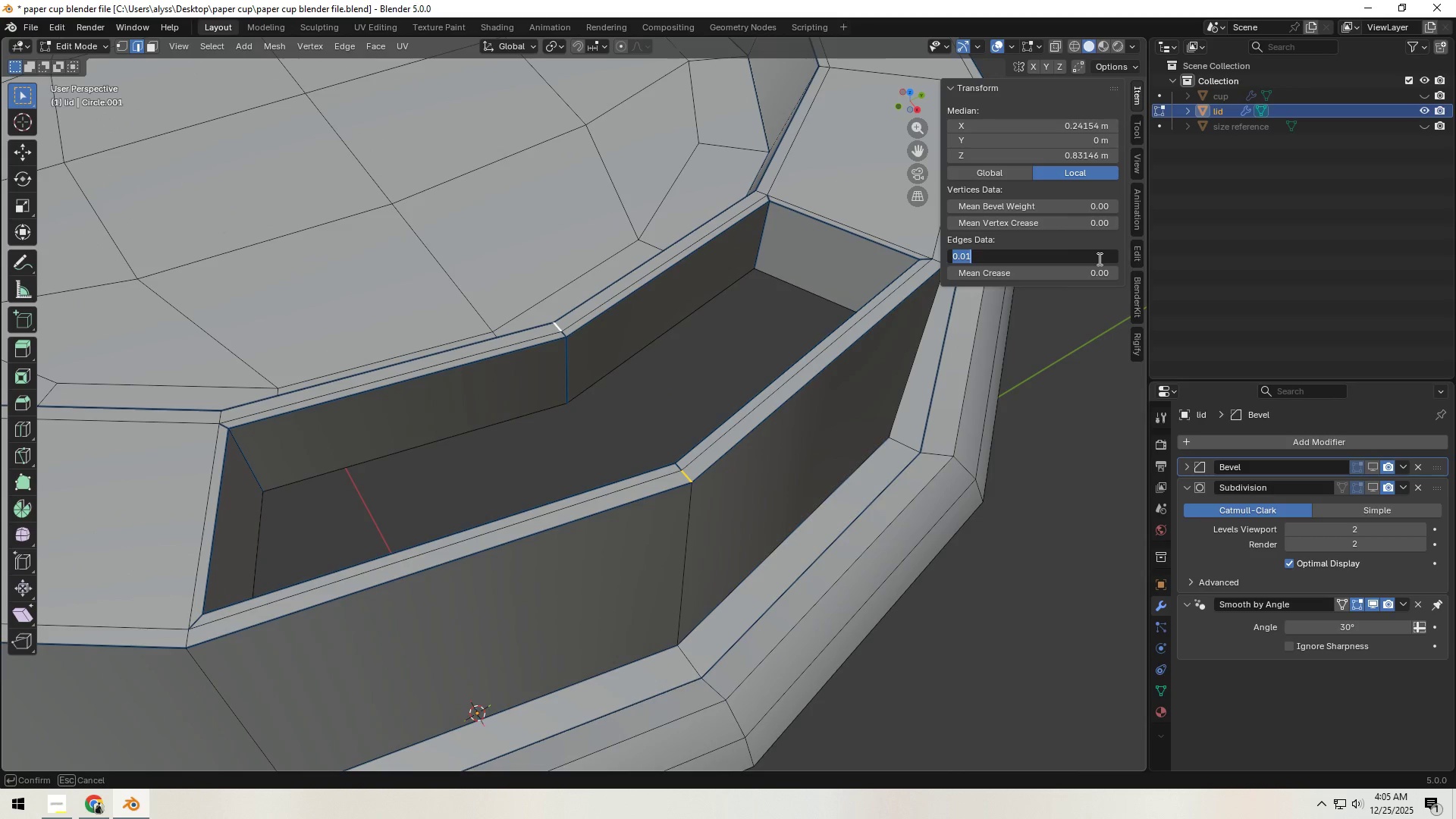 
key(NumpadDecimal)
 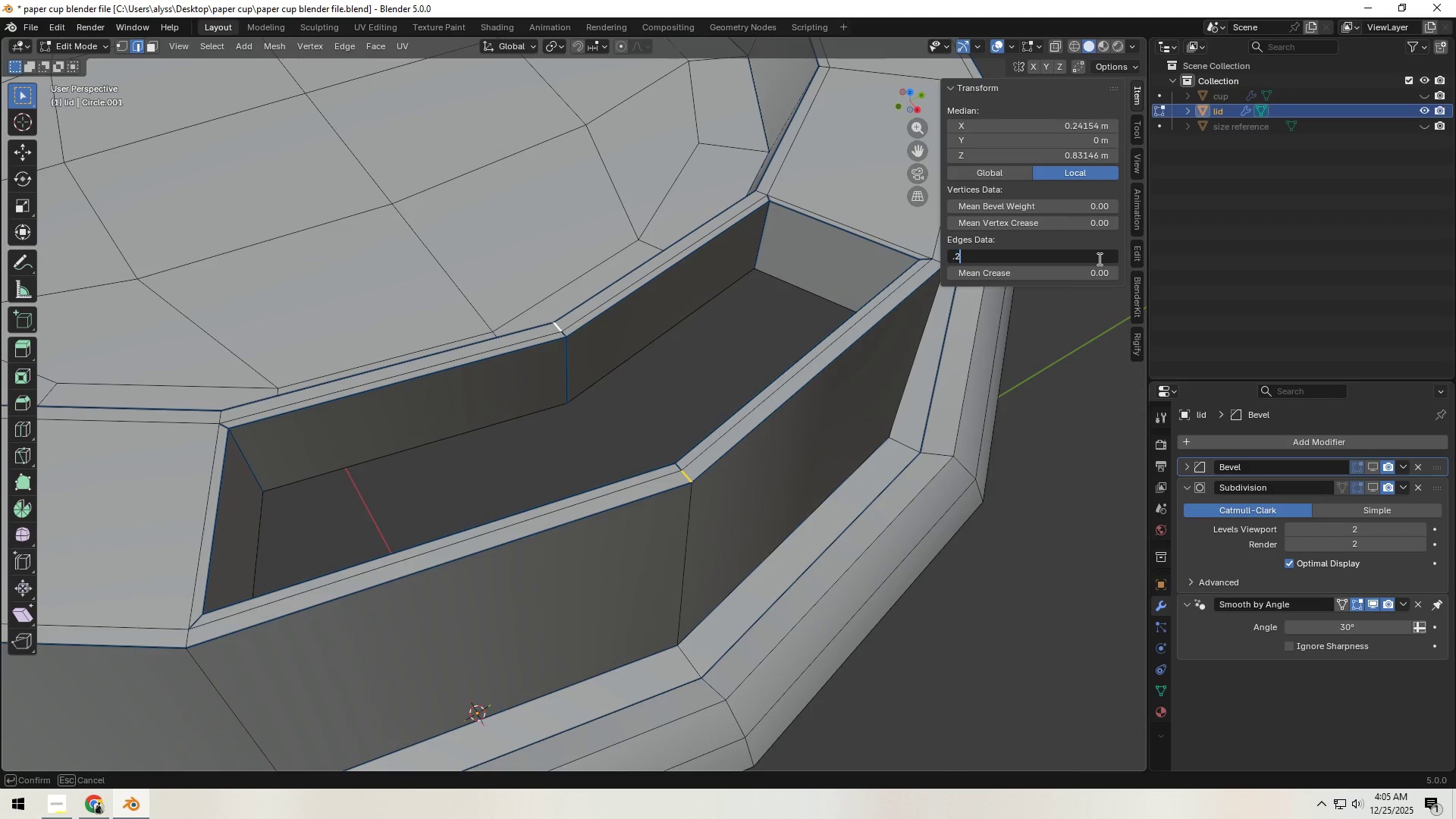 
key(Numpad2)
 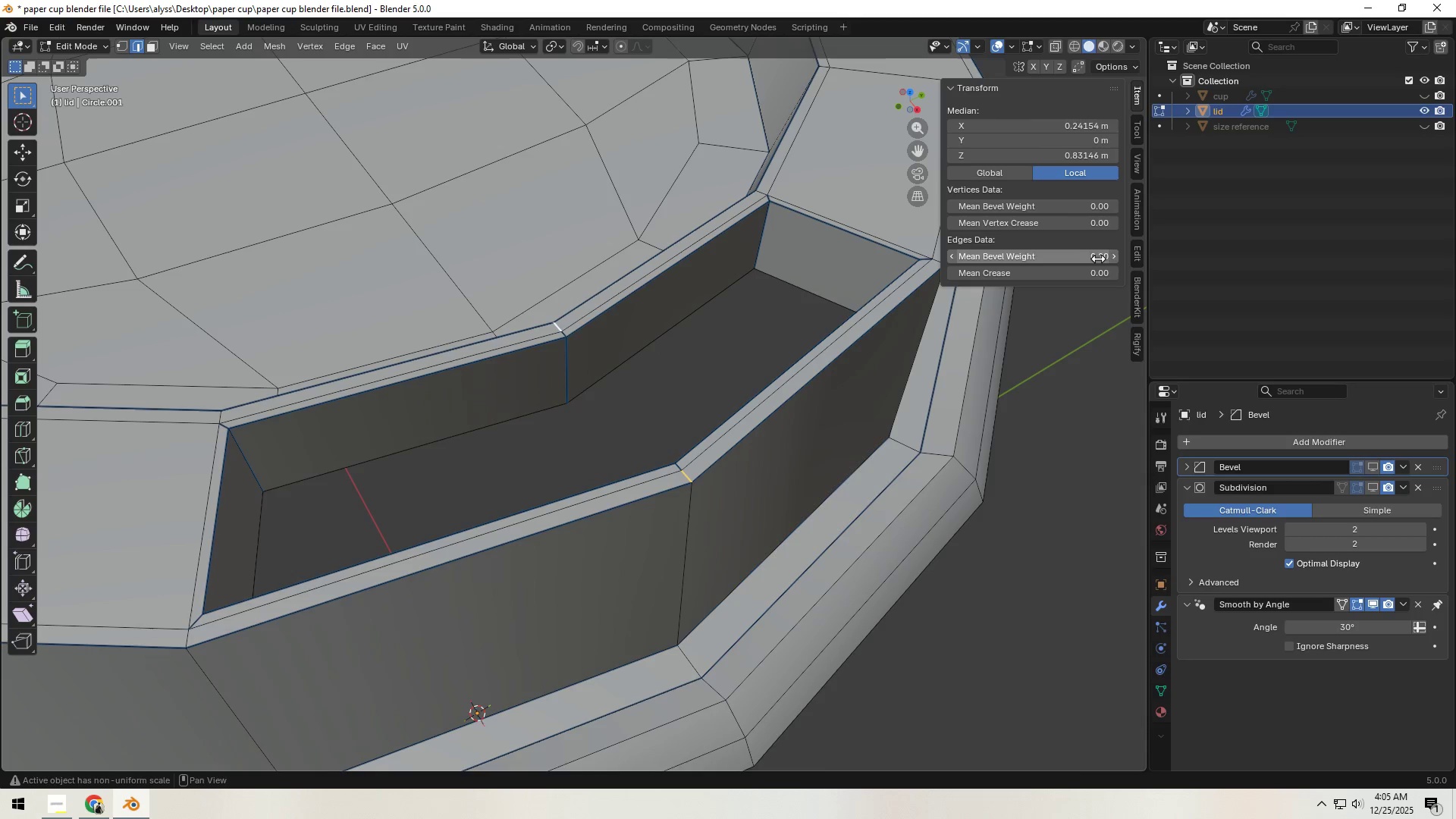 
key(NumpadEnter)
 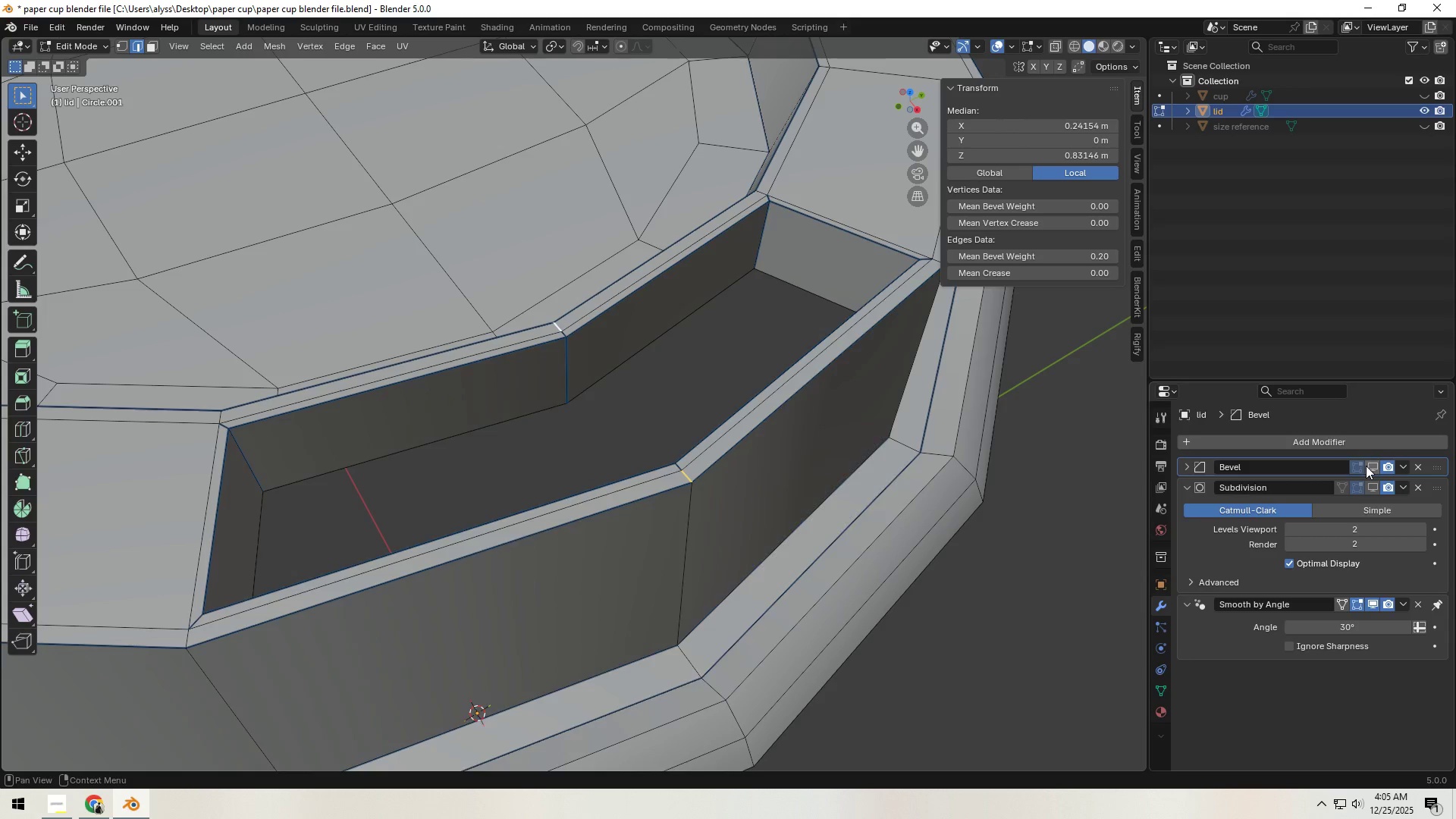 
double_click([1376, 483])
 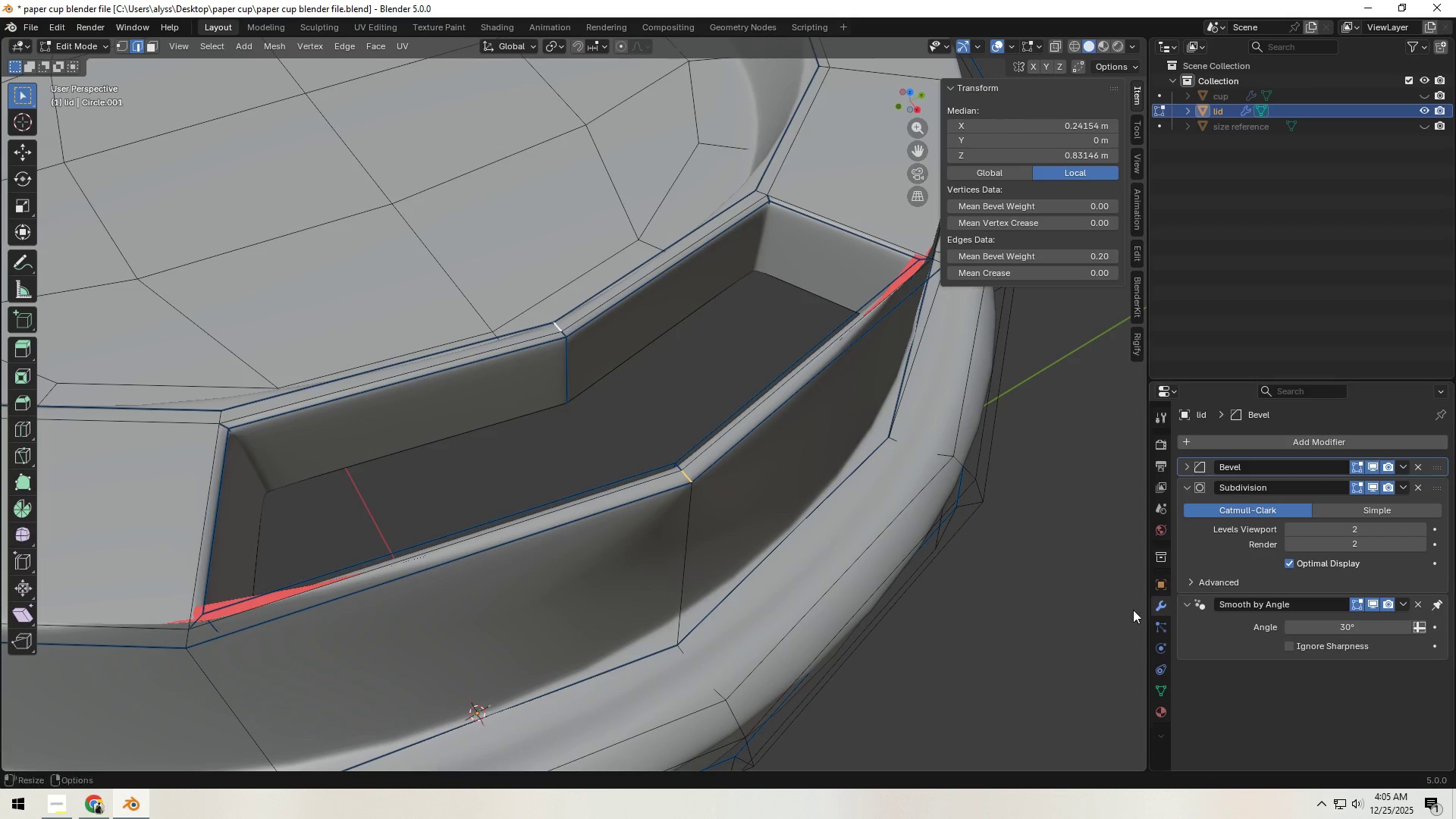 
left_click([1066, 657])
 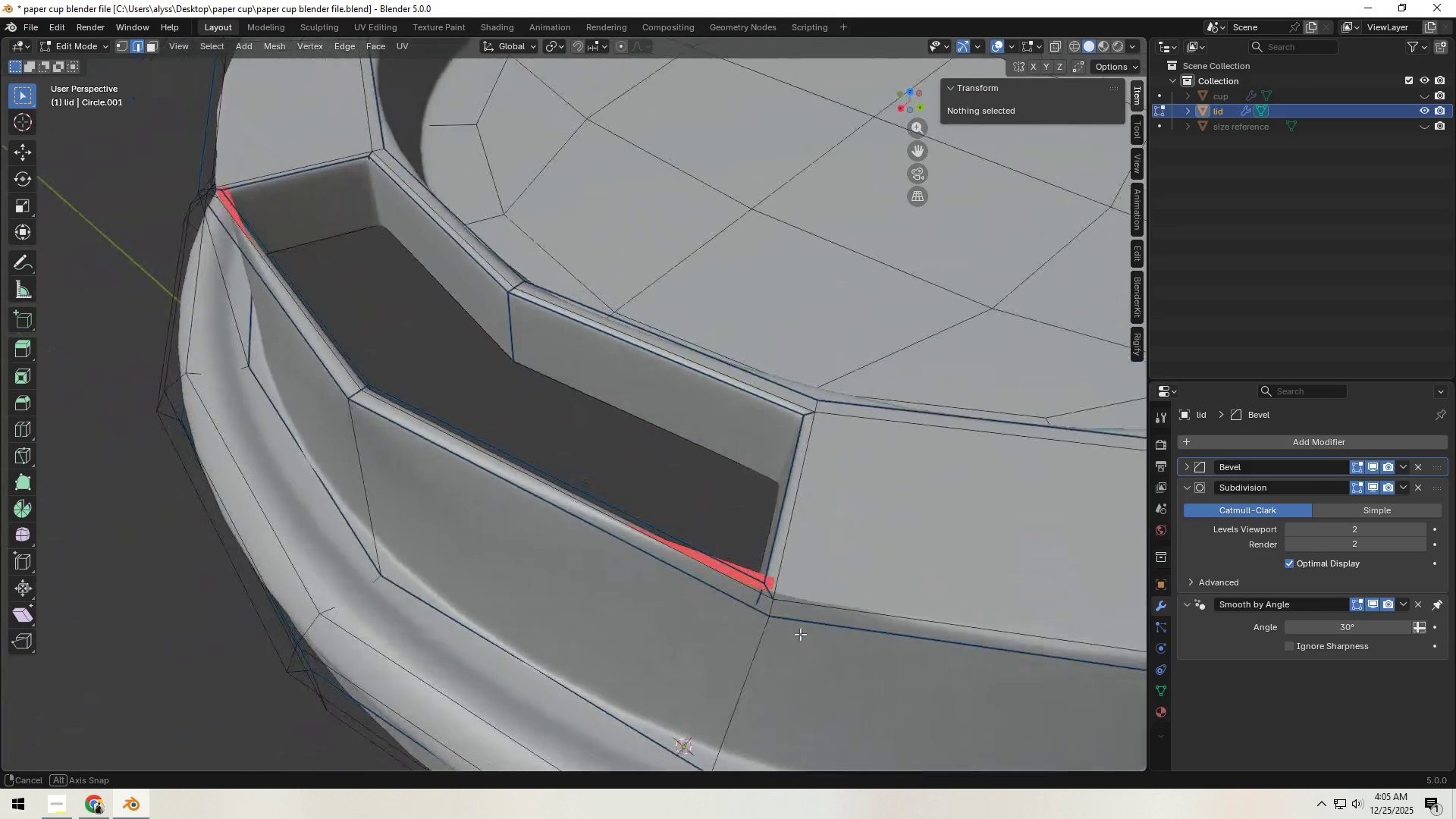 
left_click([771, 608])
 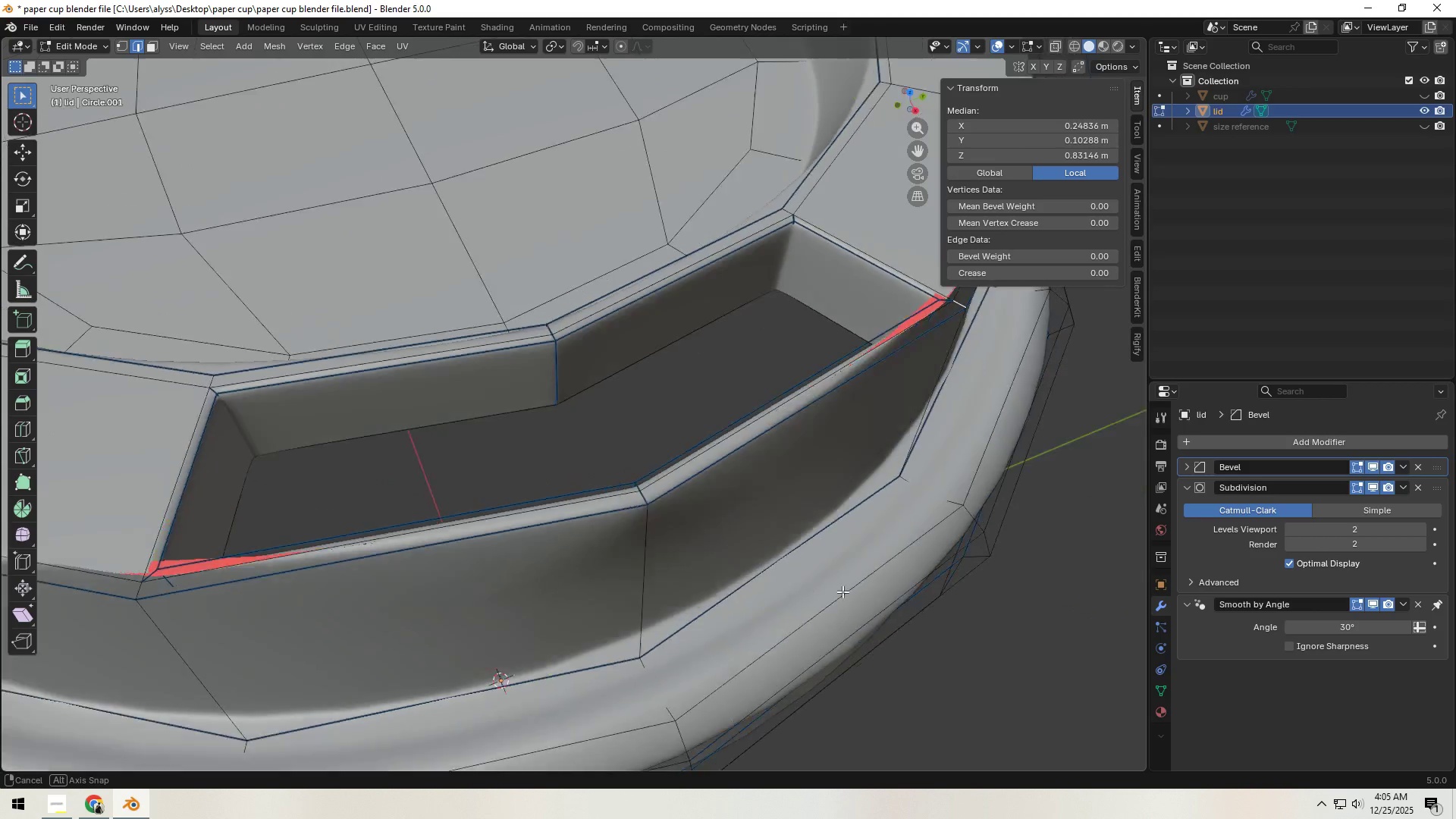 
hold_key(key=ShiftLeft, duration=0.38)
 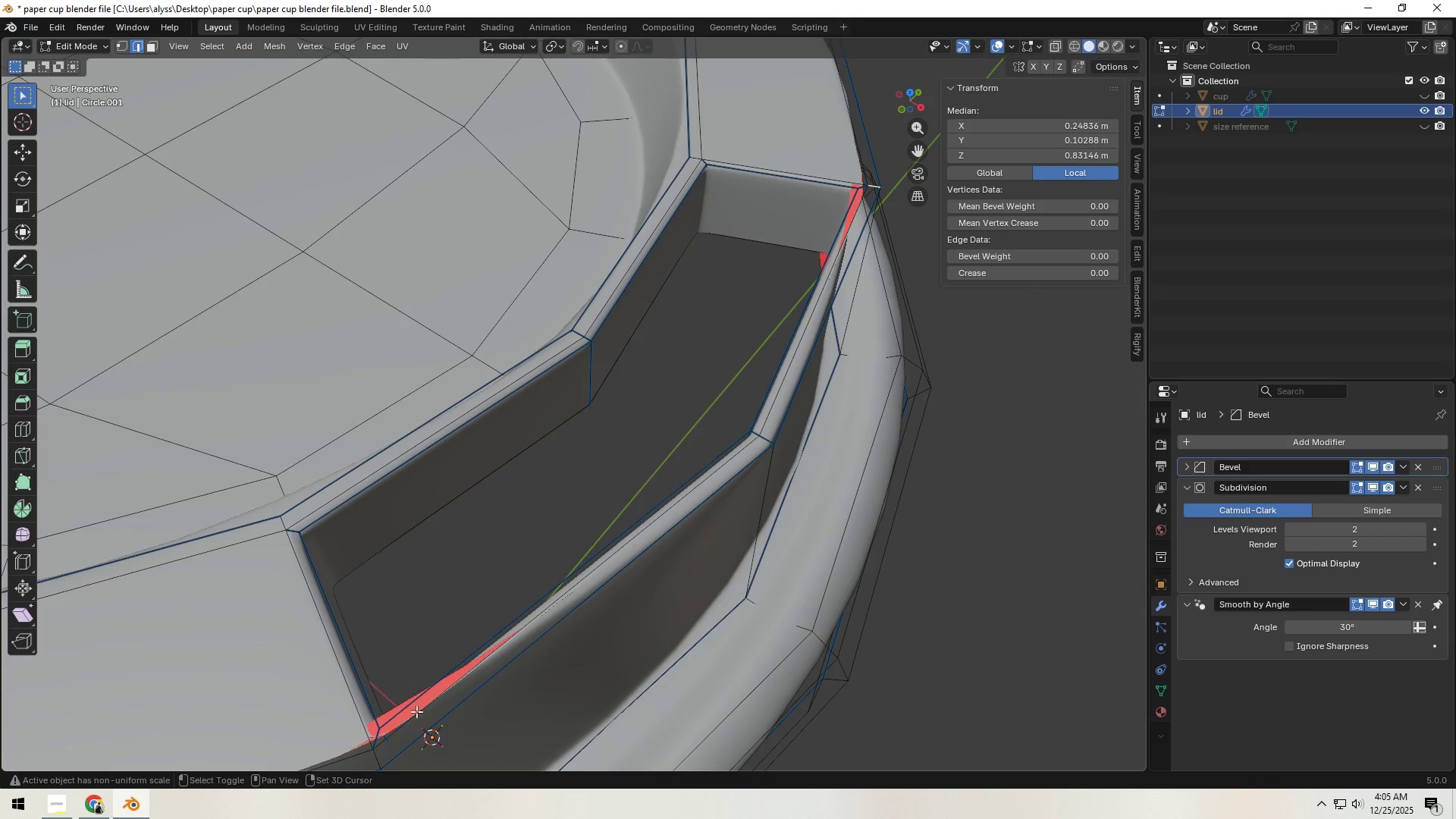 
hold_key(key=ShiftLeft, duration=1.27)
left_click([403, 649])
 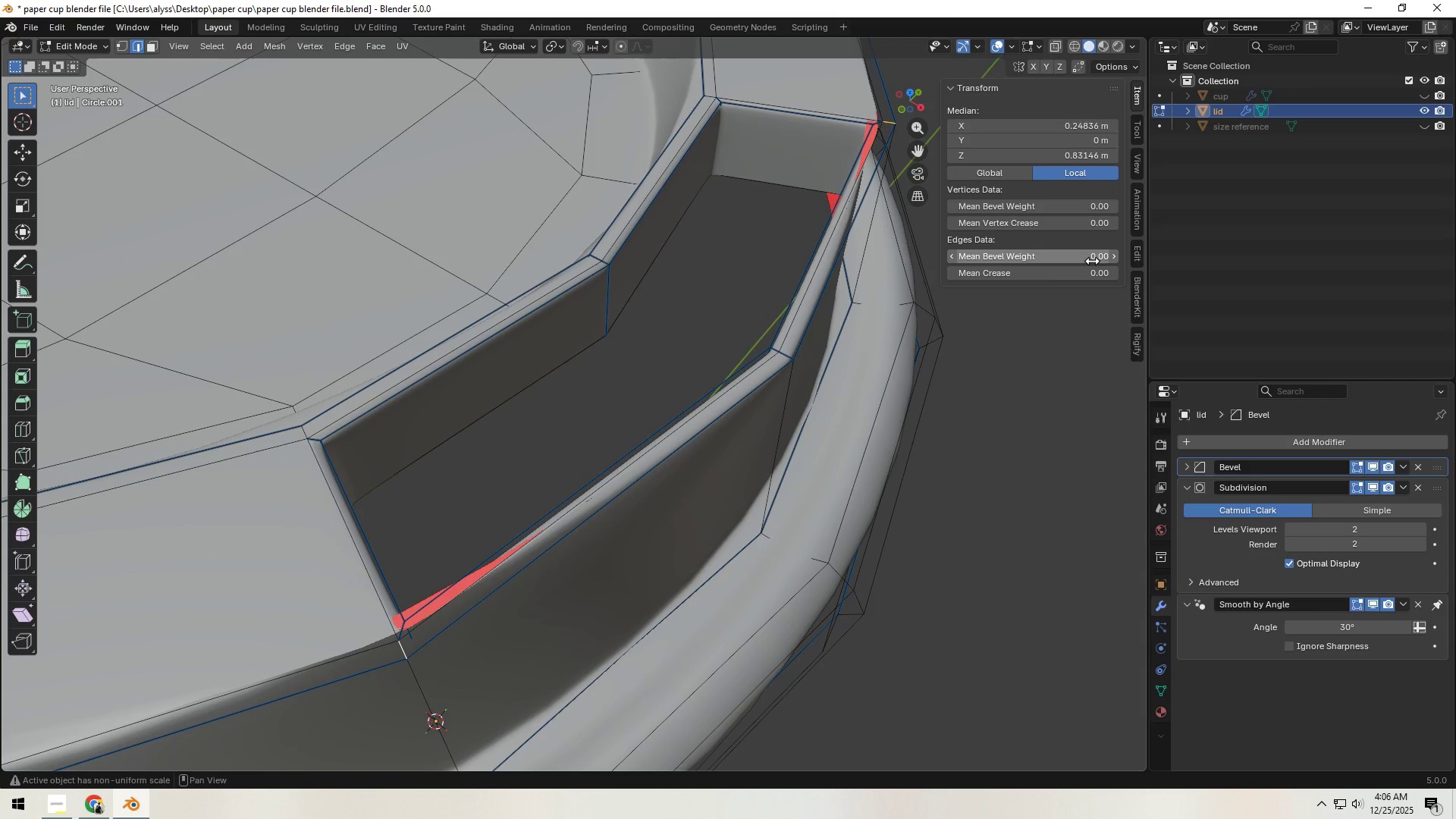 
left_click([1089, 262])
 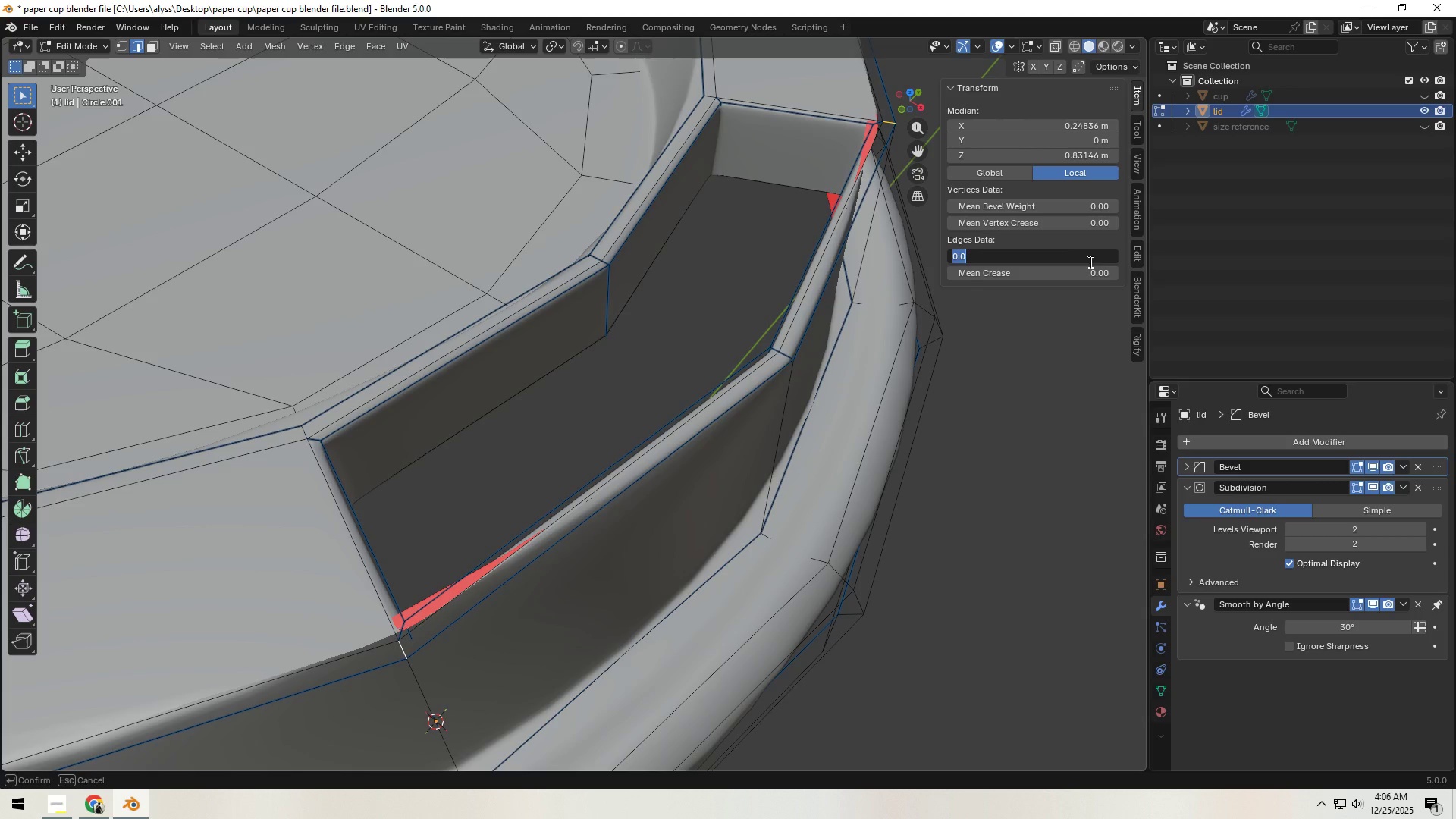 
key(NumpadDecimal)
 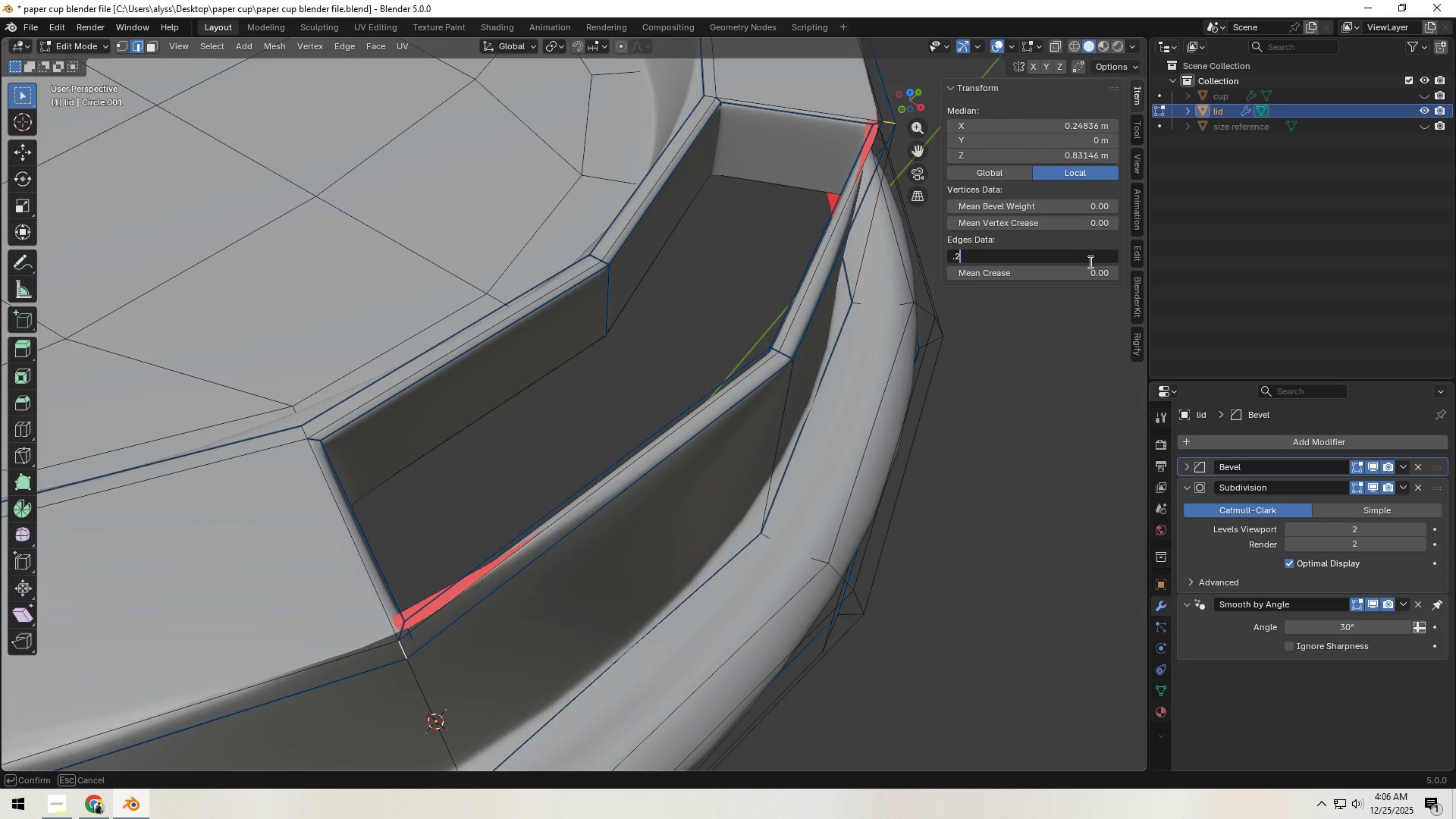 
key(Numpad2)
 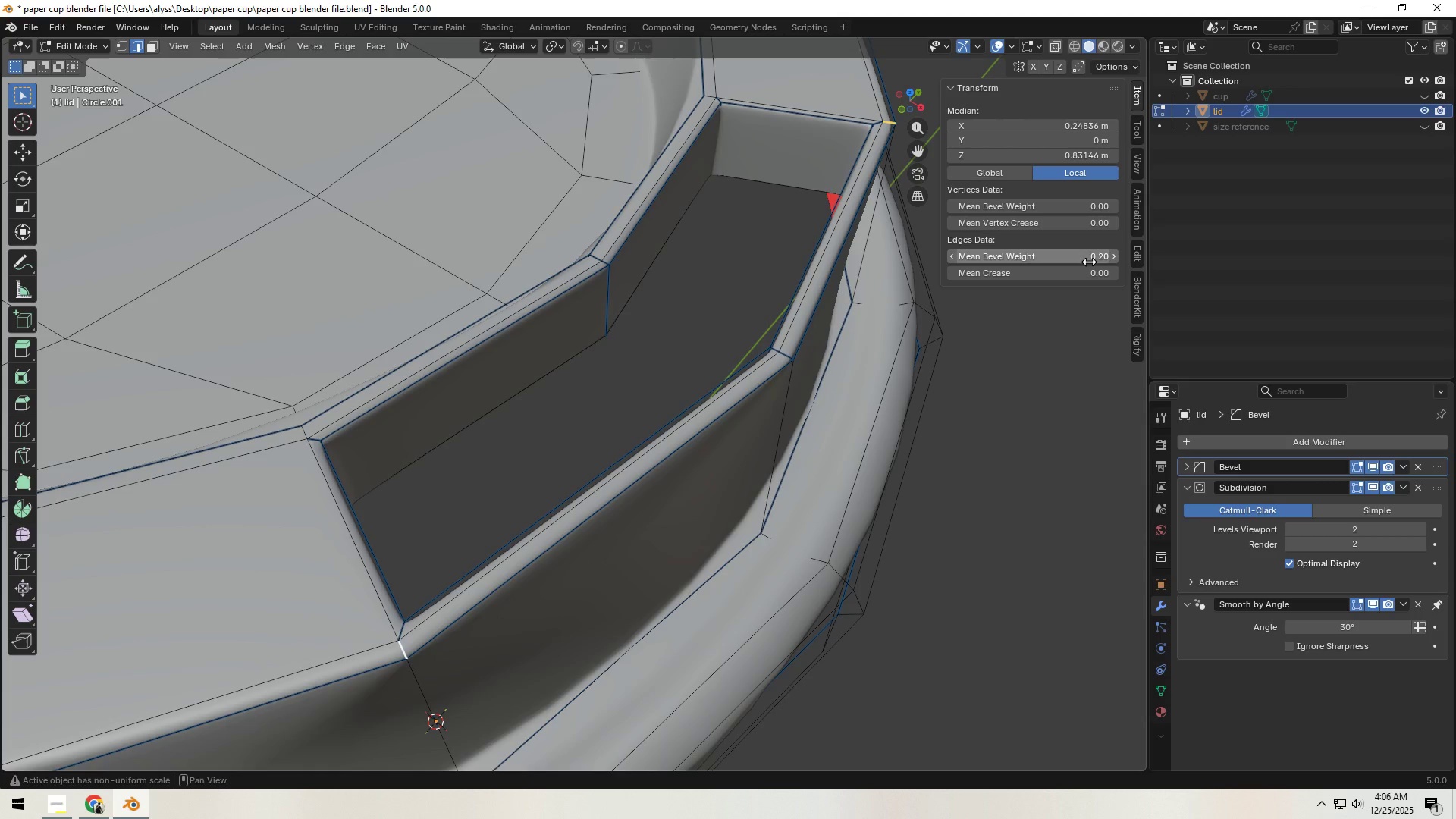 
key(NumpadEnter)
 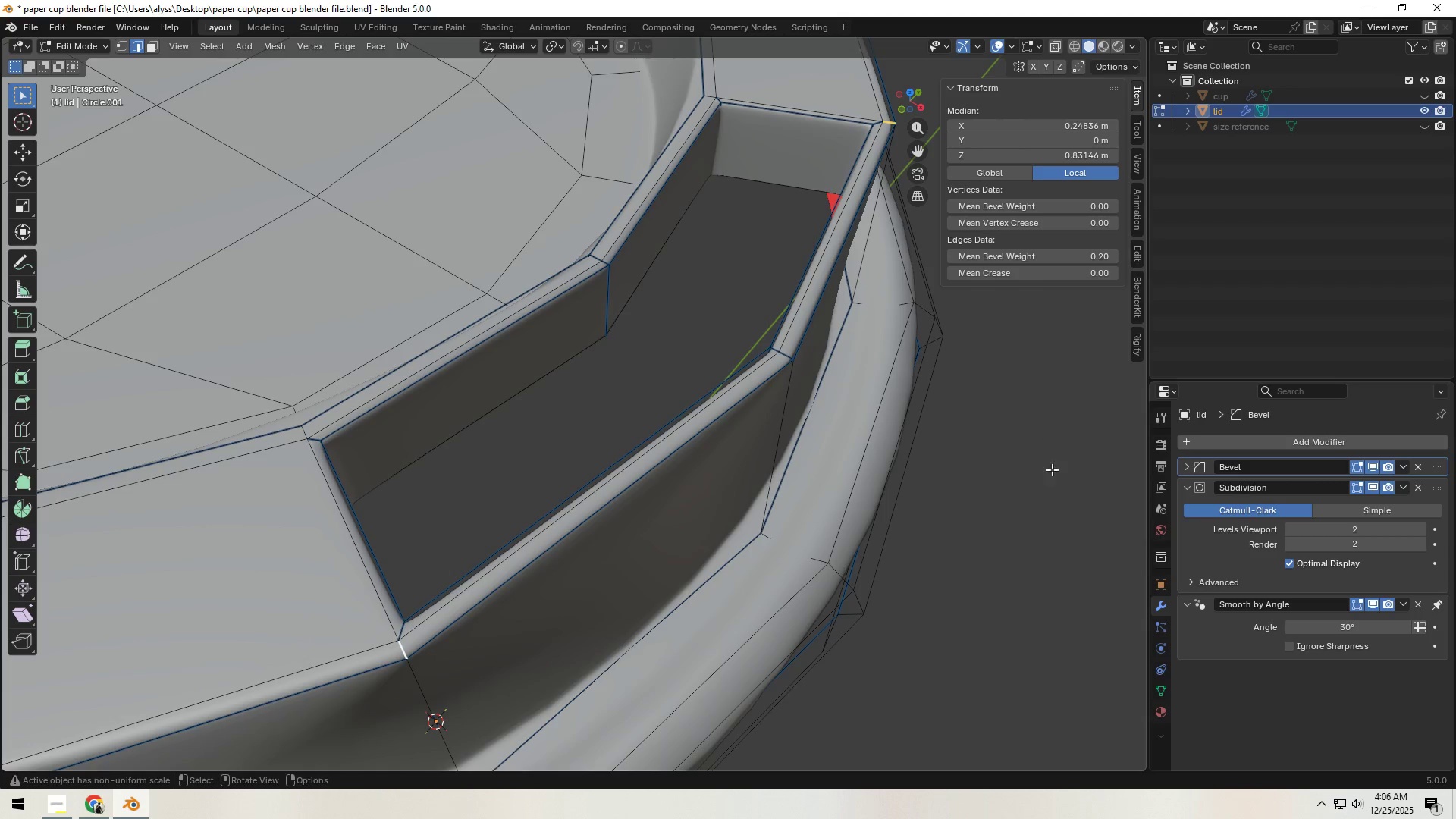 
left_click([1037, 499])
 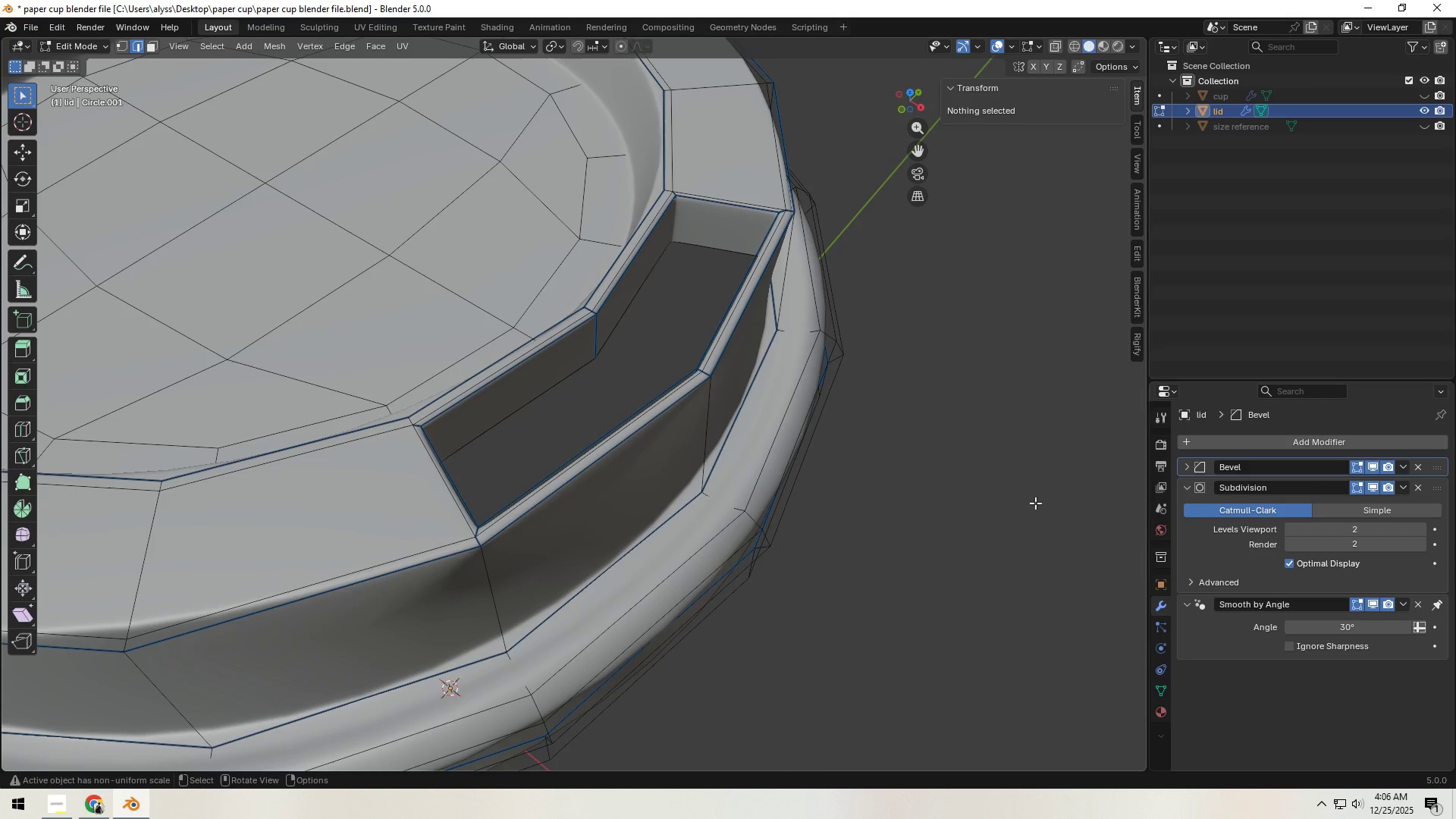 
key(Tab)
 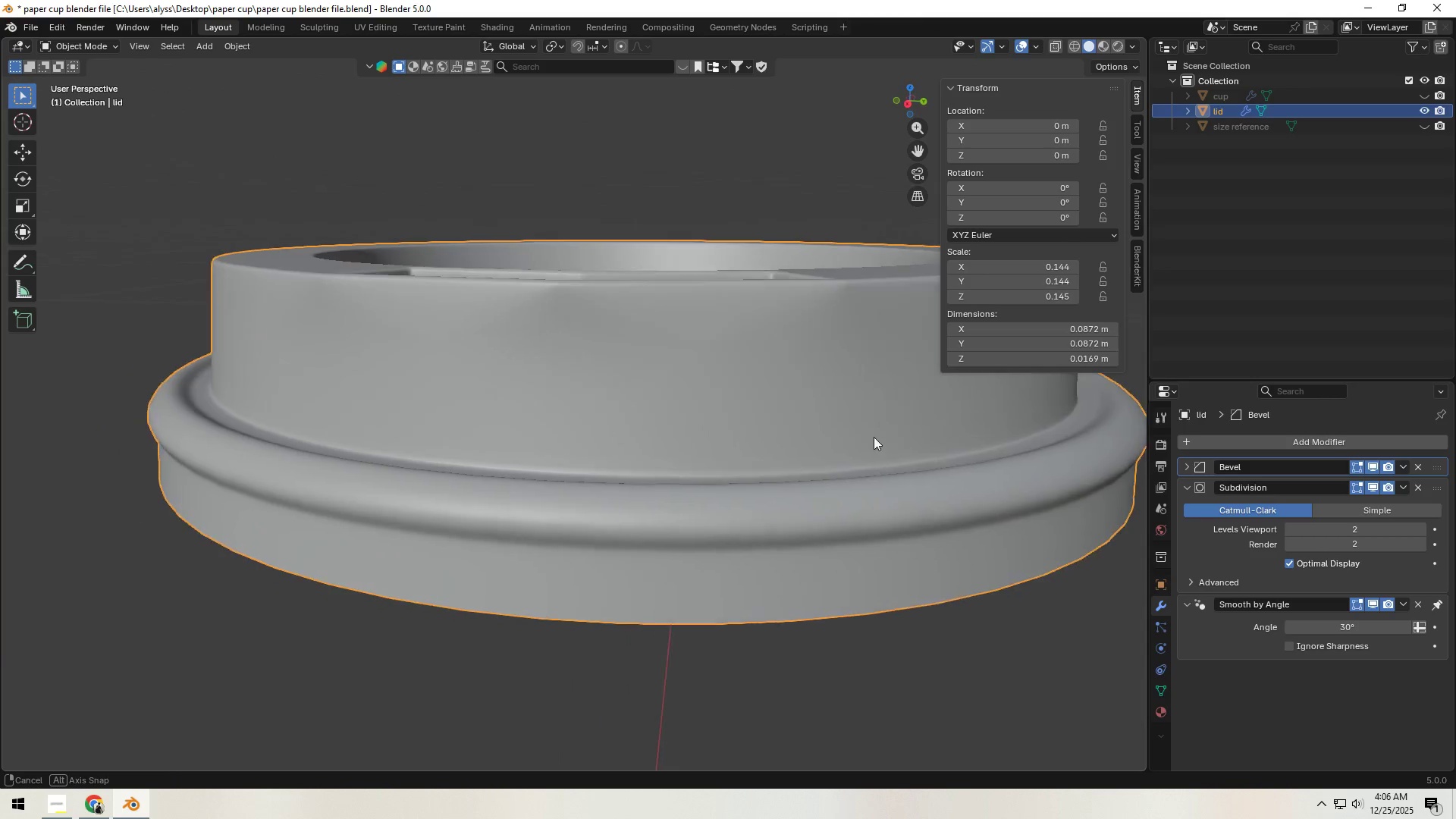 
scroll: coordinate [1035, 503], scroll_direction: down, amount: 2.0
 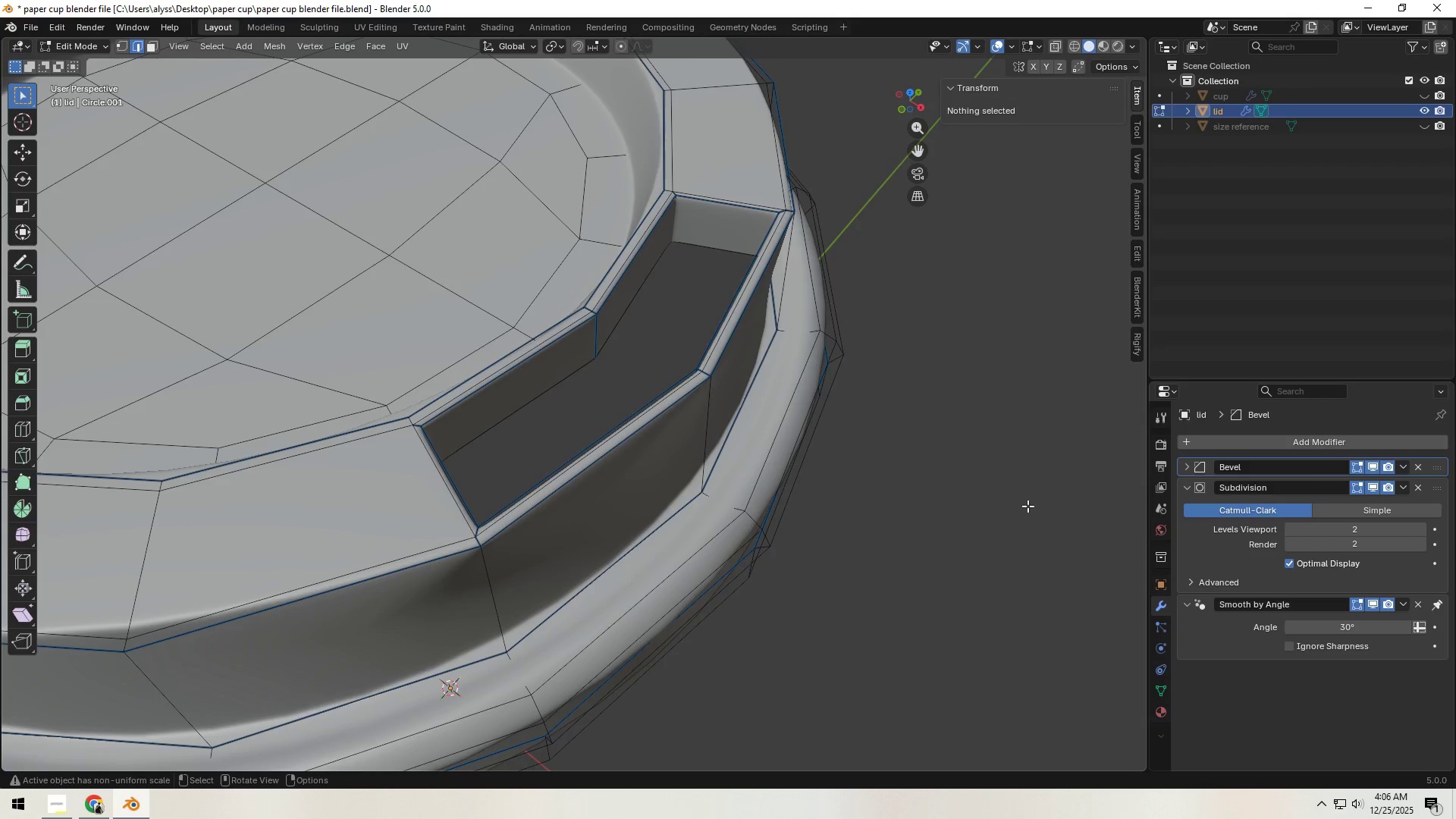 
key(Tab)
 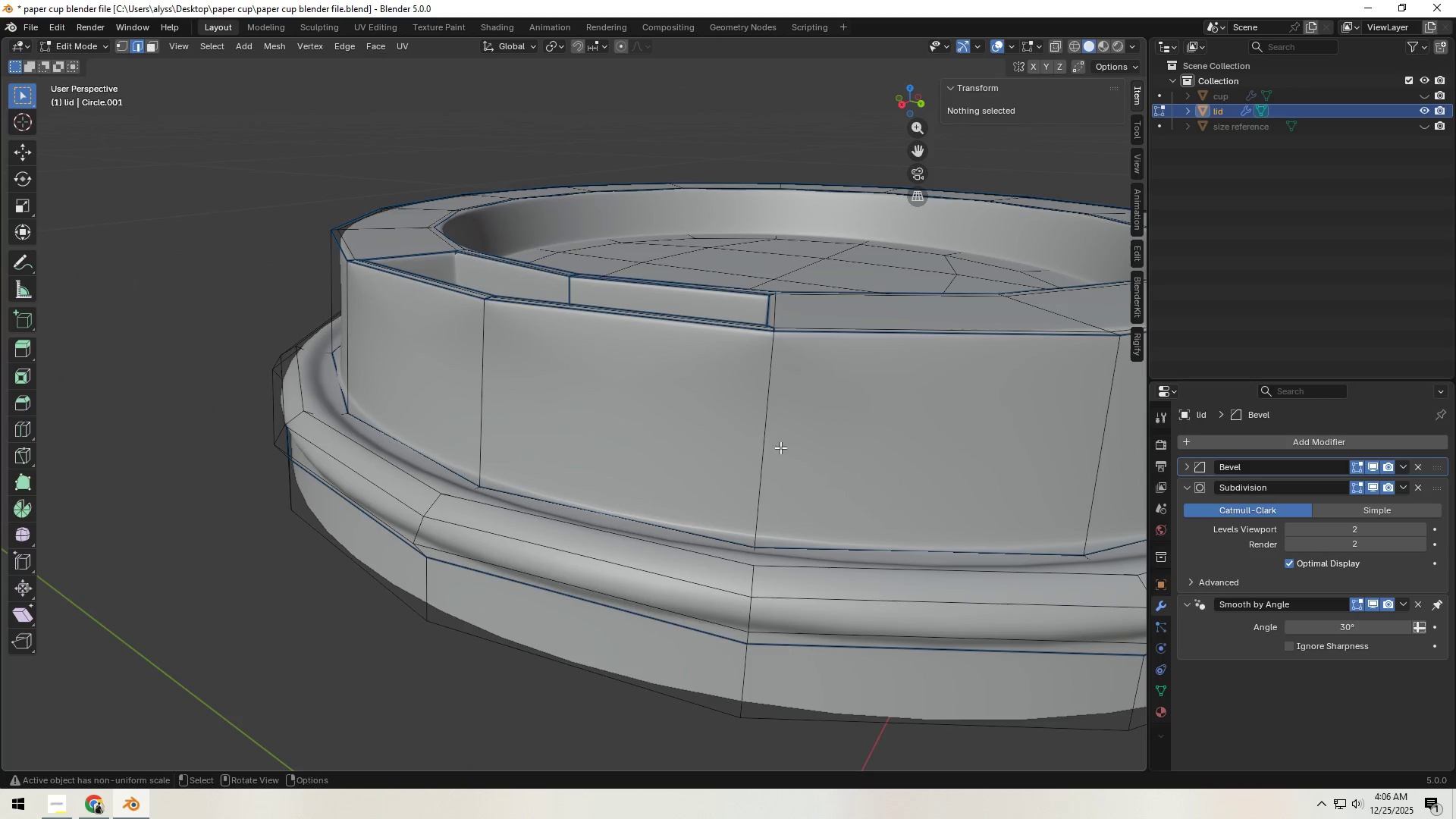 
left_click([768, 433])
 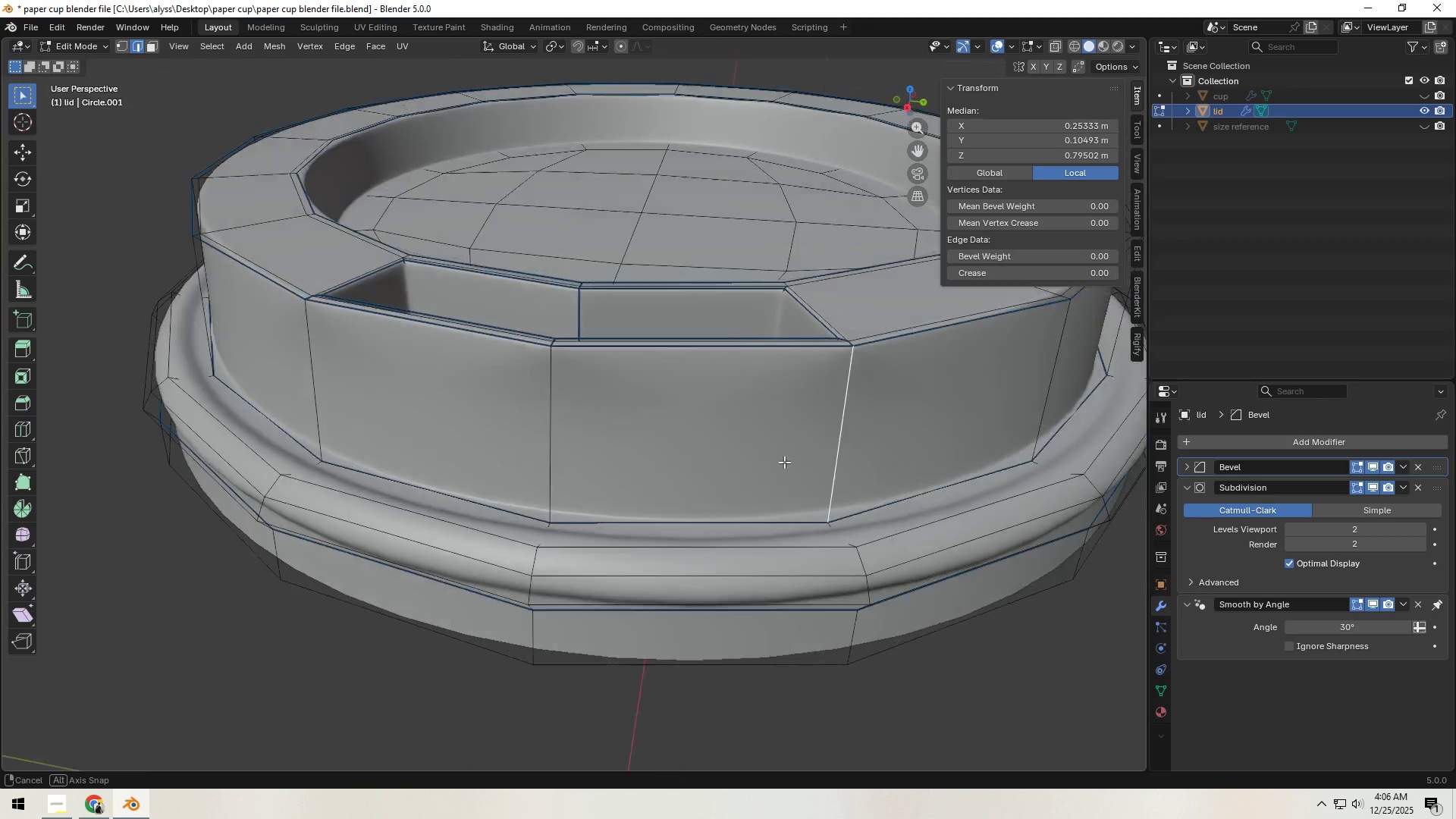 
hold_key(key=ShiftLeft, duration=1.44)
left_click([571, 443])
 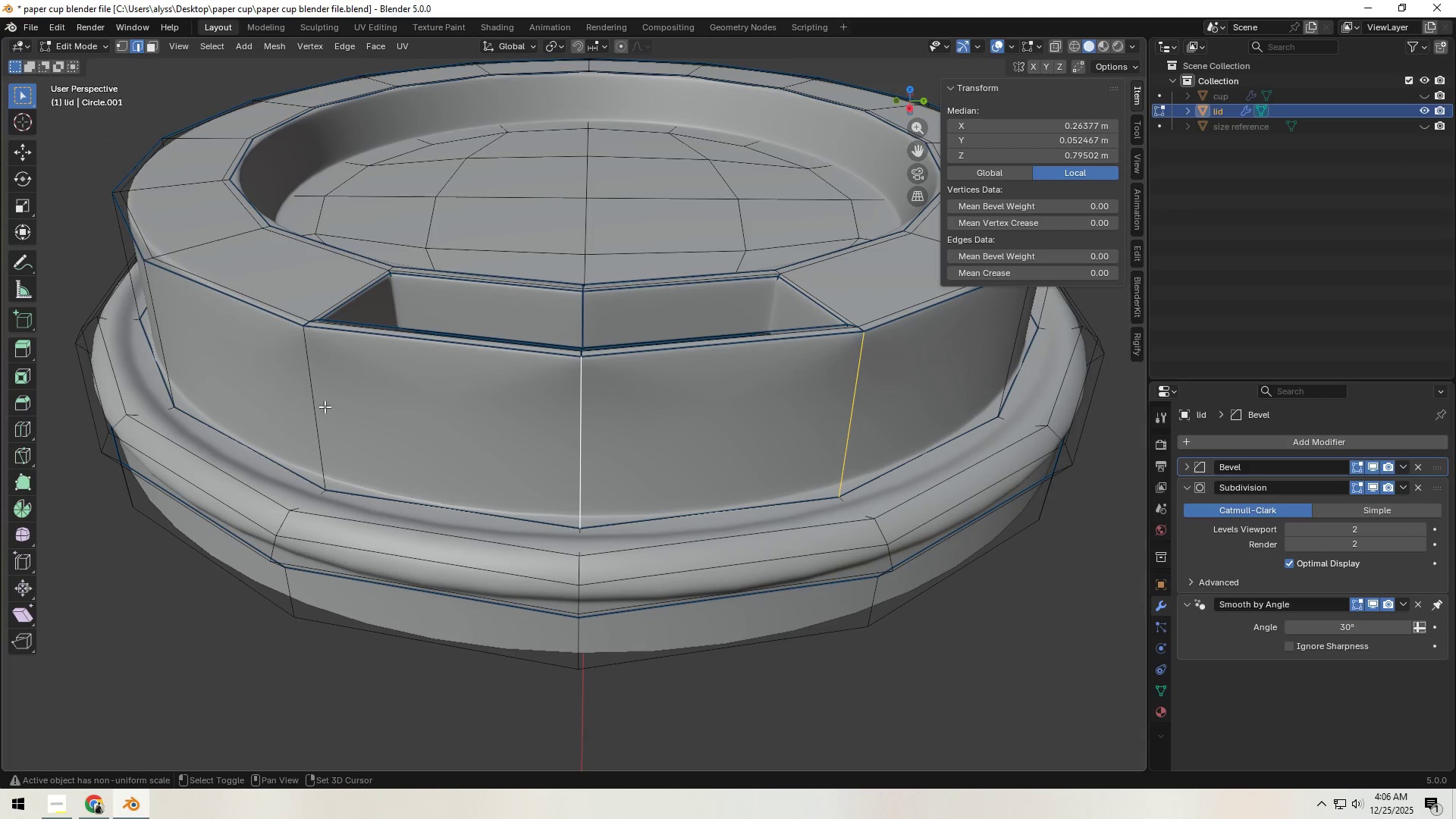 
left_click([325, 406])
 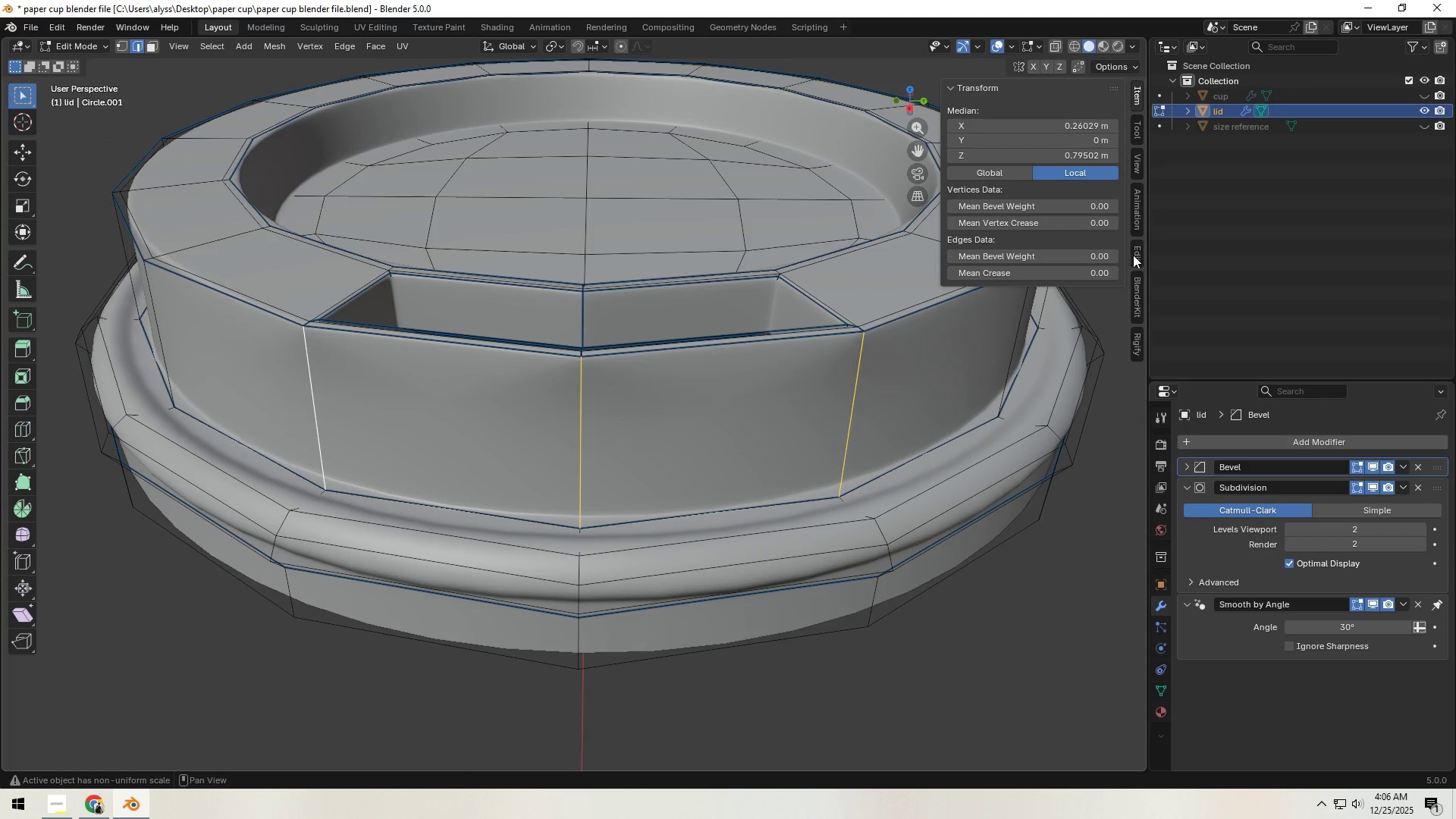 
left_click([1076, 257])
 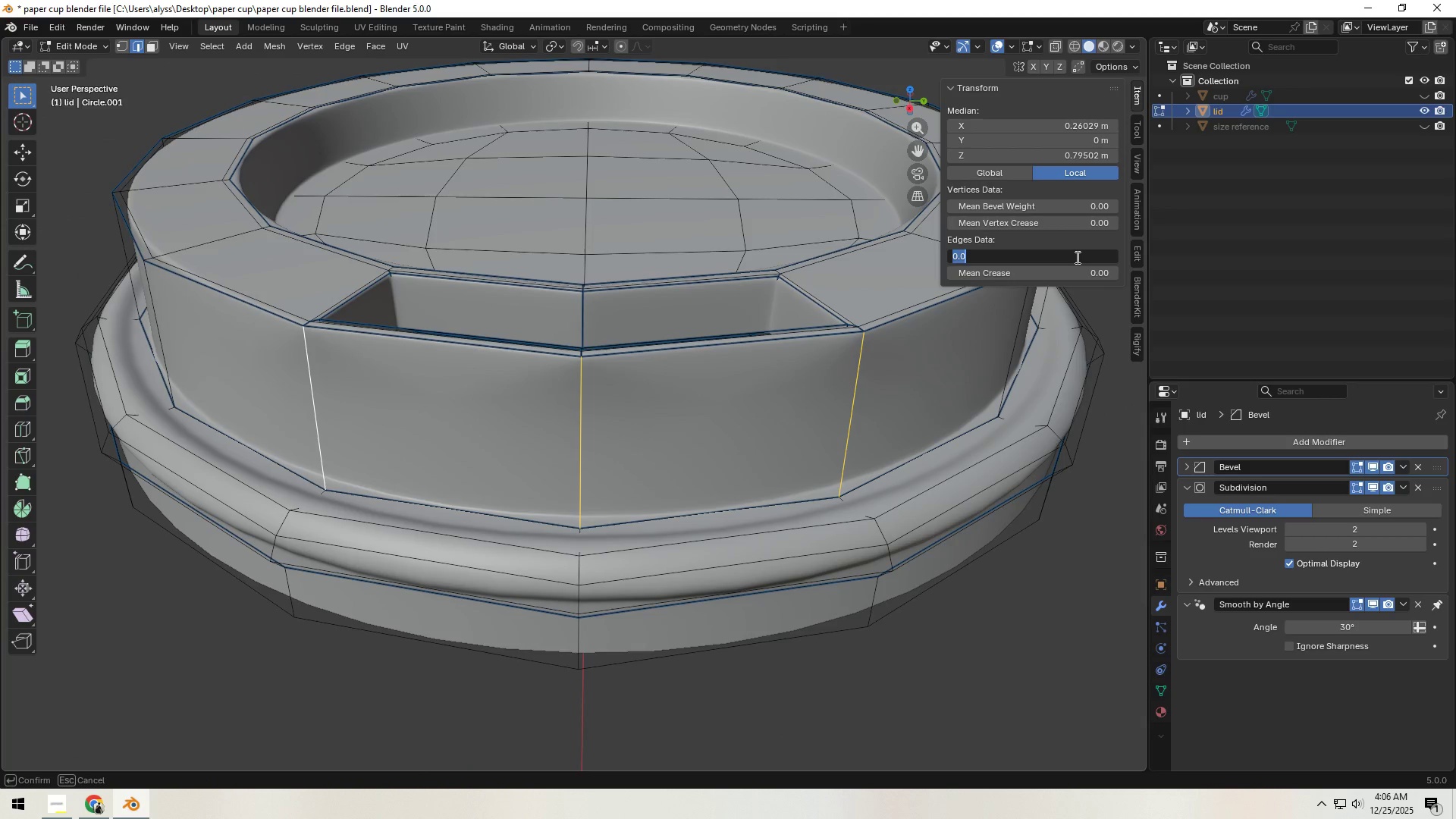 
key(NumpadDecimal)
 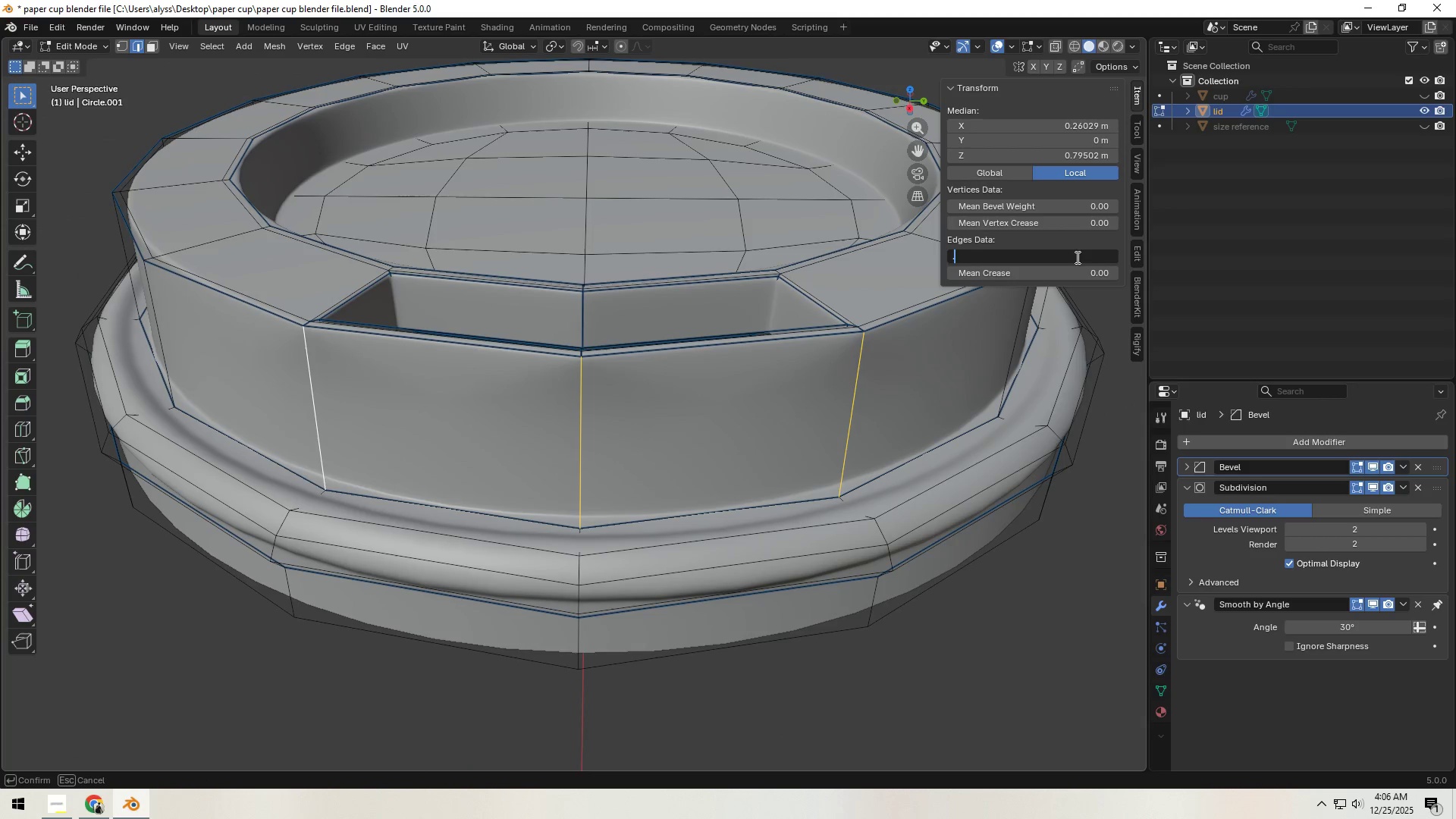 
key(Numpad2)
 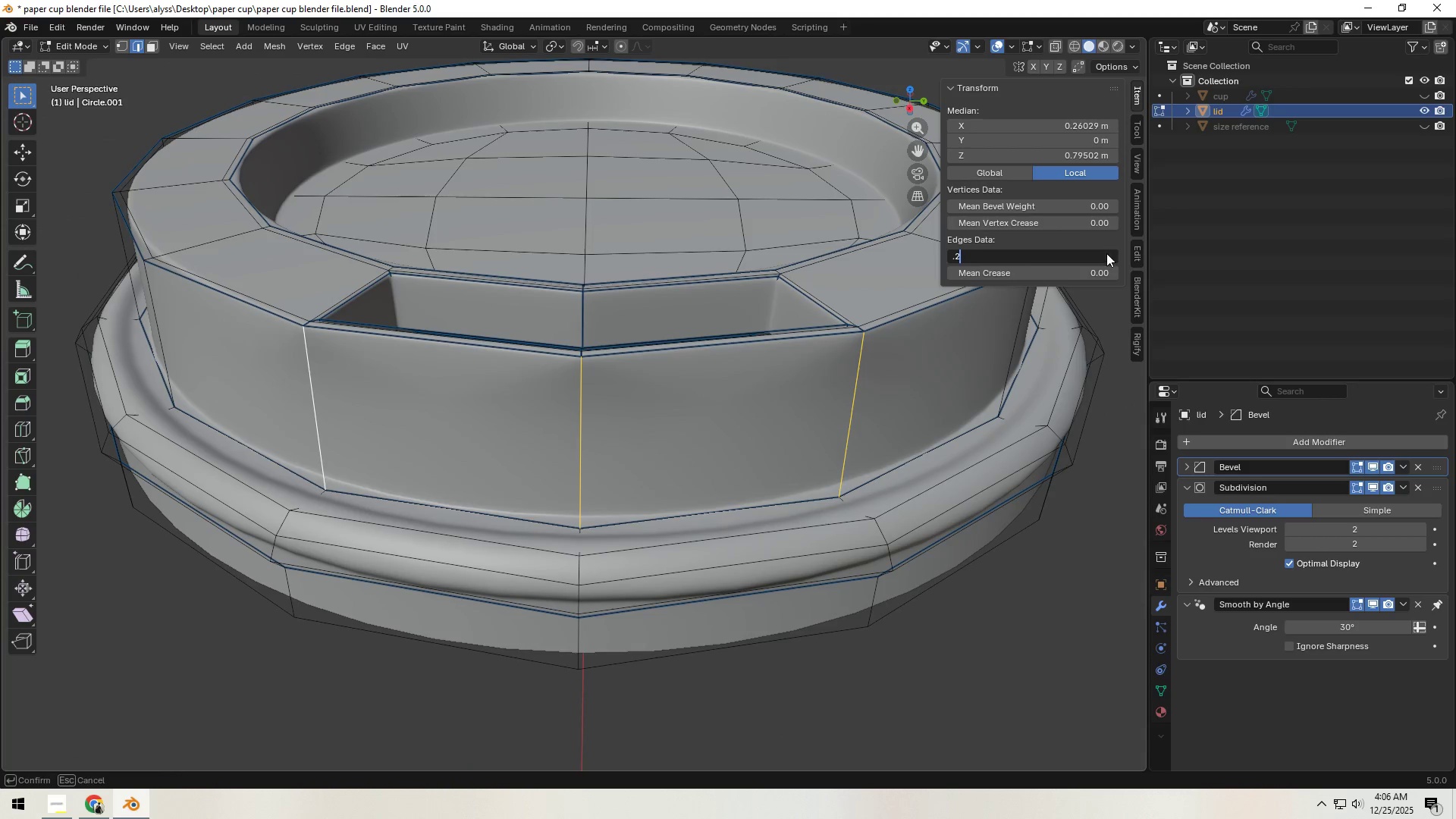 
key(NumpadEnter)
 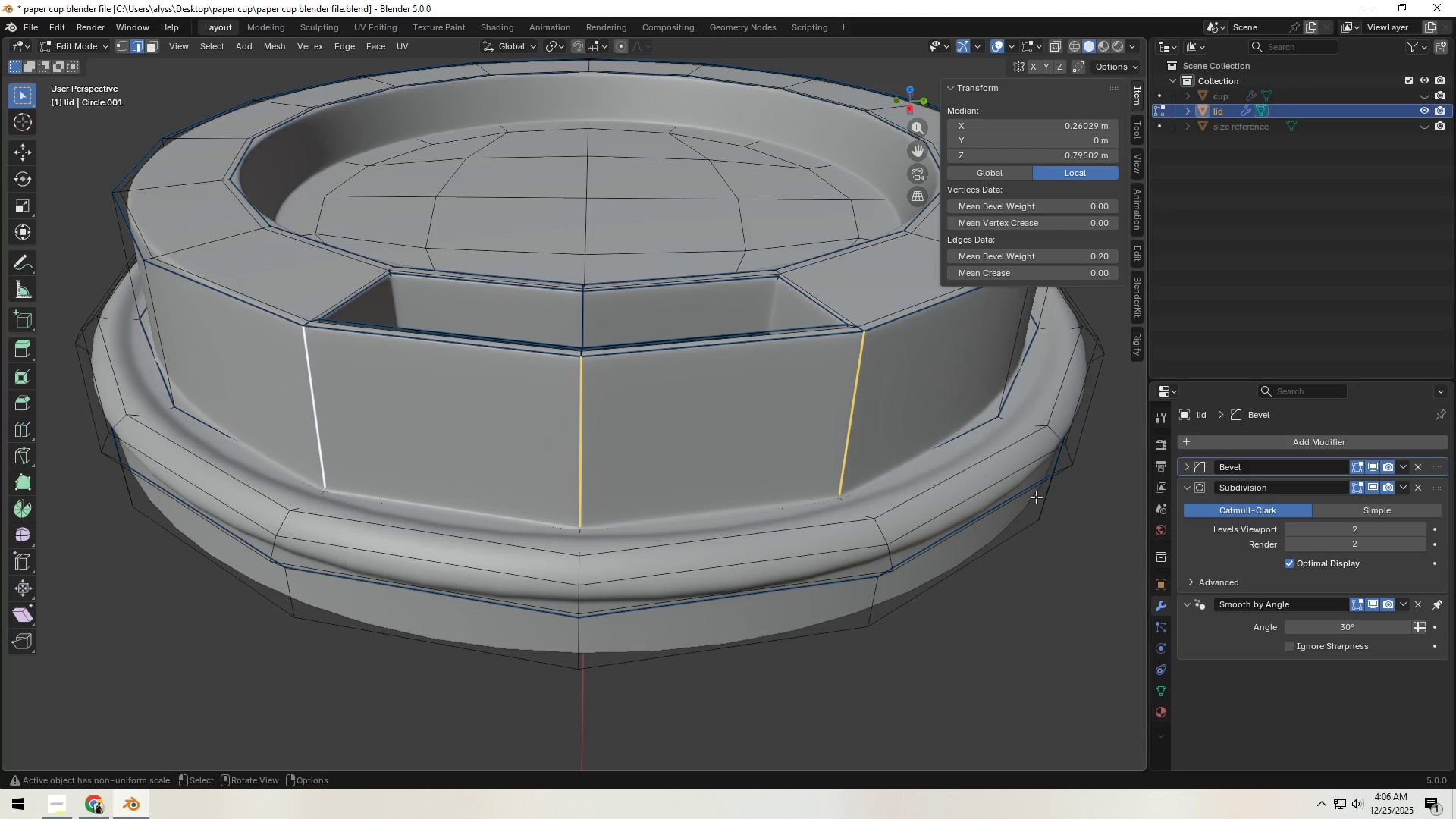 
left_click([1044, 656])
 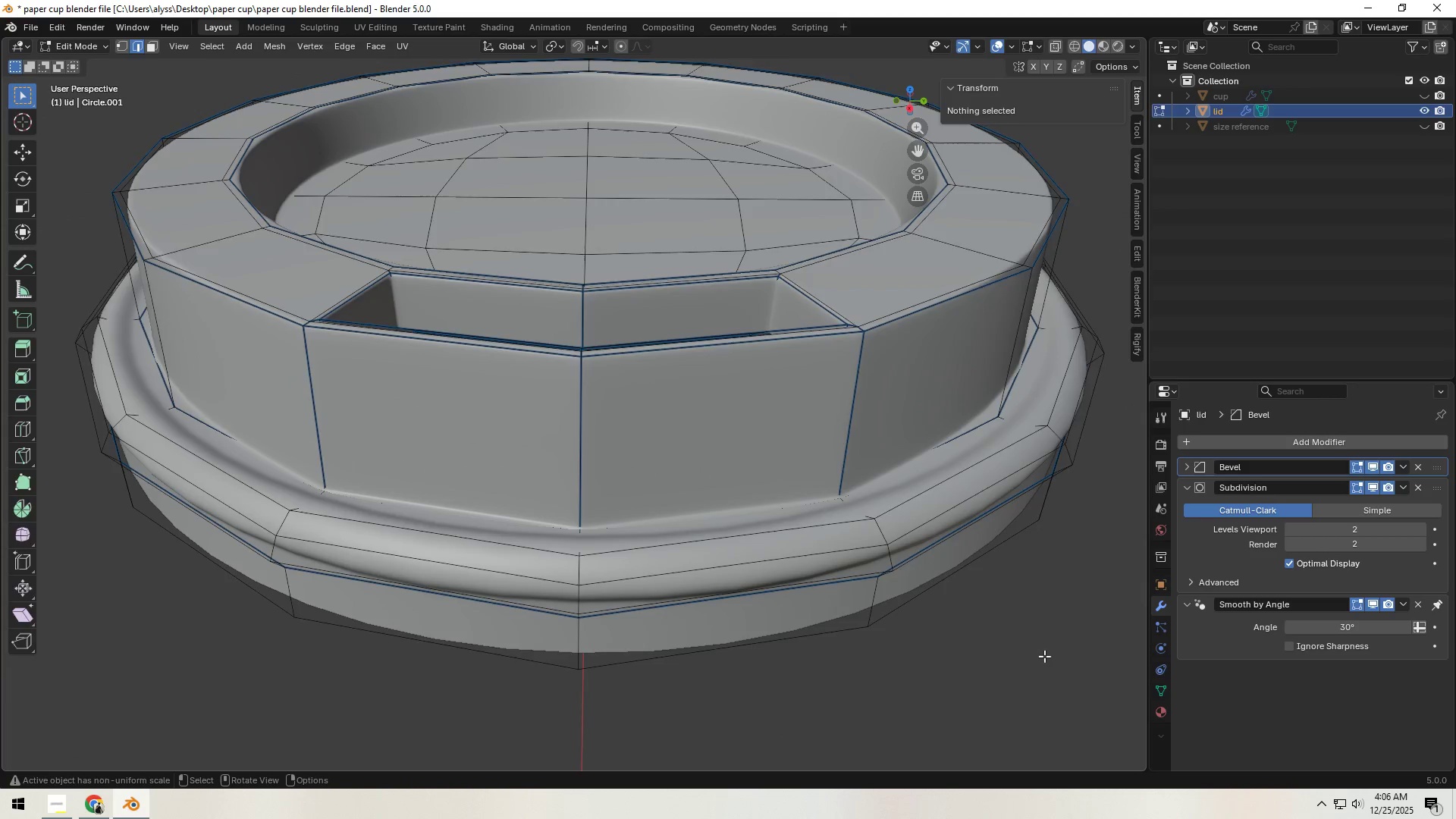 
key(Tab)
 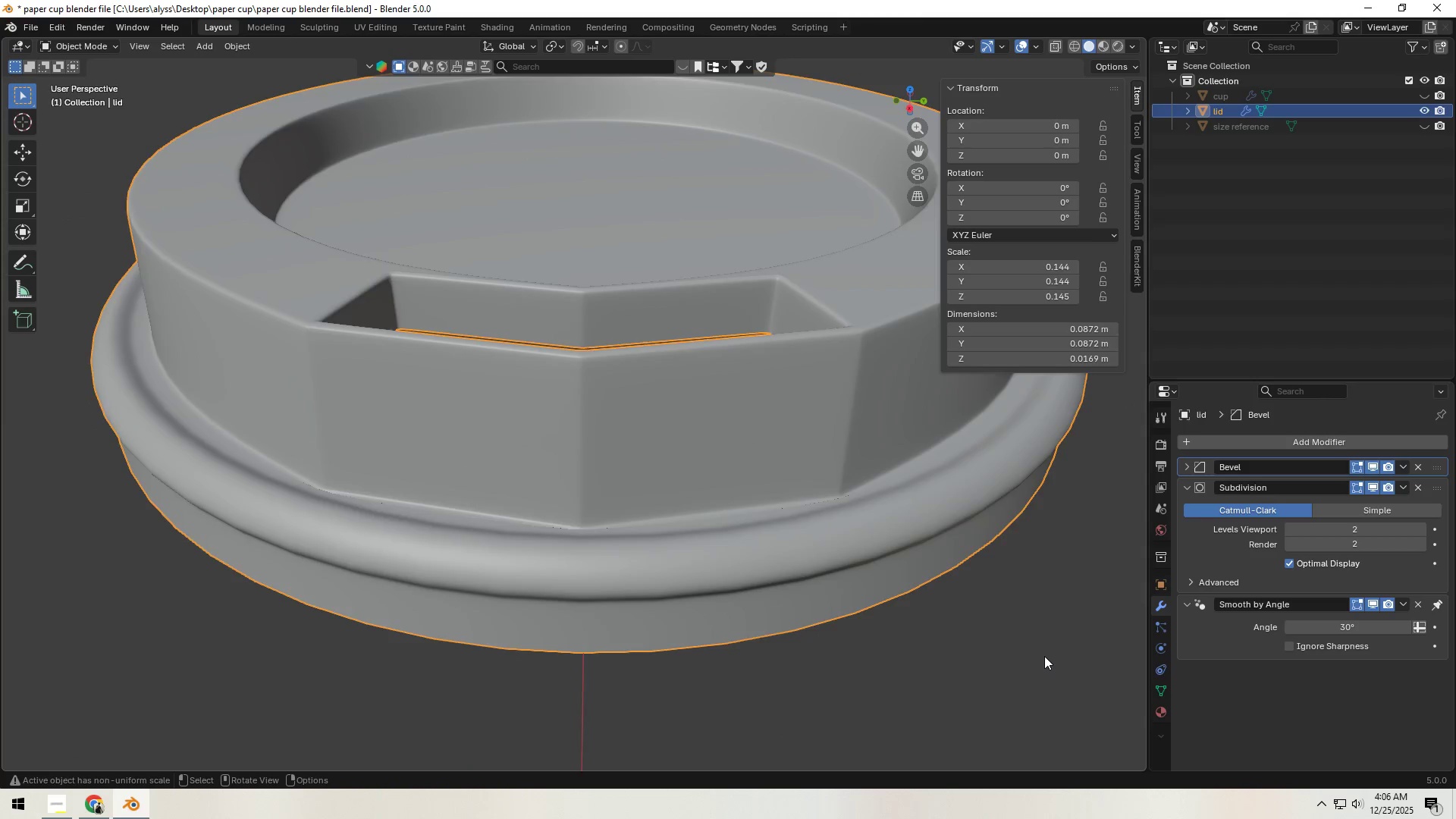 
scroll: coordinate [1044, 656], scroll_direction: down, amount: 5.0
 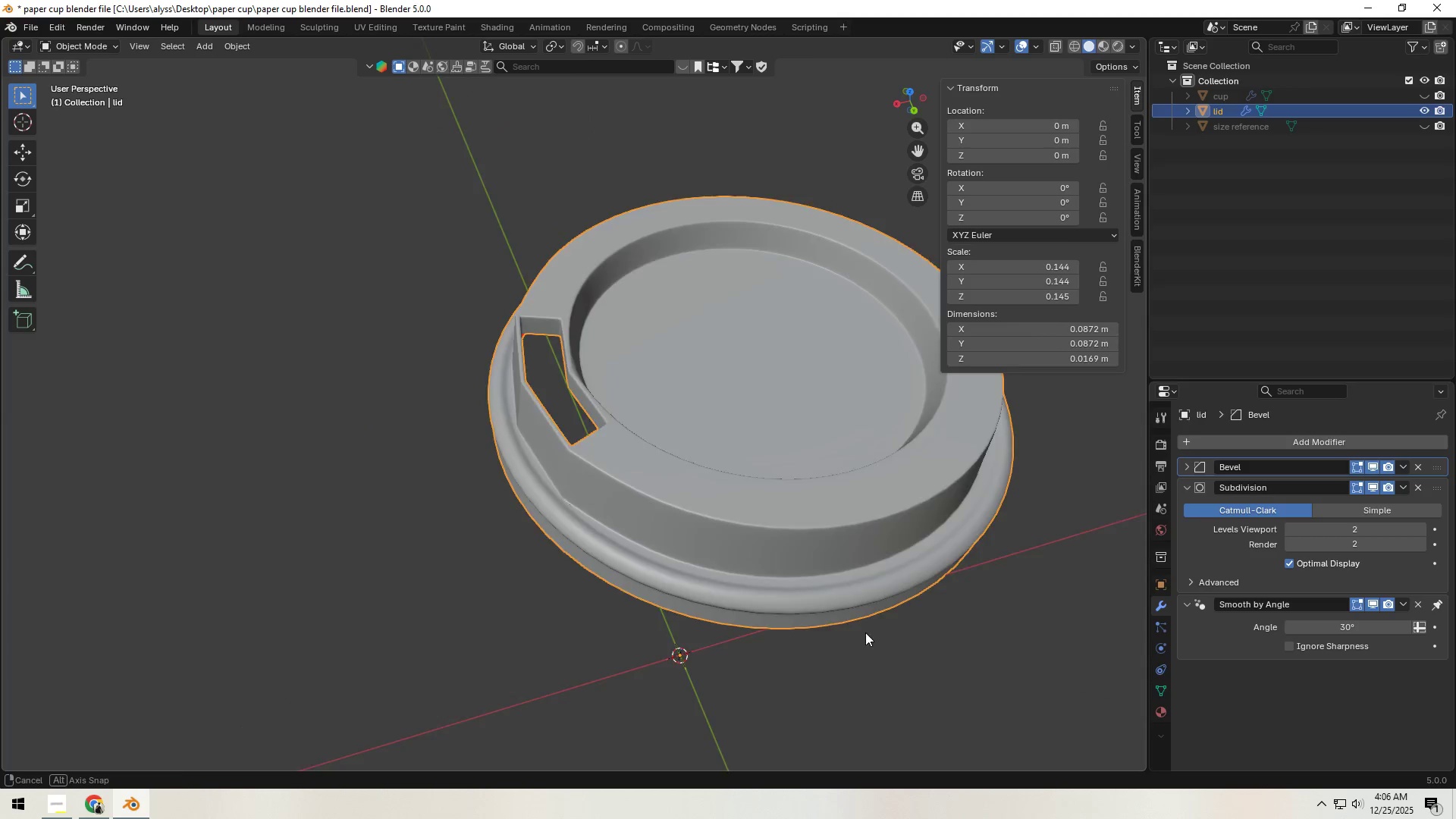 
left_click([560, 632])
 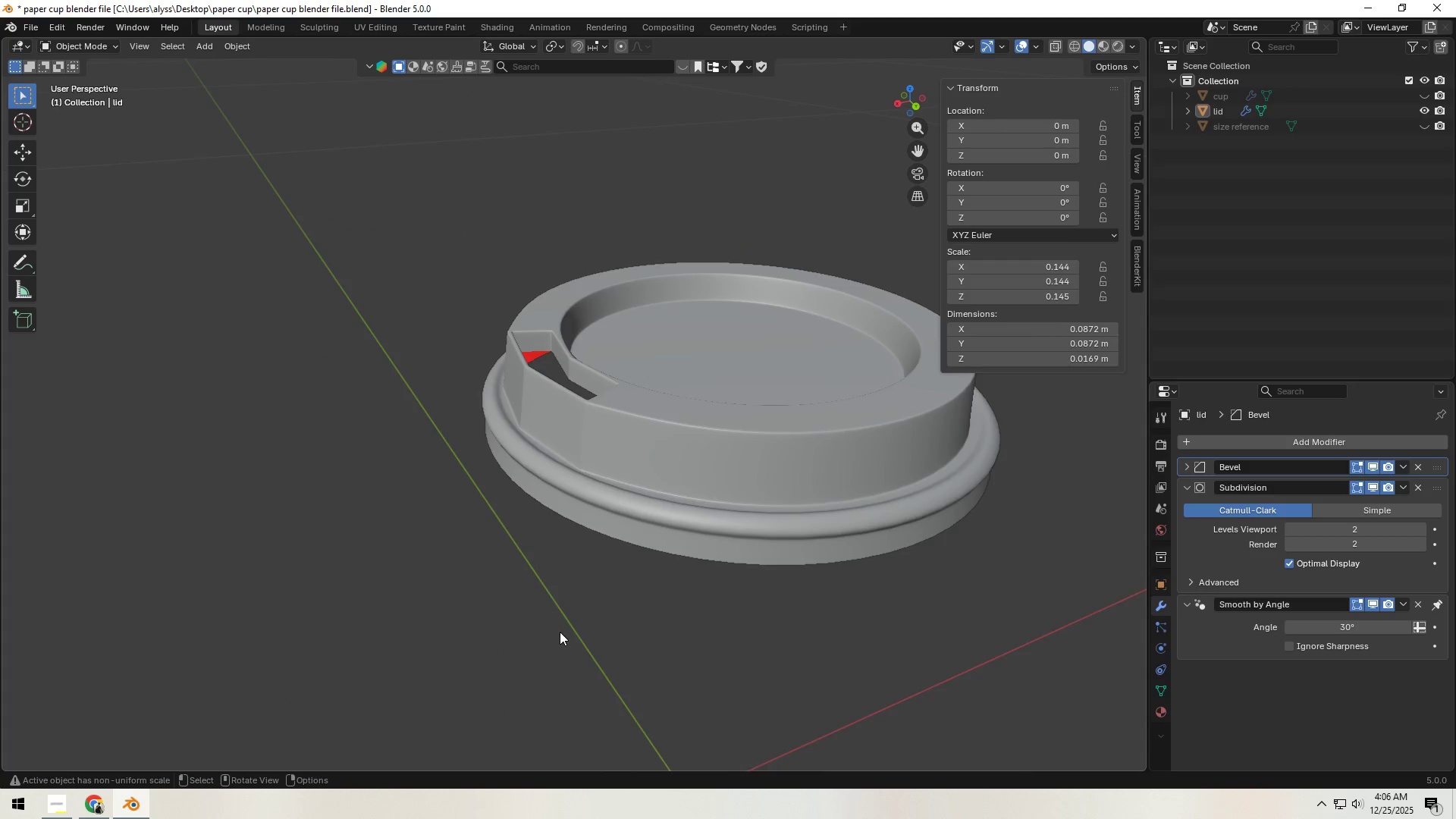 
scroll: coordinate [560, 632], scroll_direction: down, amount: 3.0
 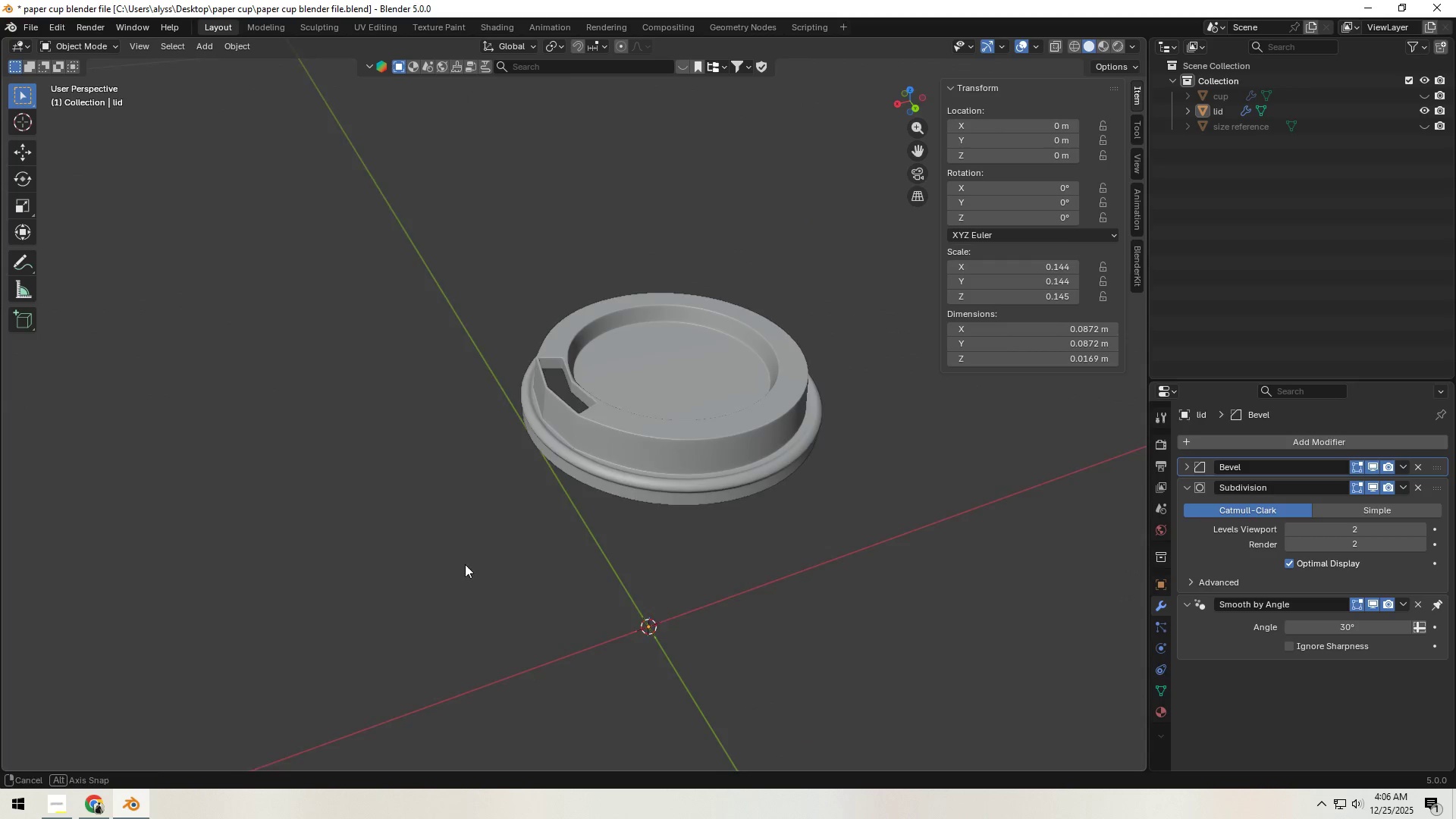 
scroll: coordinate [352, 563], scroll_direction: up, amount: 9.0
 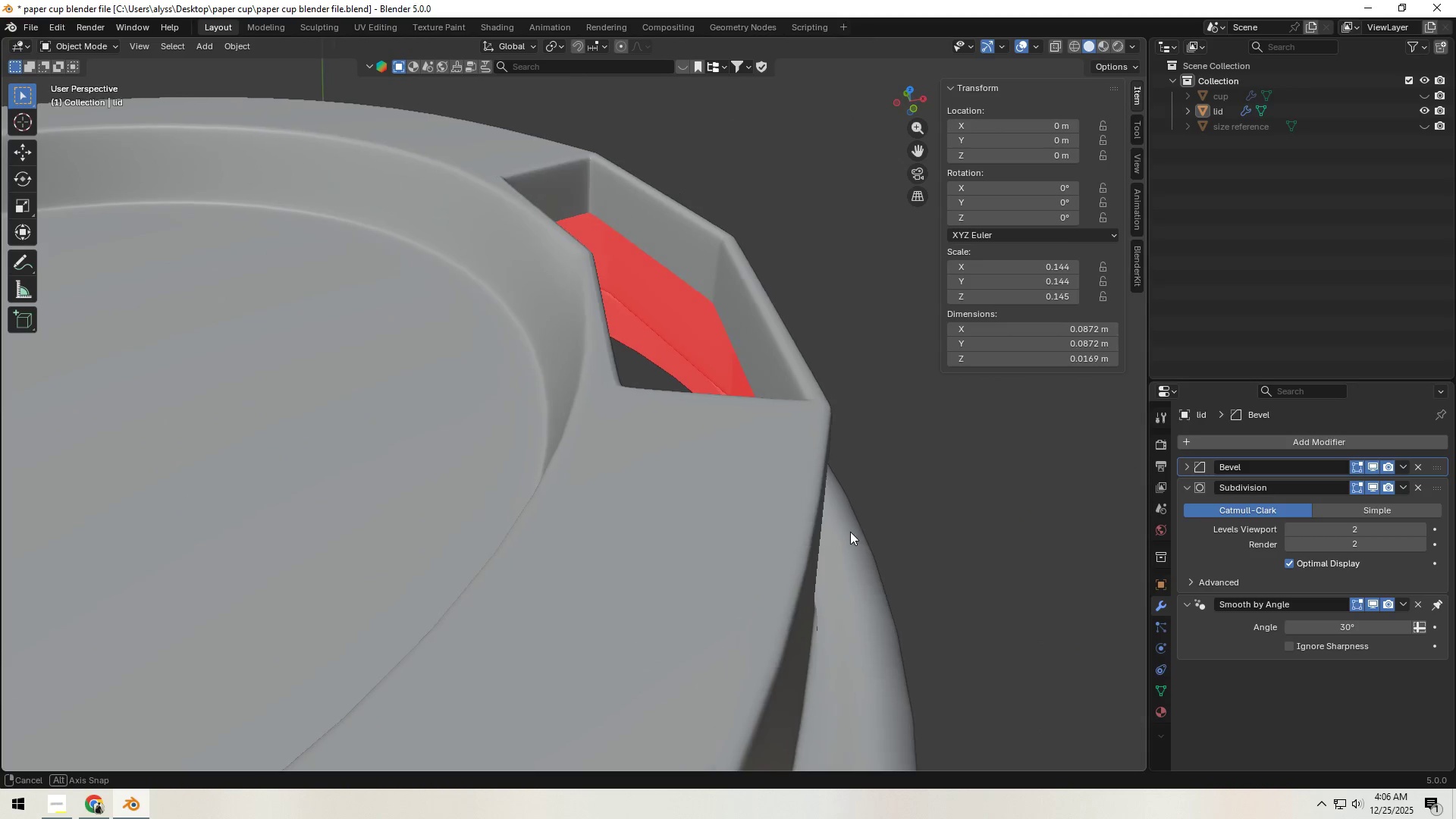 
scroll: coordinate [732, 536], scroll_direction: down, amount: 2.0
 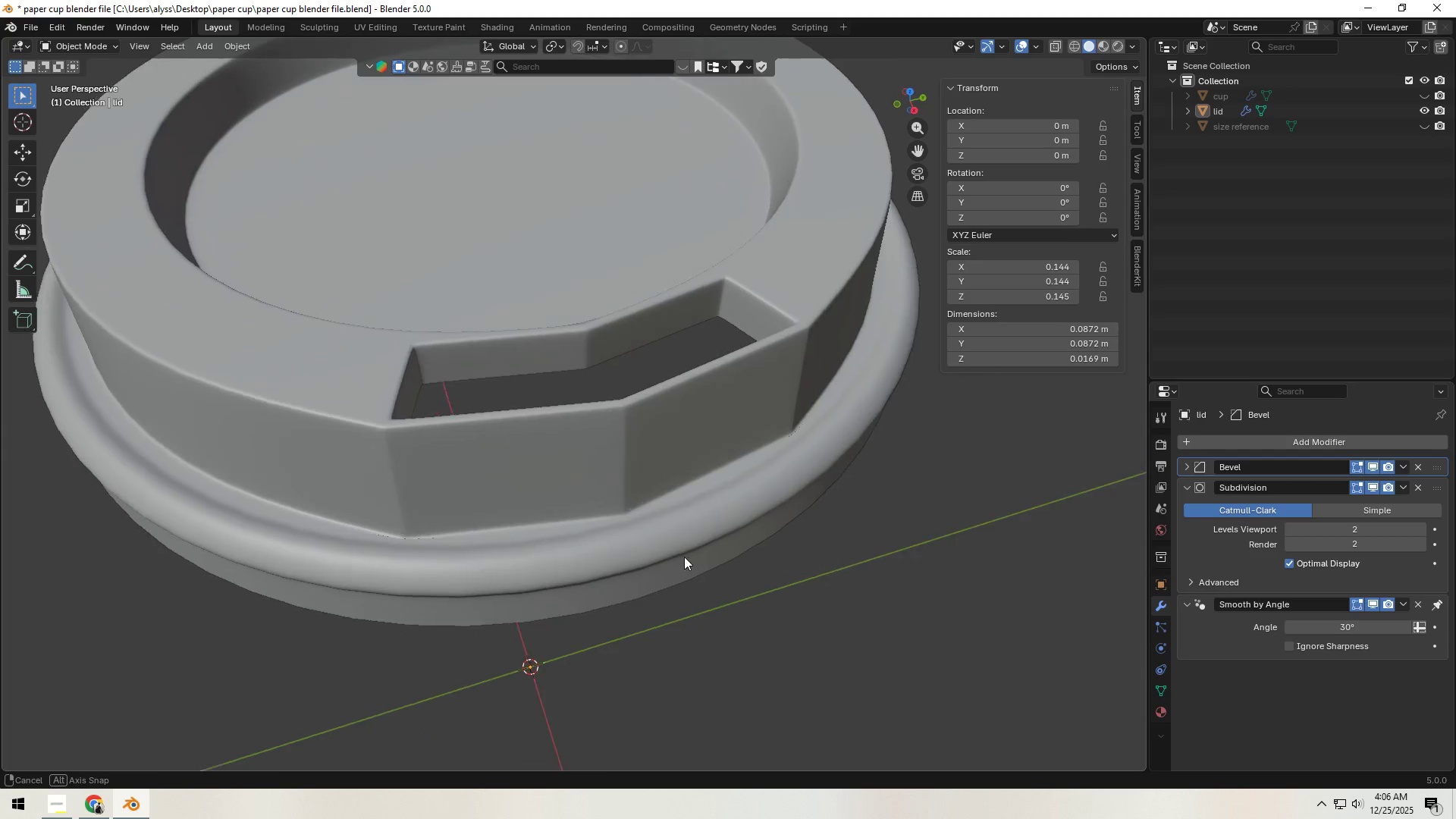 
scroll: coordinate [676, 559], scroll_direction: up, amount: 3.0
 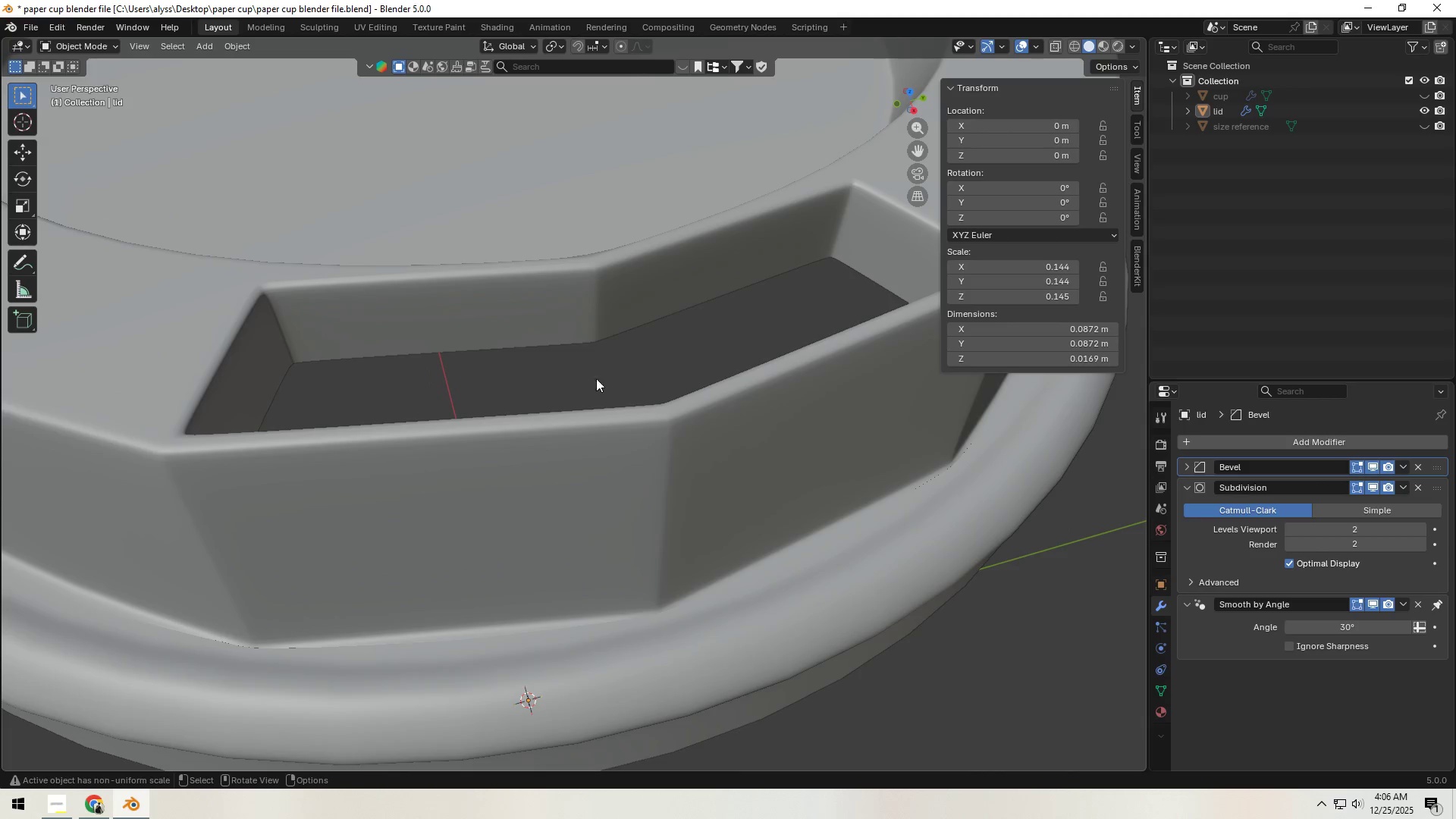 
left_click([581, 299])
 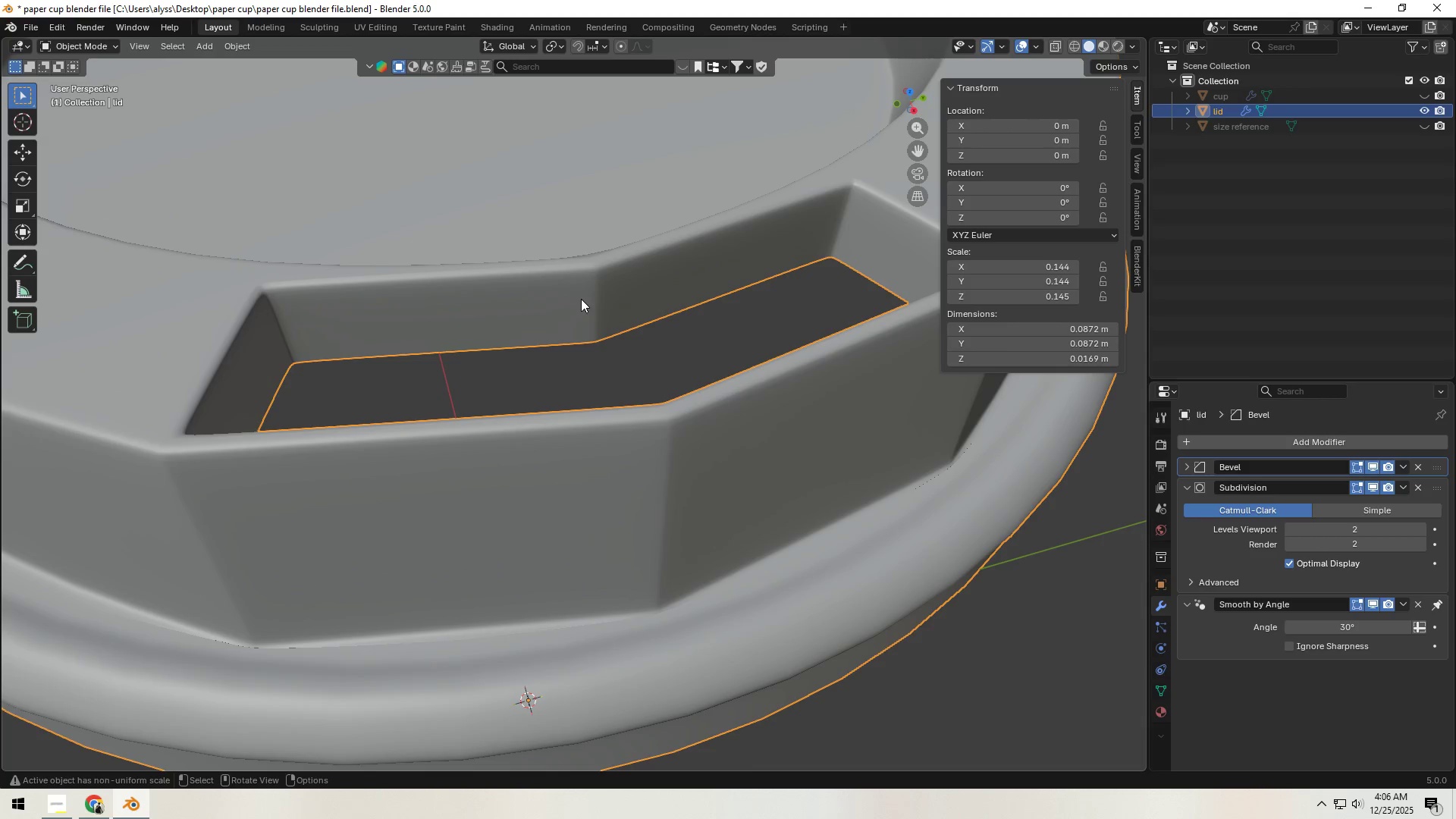 
key(Tab)
 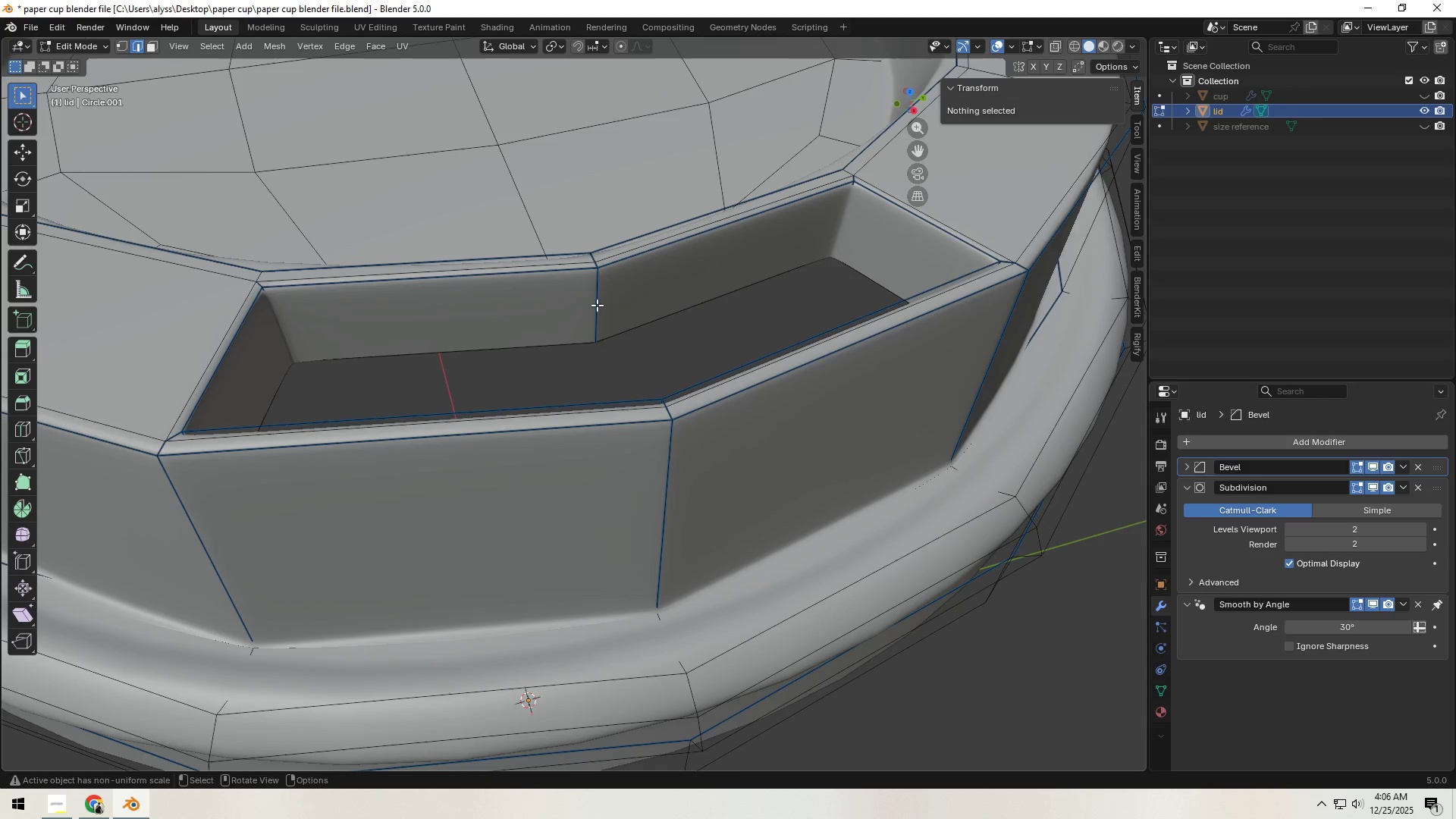 
left_click([597, 305])
 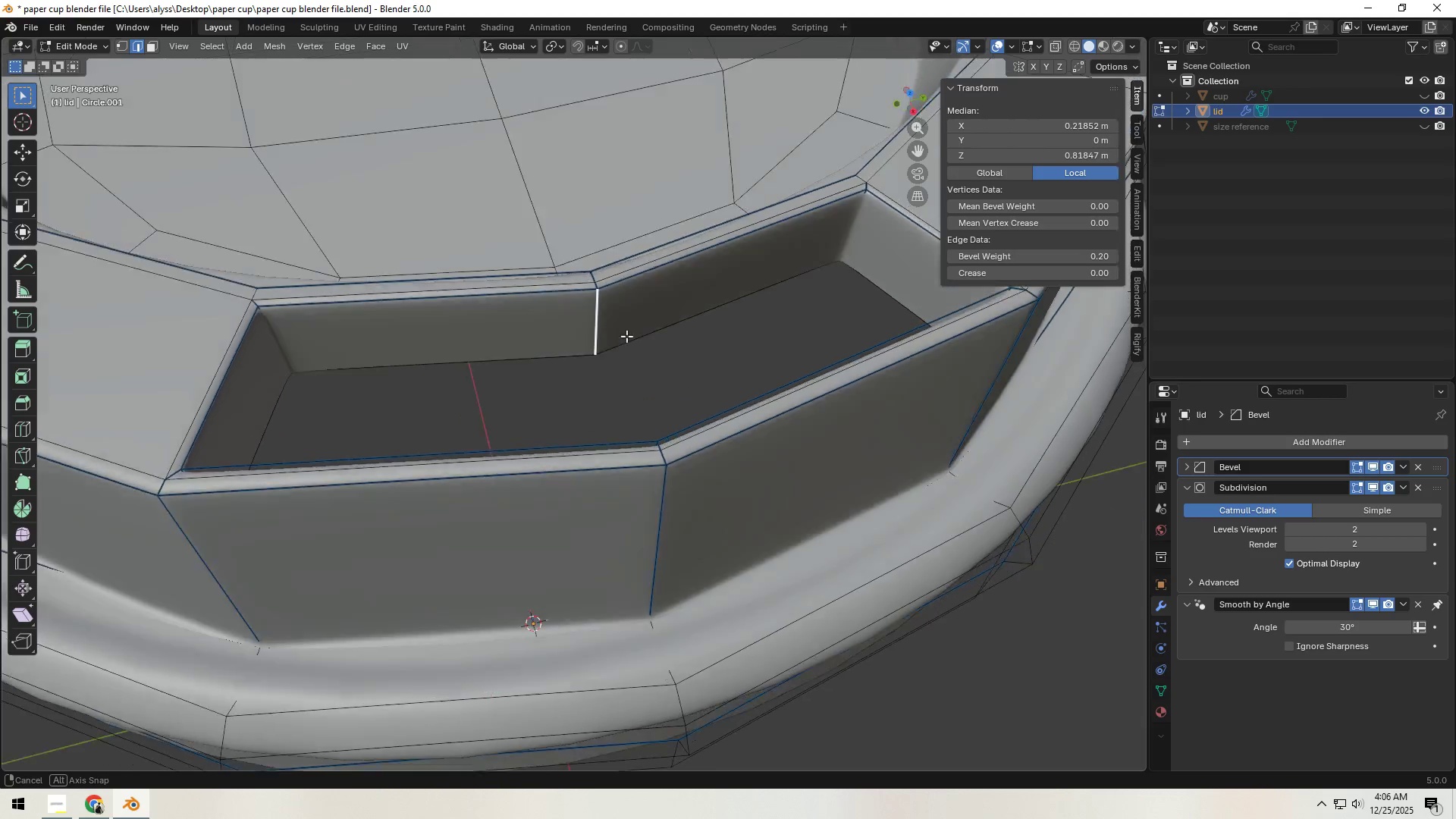 
scroll: coordinate [656, 345], scroll_direction: up, amount: 3.0
 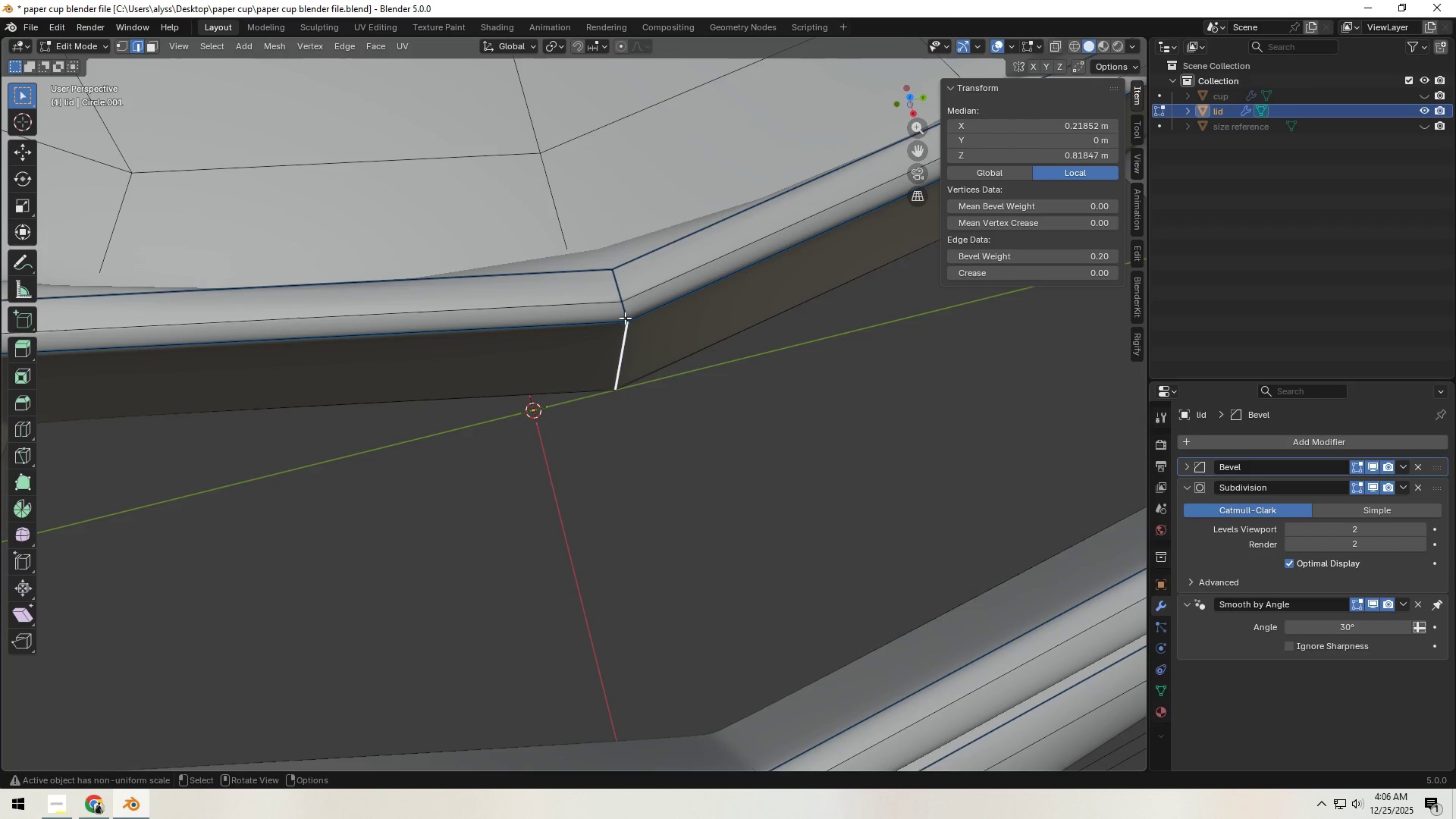 
left_click([623, 312])
 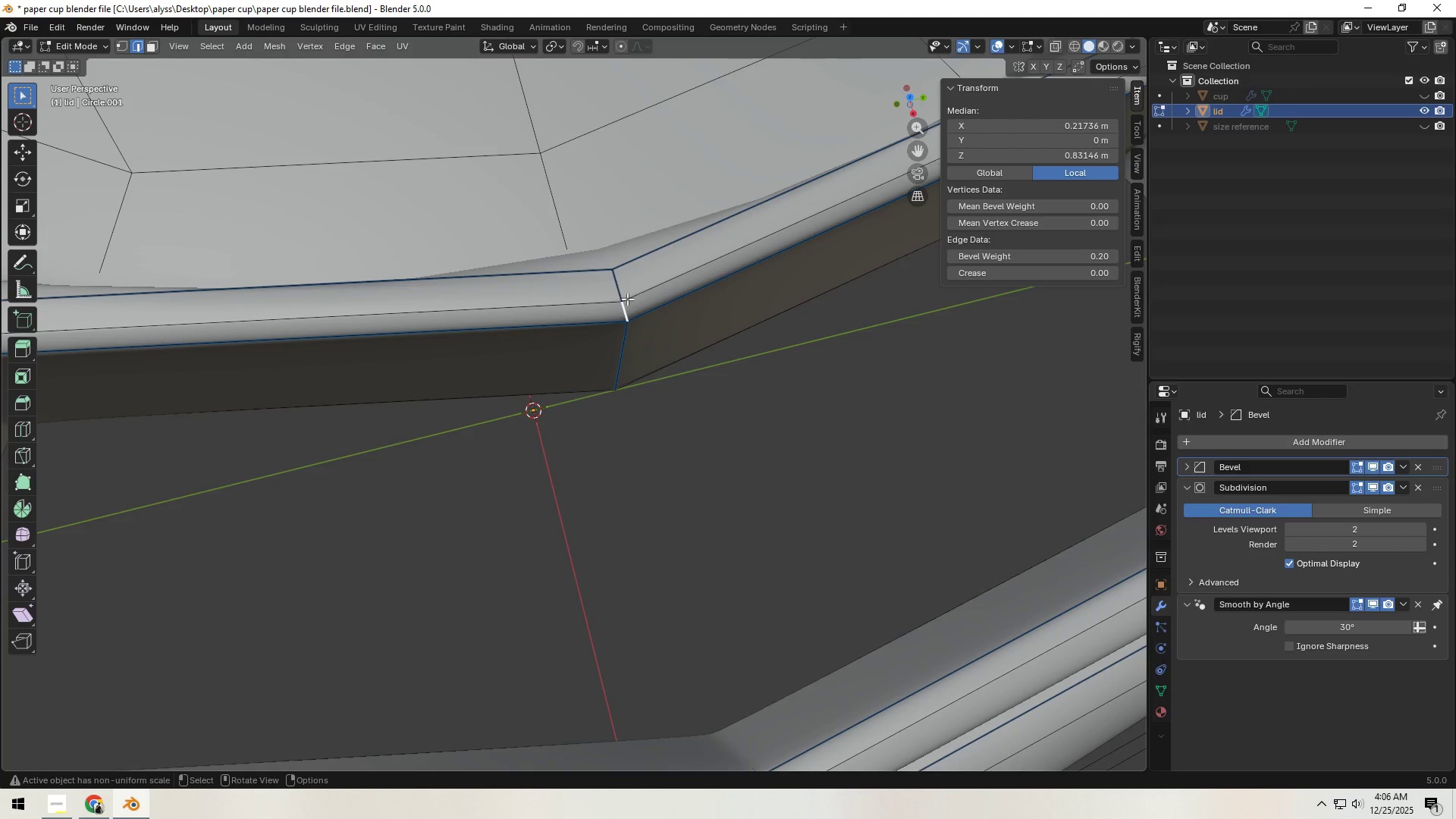 
left_click([620, 290])
 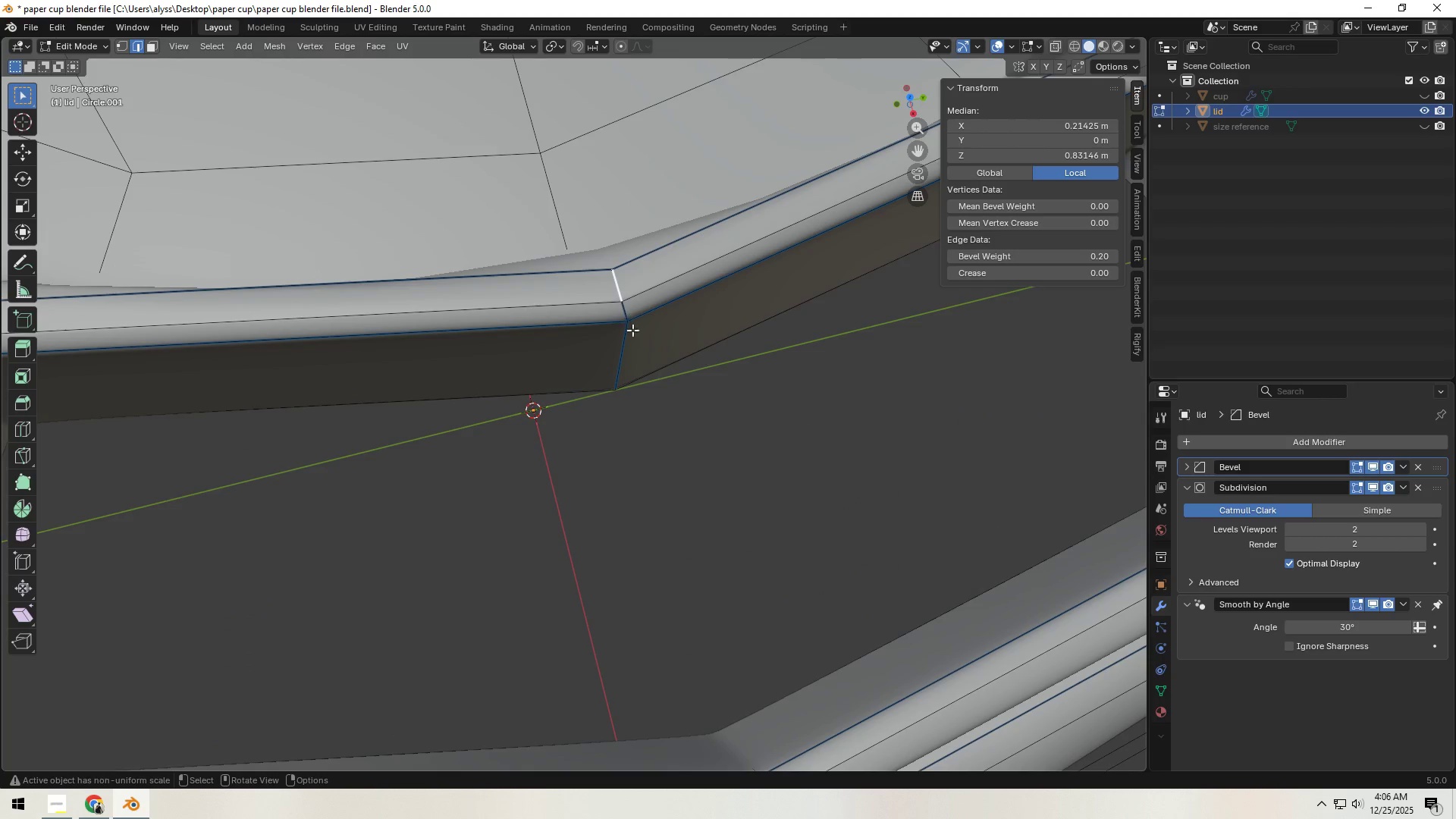 
hold_key(key=ControlLeft, duration=0.64)
left_click([623, 366])
 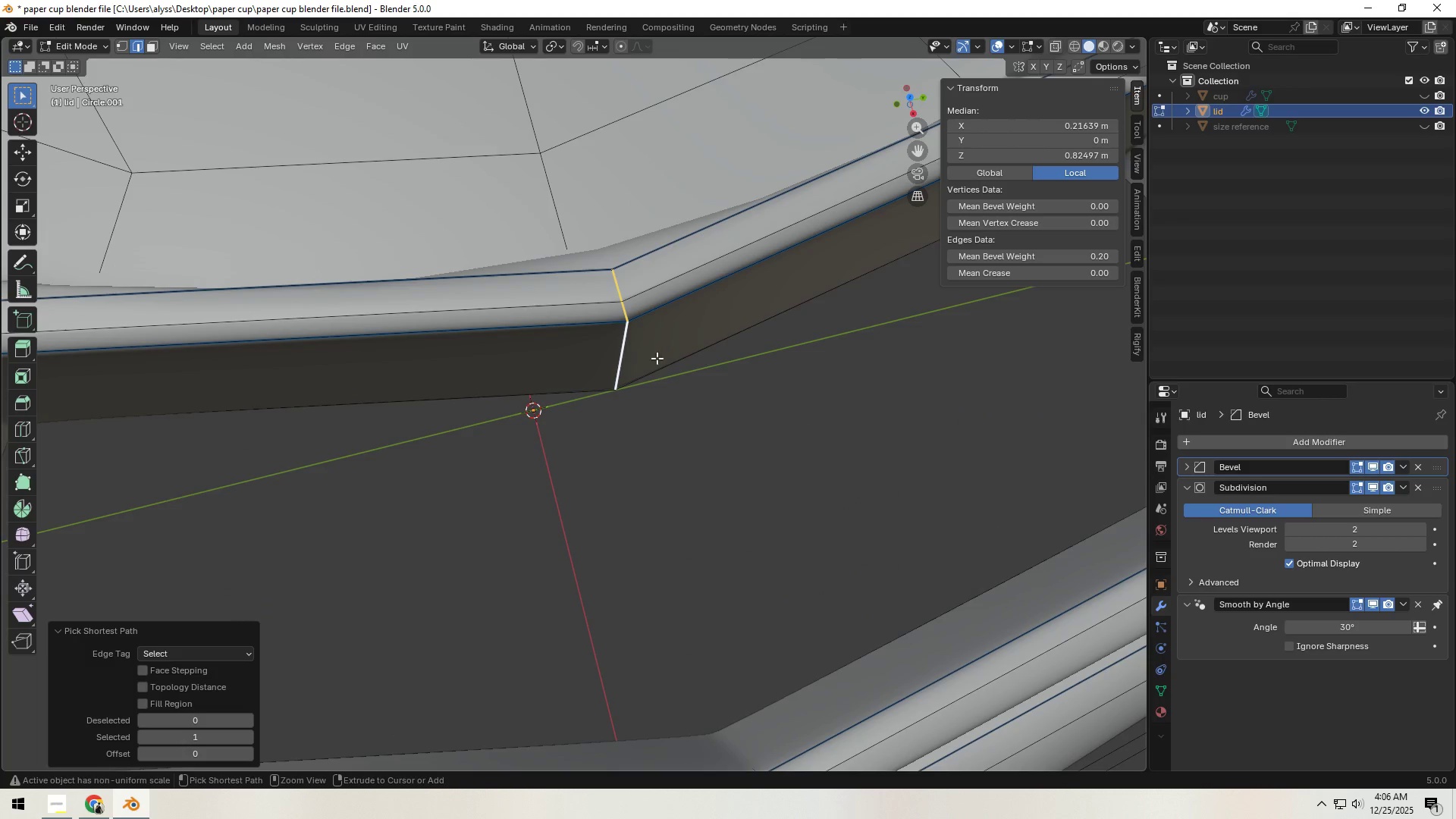 
left_click_drag(start_coordinate=[1059, 261], to_coordinate=[927, 287])
 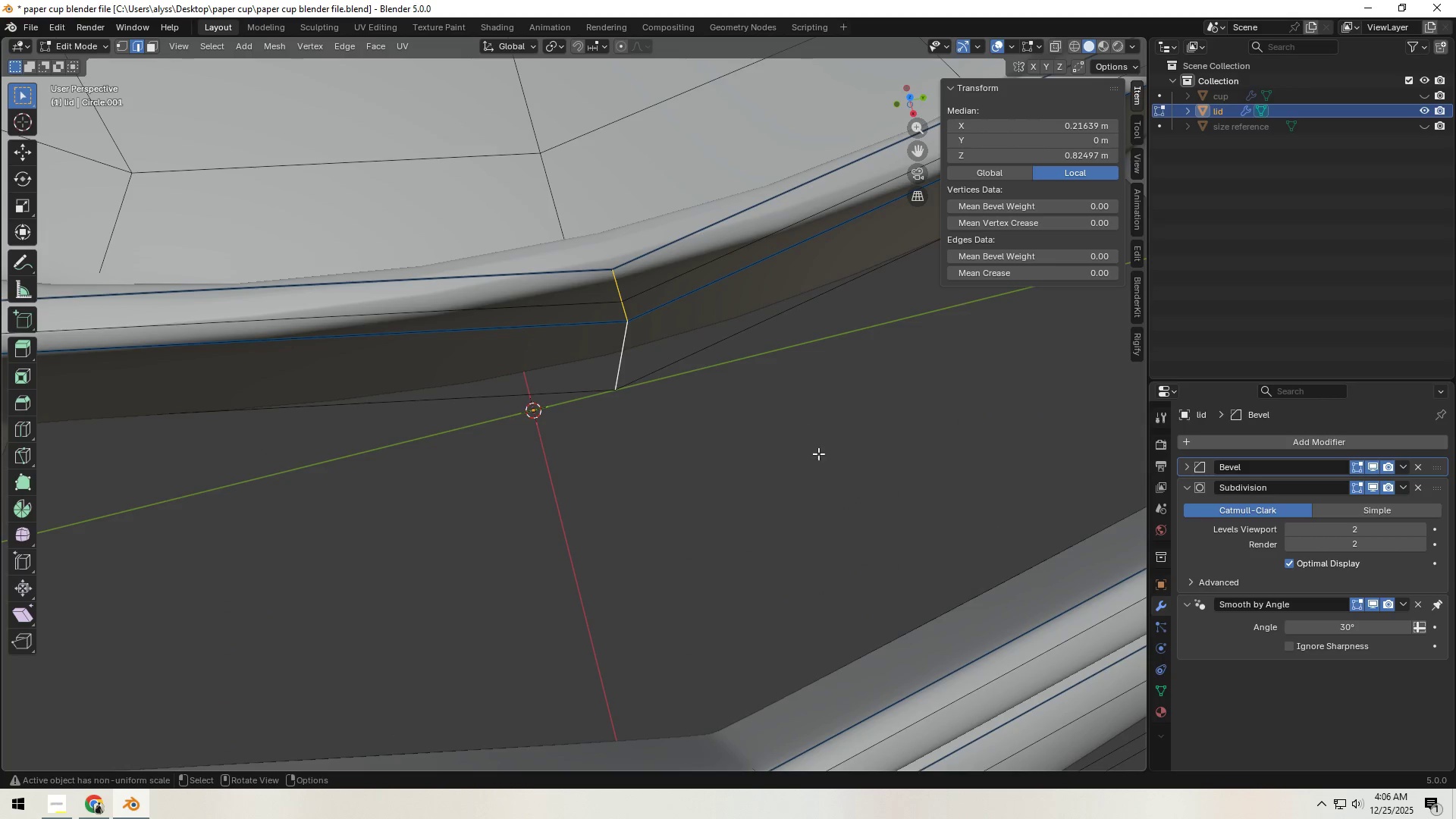 
left_click([805, 465])
 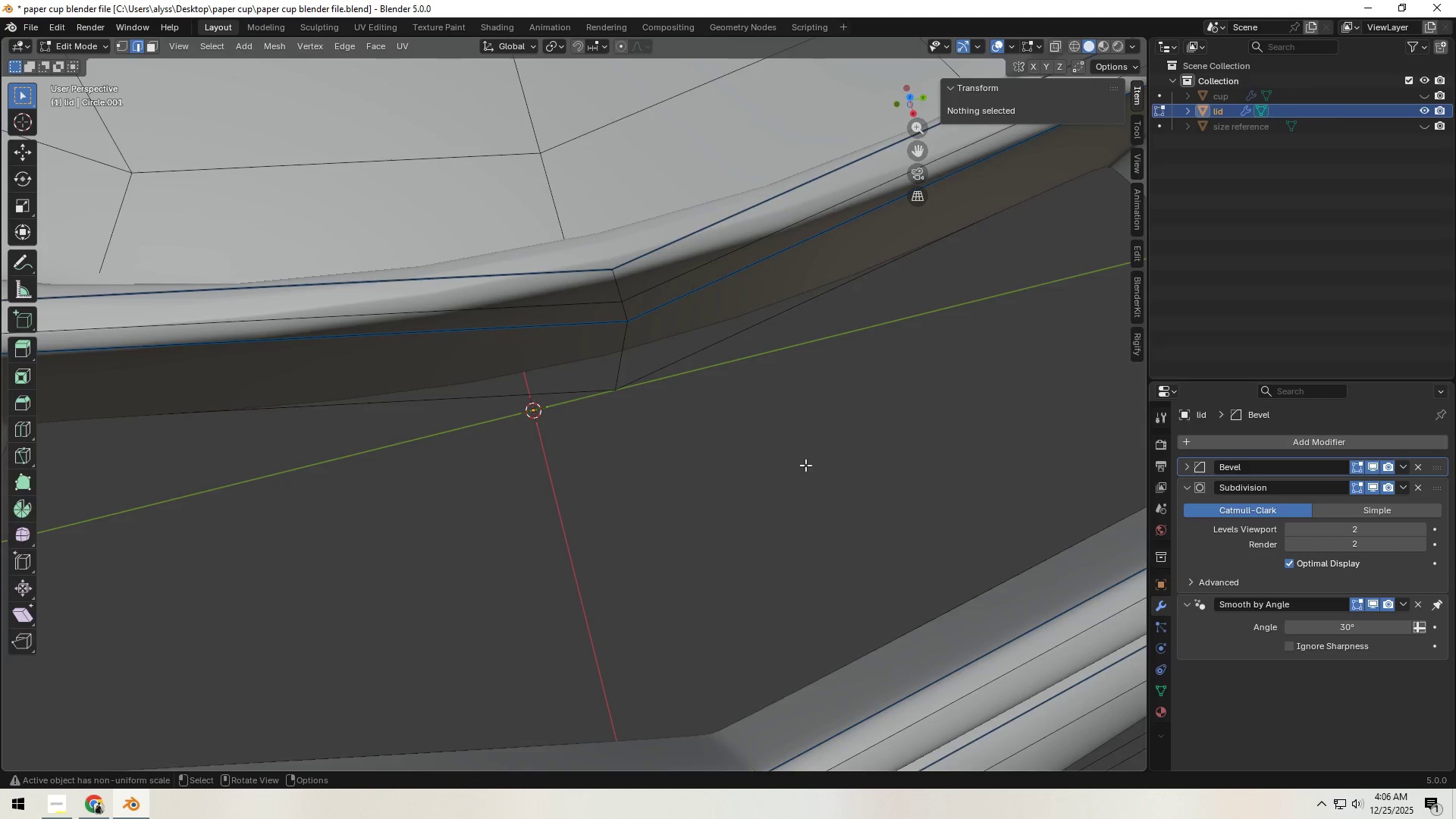 
key(Tab)
 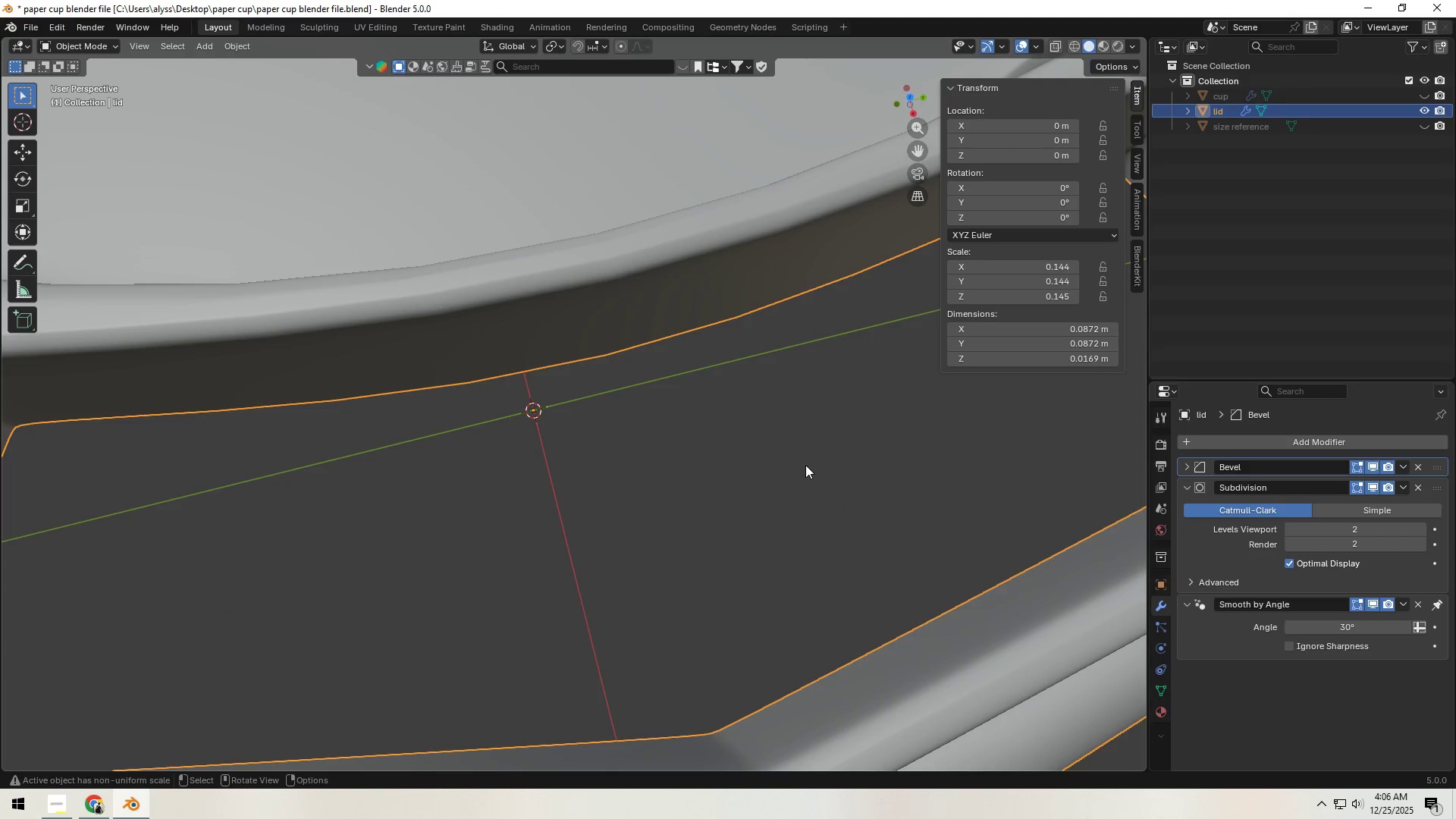 
scroll: coordinate [805, 462], scroll_direction: down, amount: 6.0
 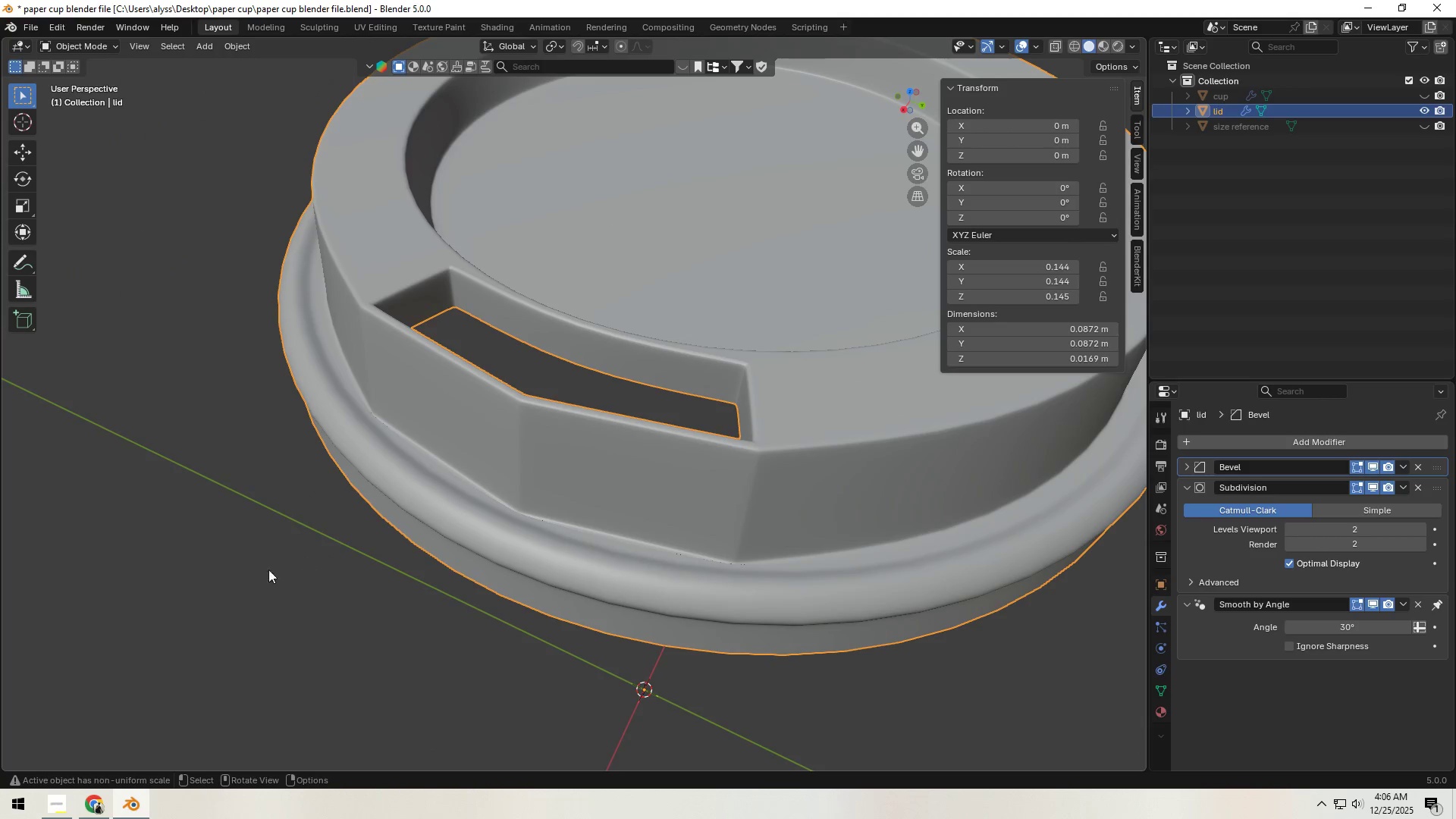 
left_click([230, 572])
 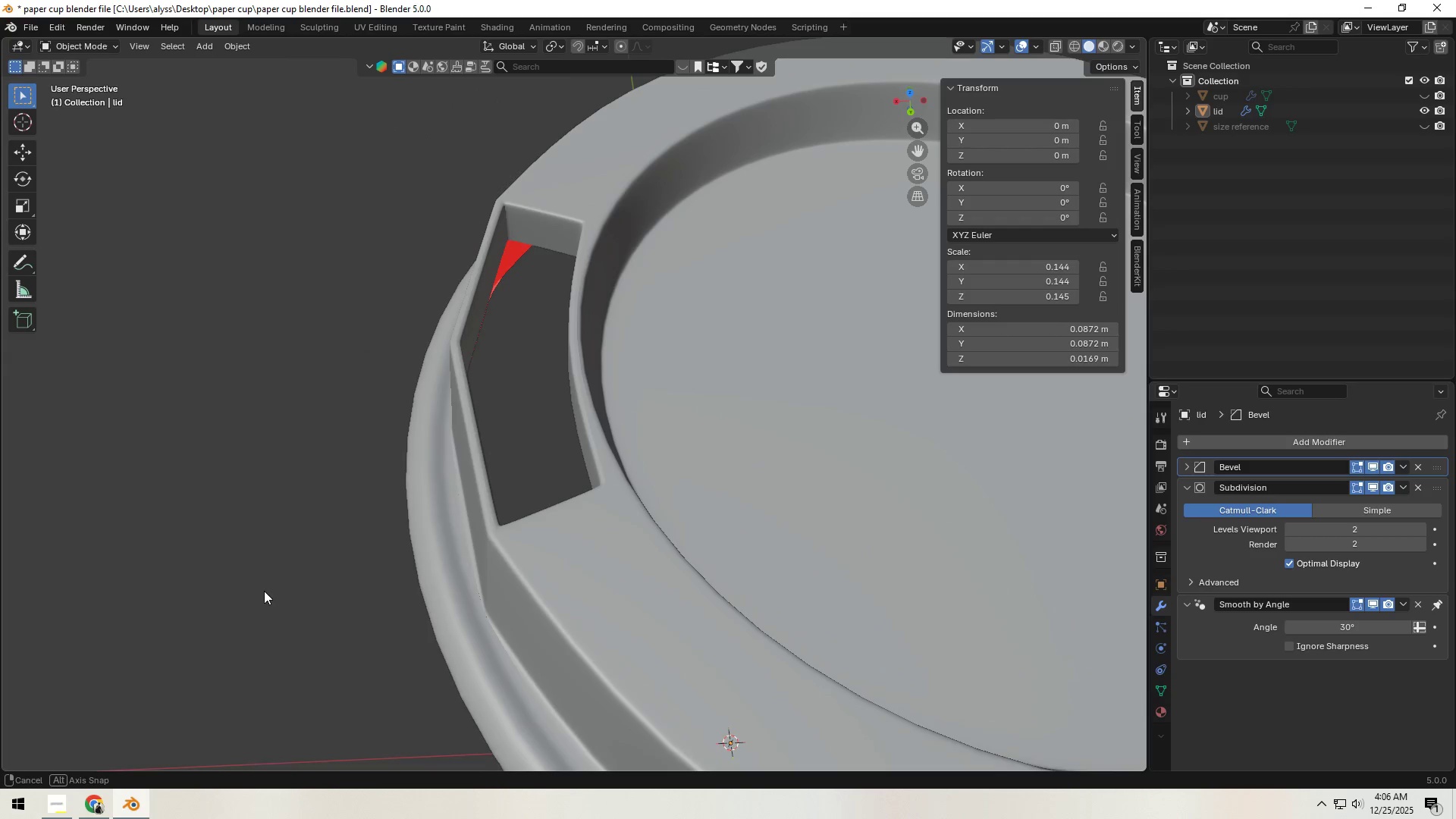 
hold_key(key=ShiftLeft, duration=0.47)
 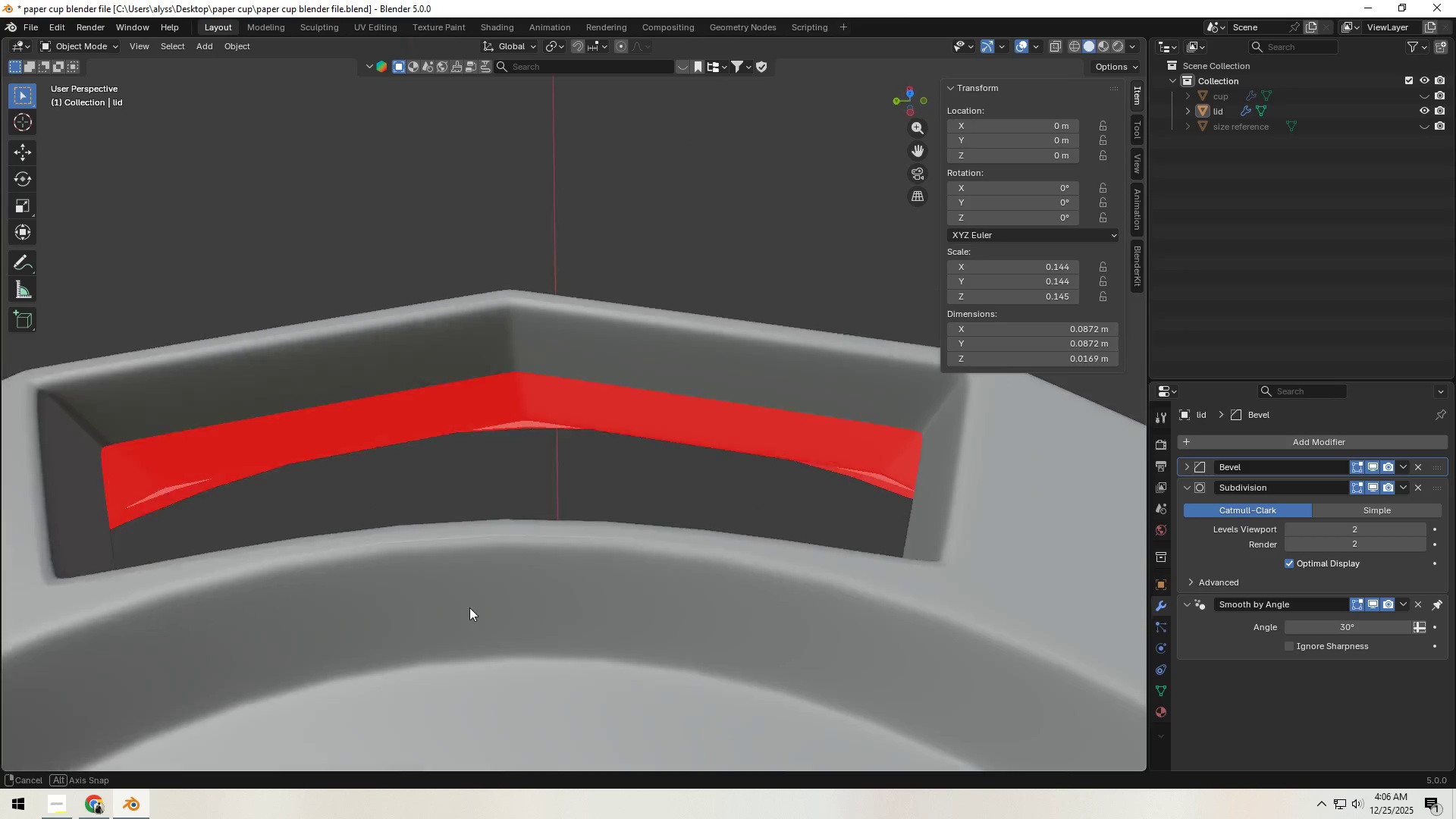 
scroll: coordinate [354, 572], scroll_direction: up, amount: 4.0
 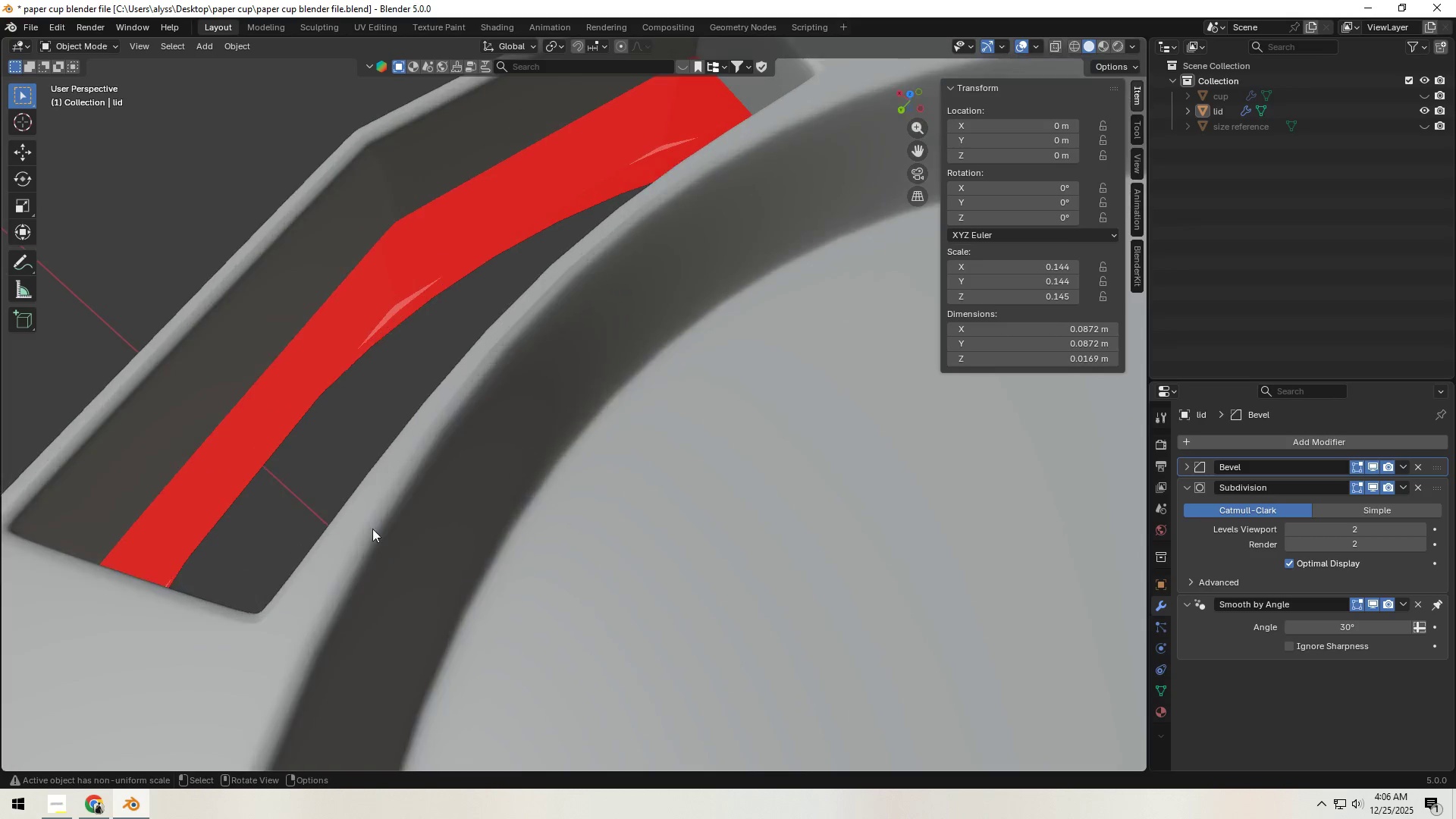 
hold_key(key=ShiftLeft, duration=0.34)
 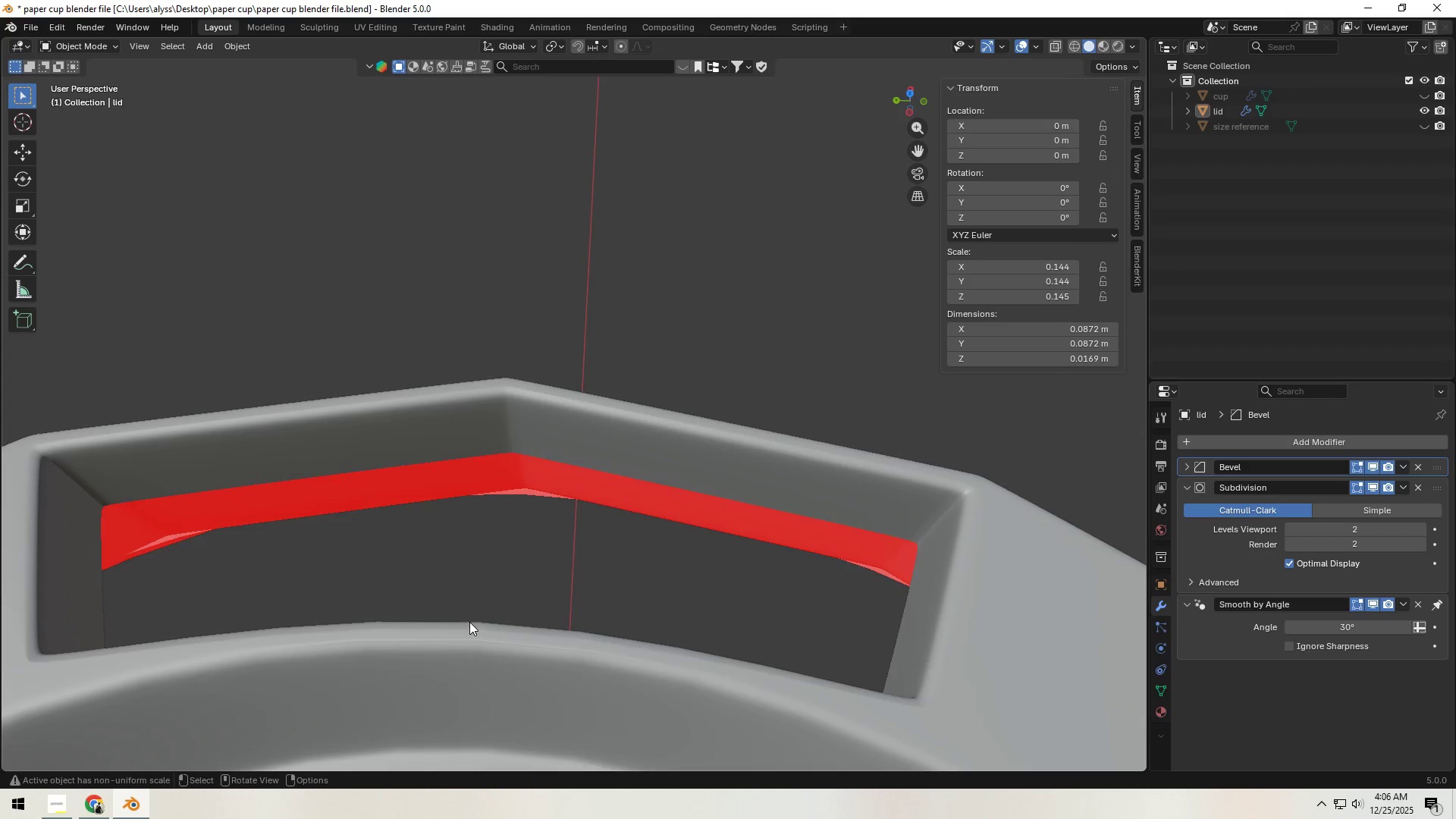 
scroll: coordinate [469, 622], scroll_direction: up, amount: 2.0
 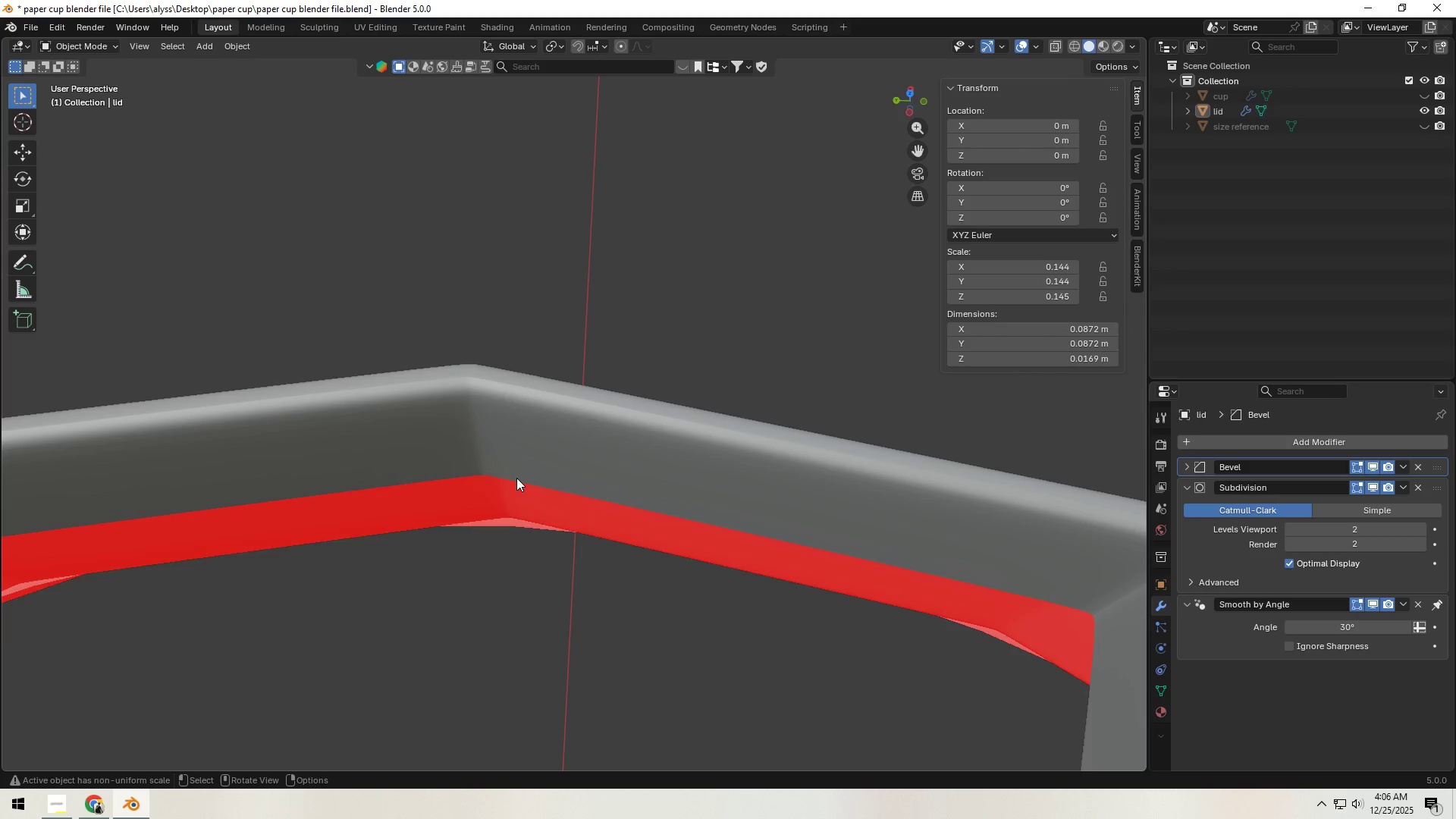 
key(Tab)
 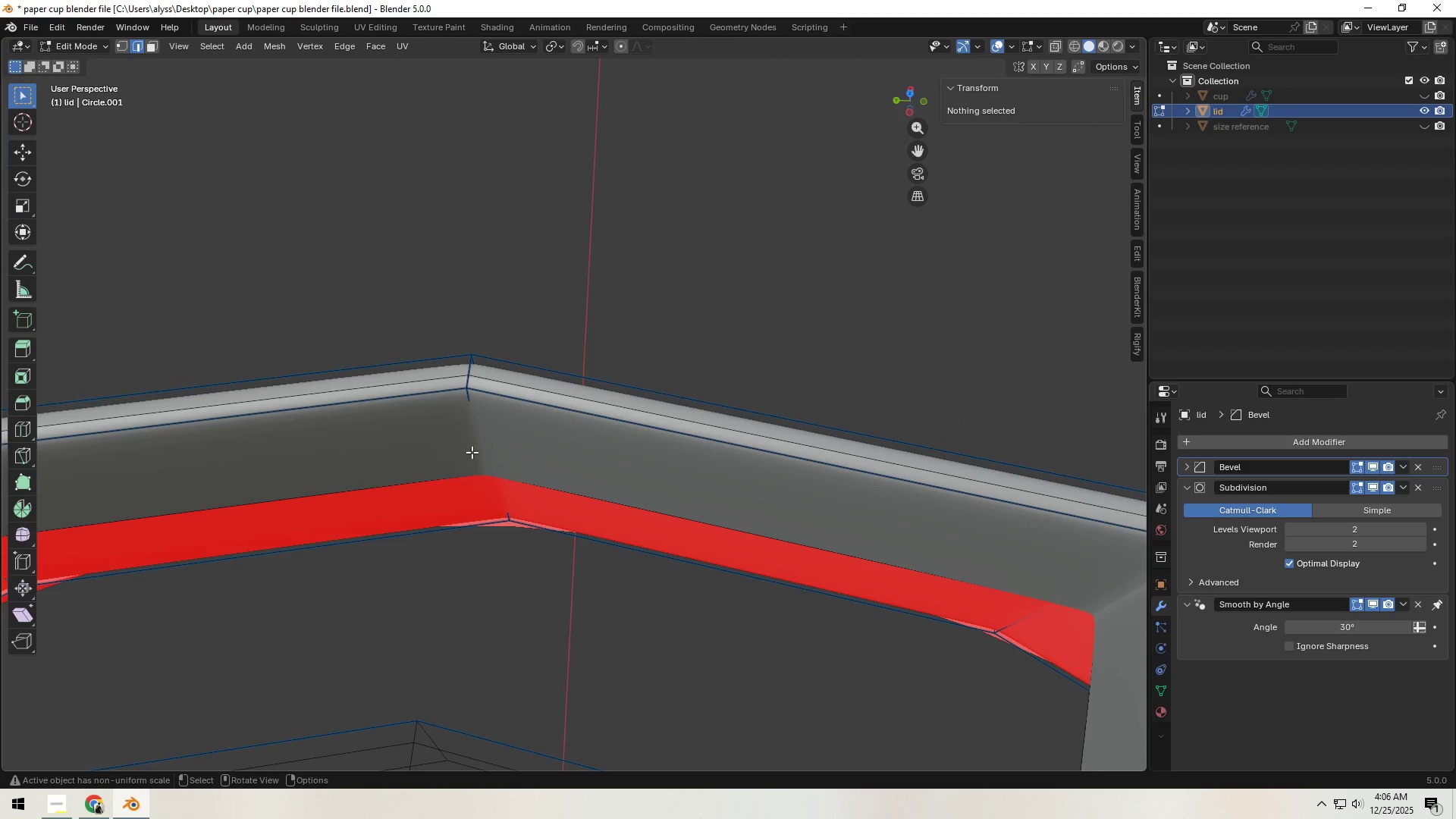 
left_click([472, 438])
 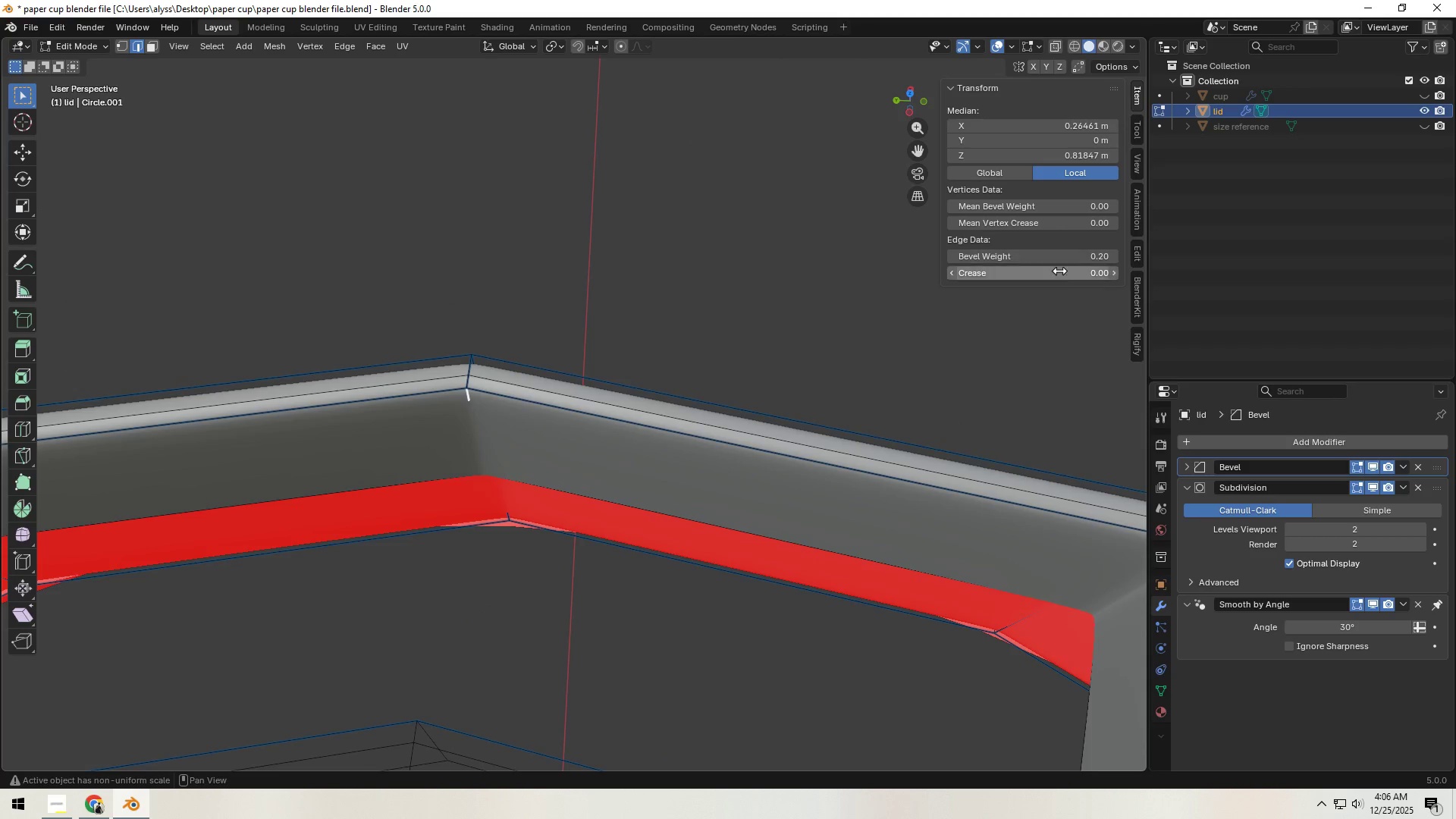 
left_click_drag(start_coordinate=[1076, 261], to_coordinate=[952, 266])
 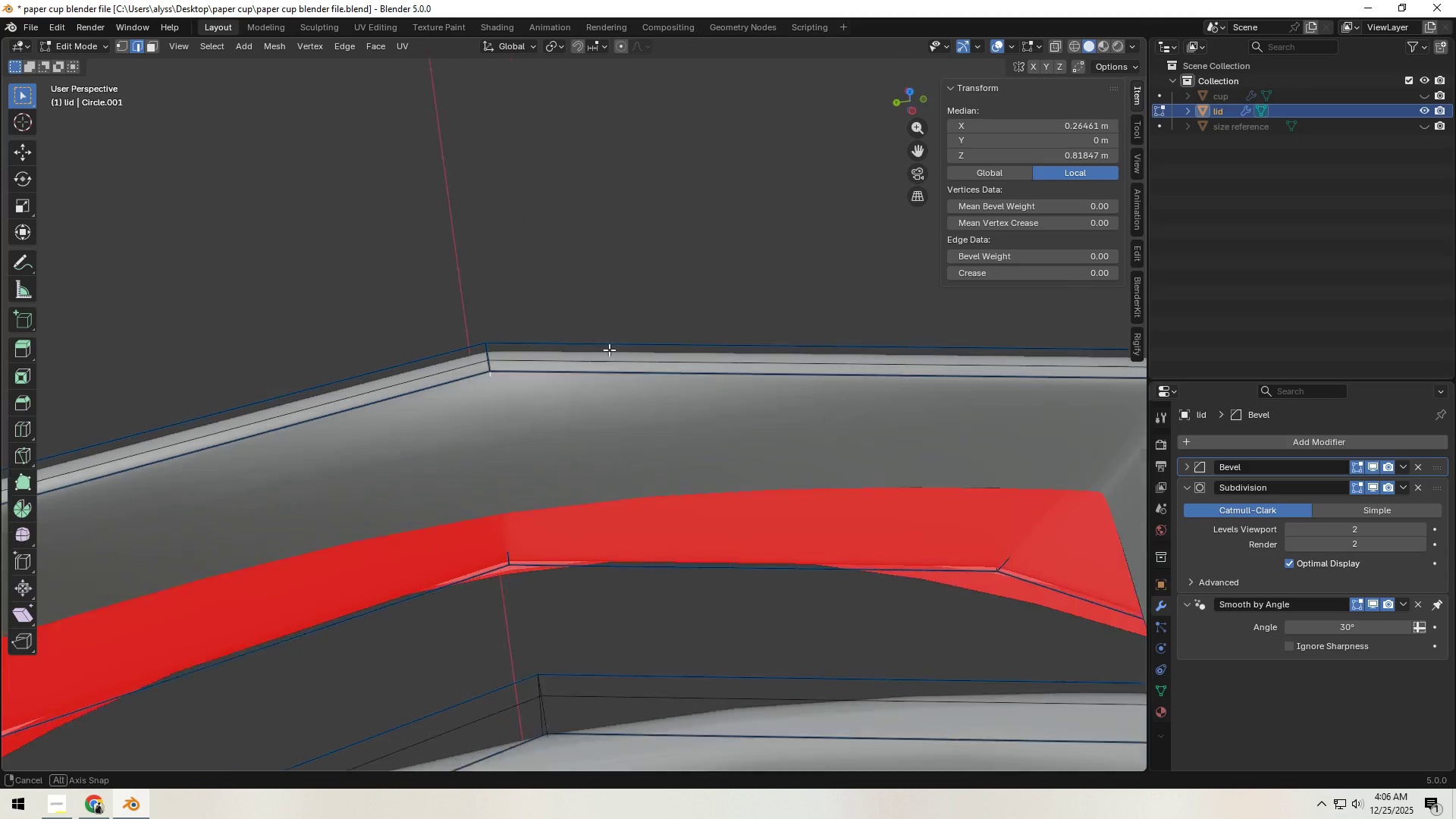 
left_click([601, 240])
 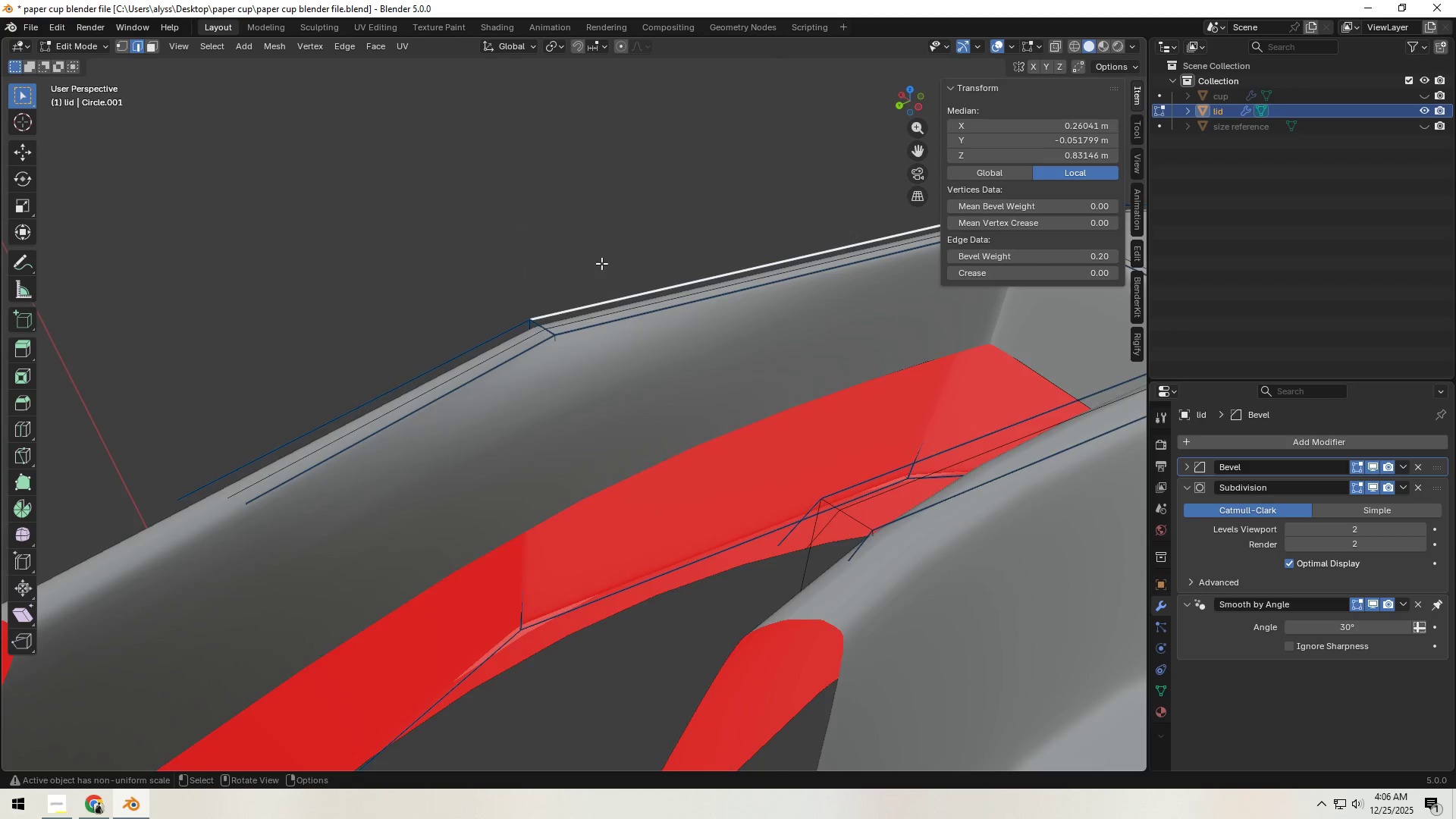 
key(Tab)
 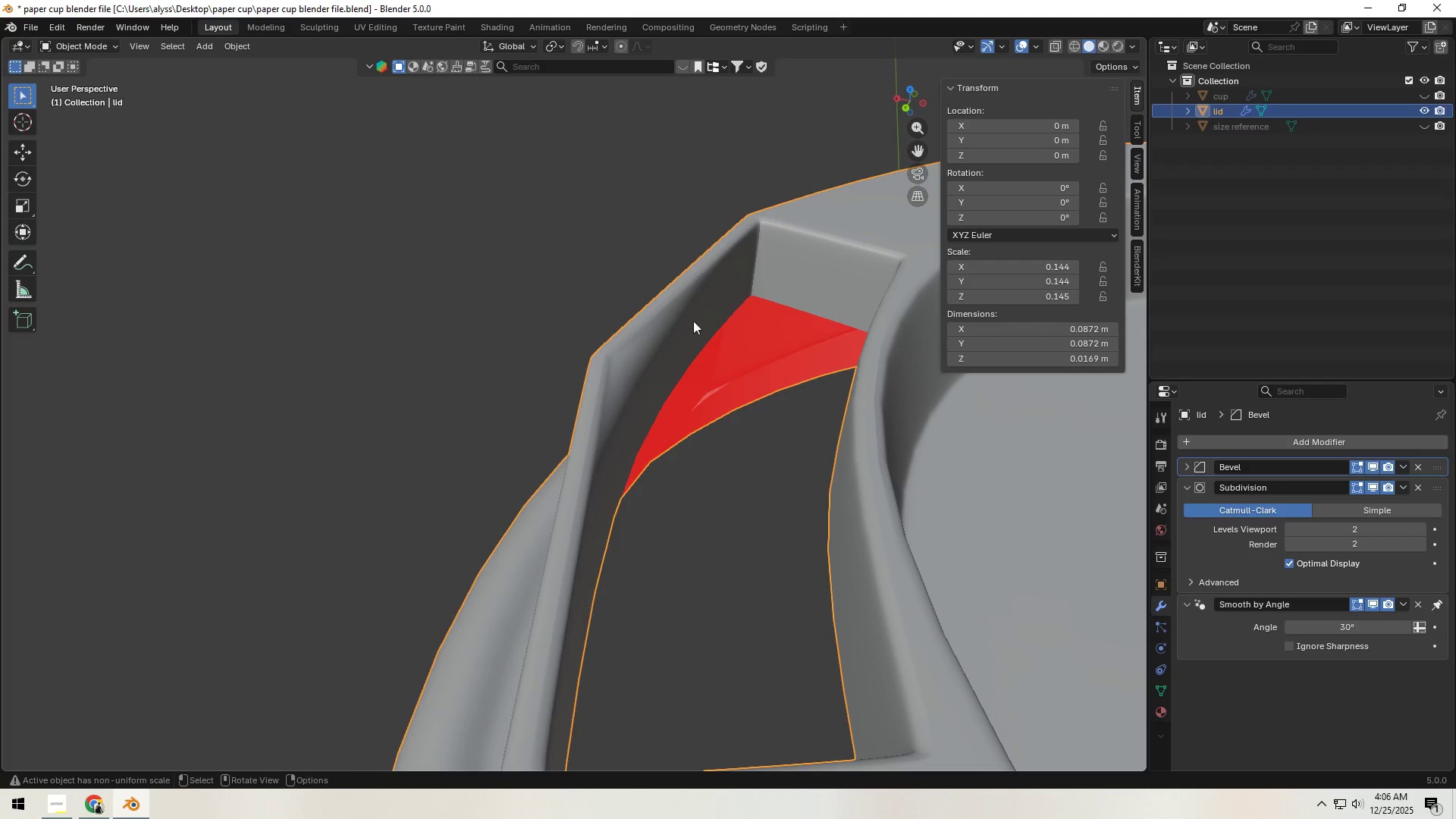 
scroll: coordinate [696, 344], scroll_direction: down, amount: 4.0
 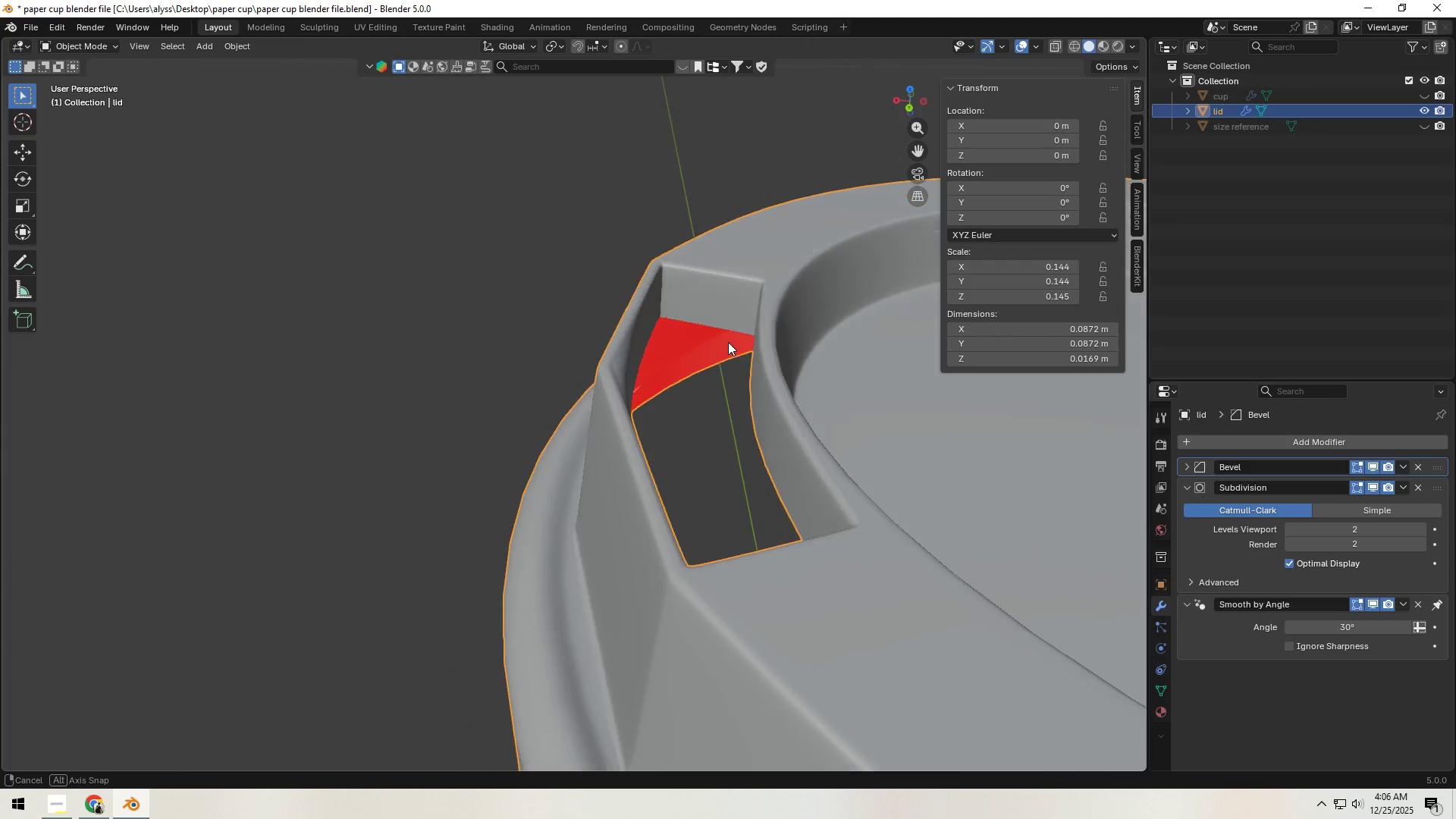 
key(Tab)
 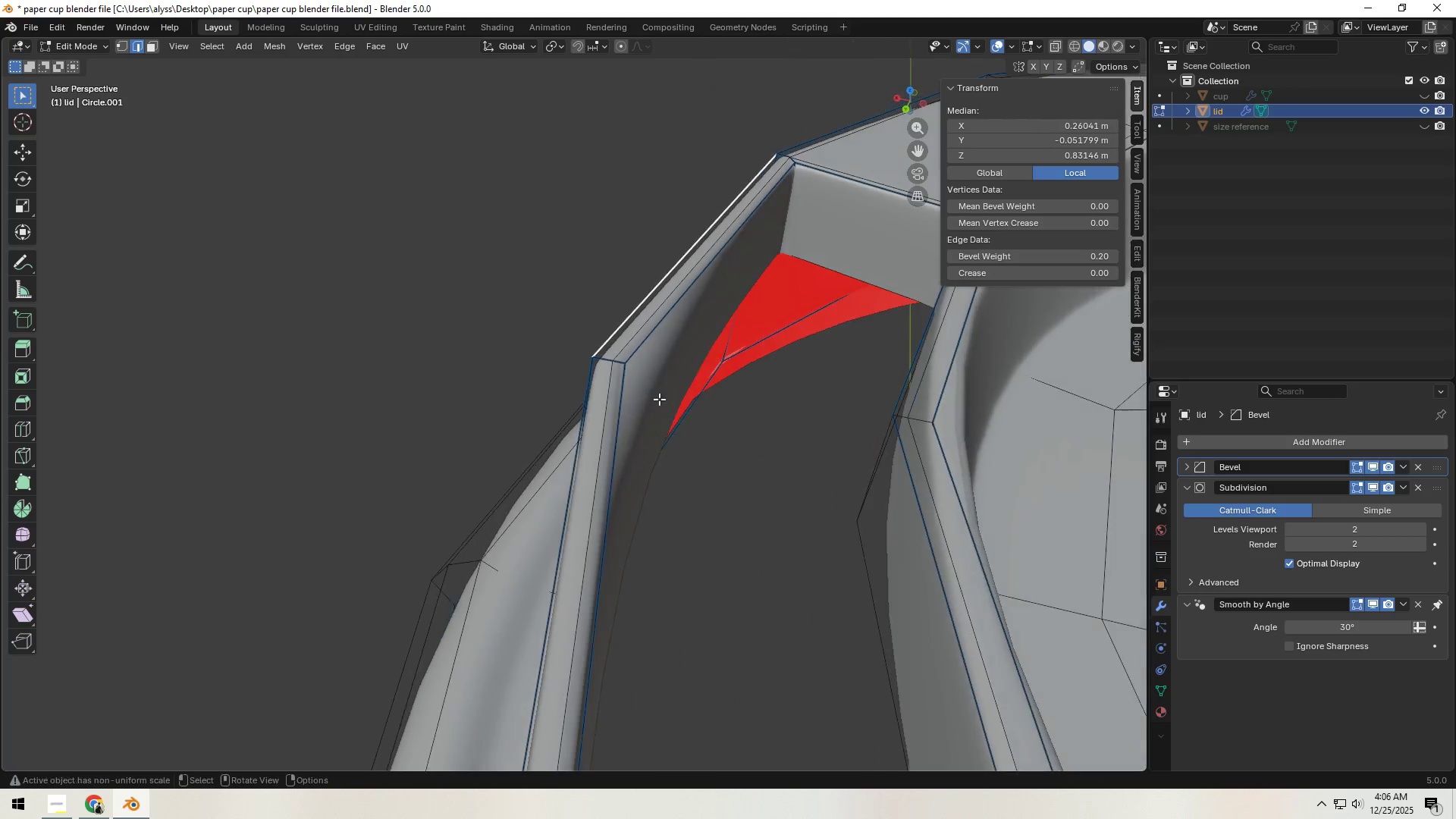 
scroll: coordinate [654, 406], scroll_direction: up, amount: 5.0
 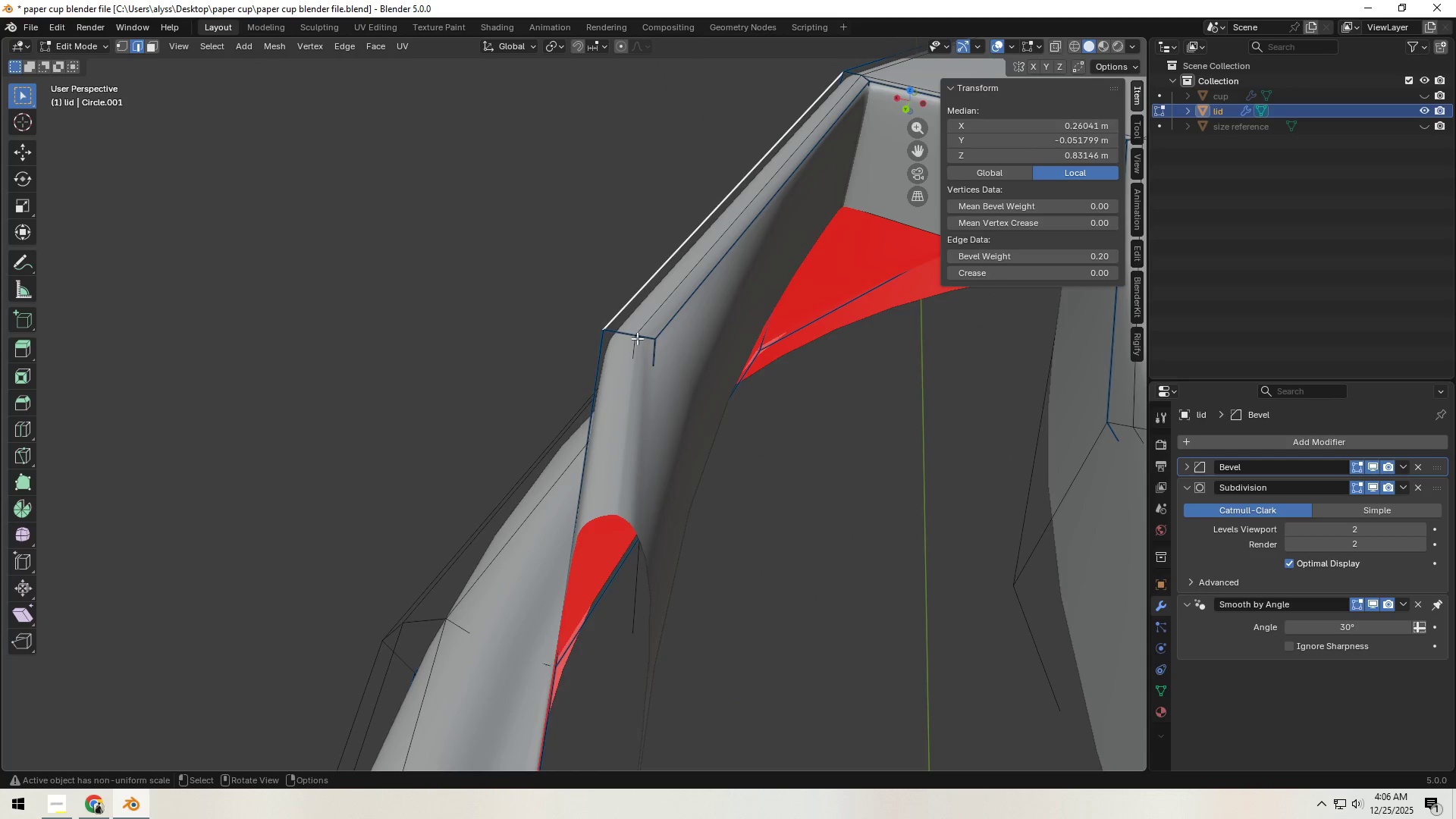 
left_click([637, 336])
 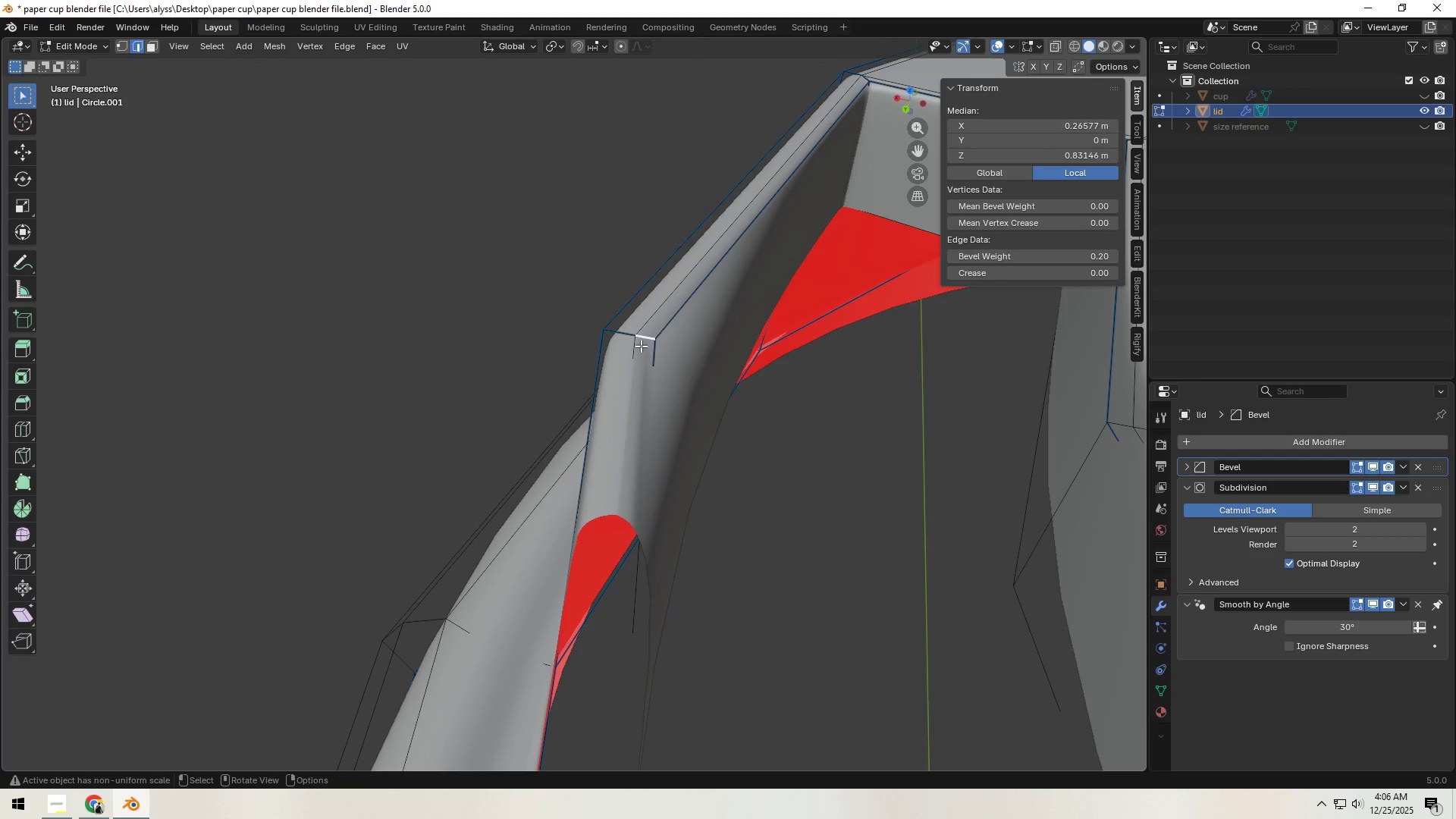 
hold_key(key=ShiftLeft, duration=1.03)
left_click([623, 333])
 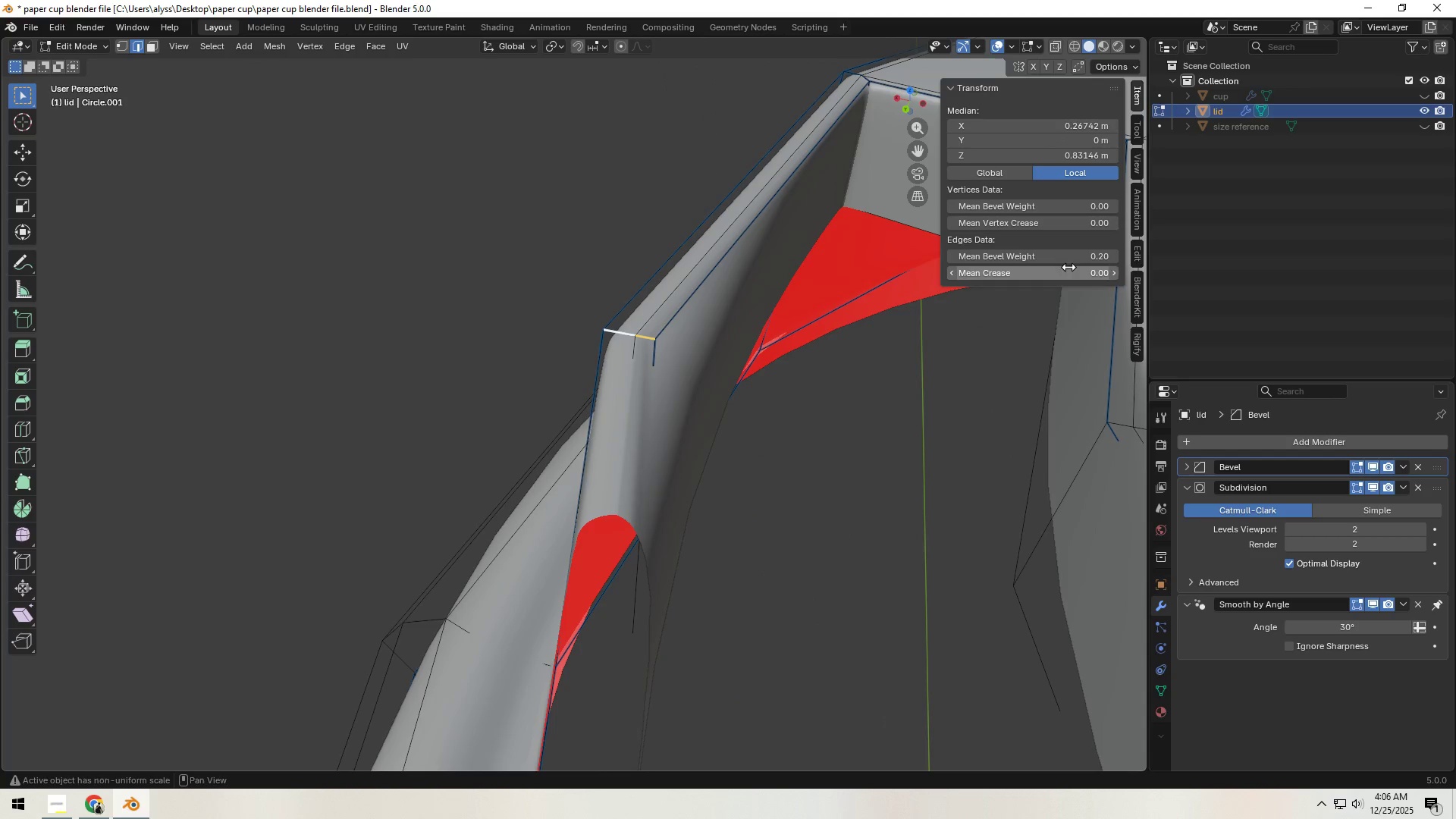 
left_click_drag(start_coordinate=[1072, 259], to_coordinate=[843, 278])
 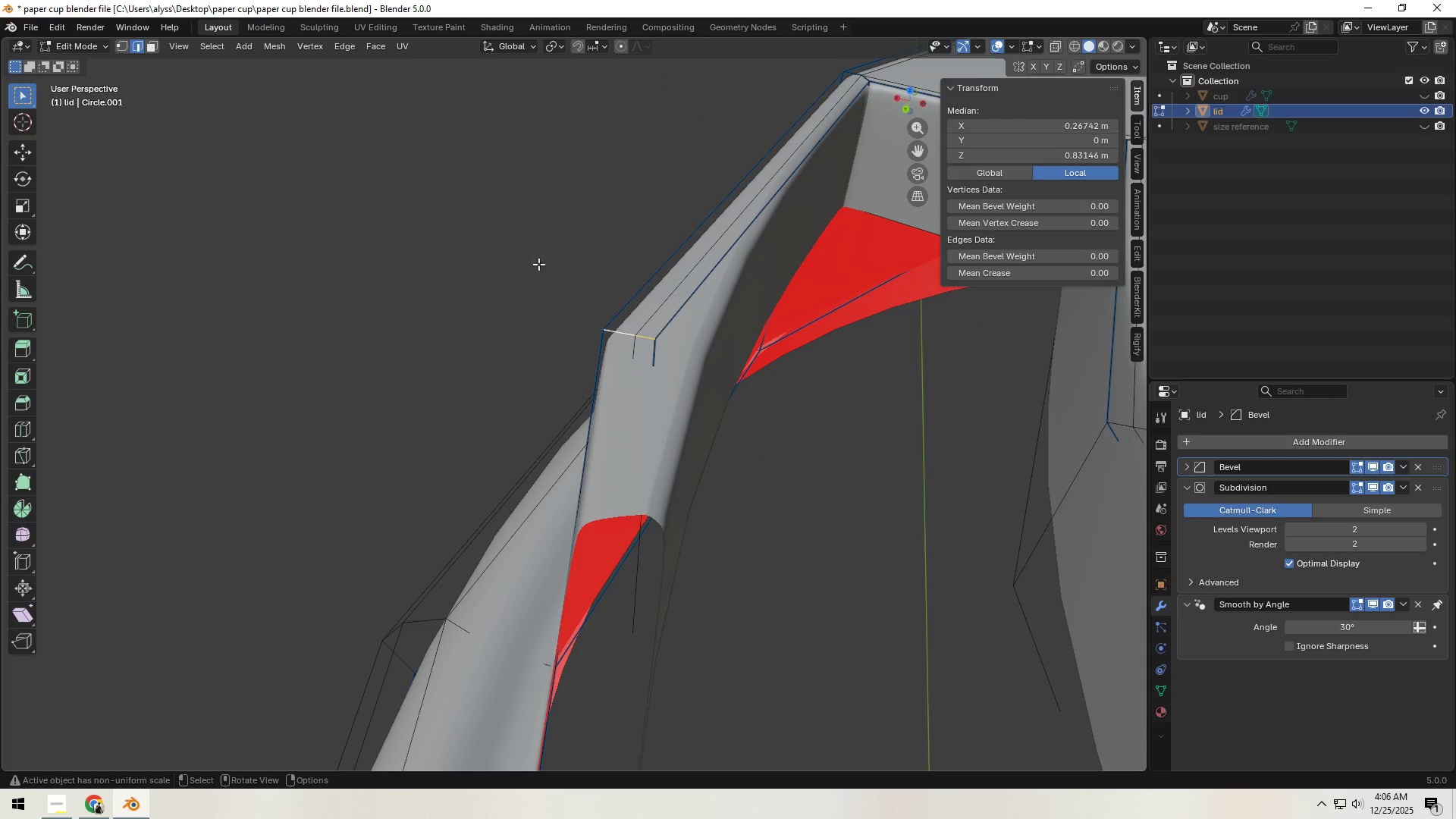 
left_click([470, 242])
 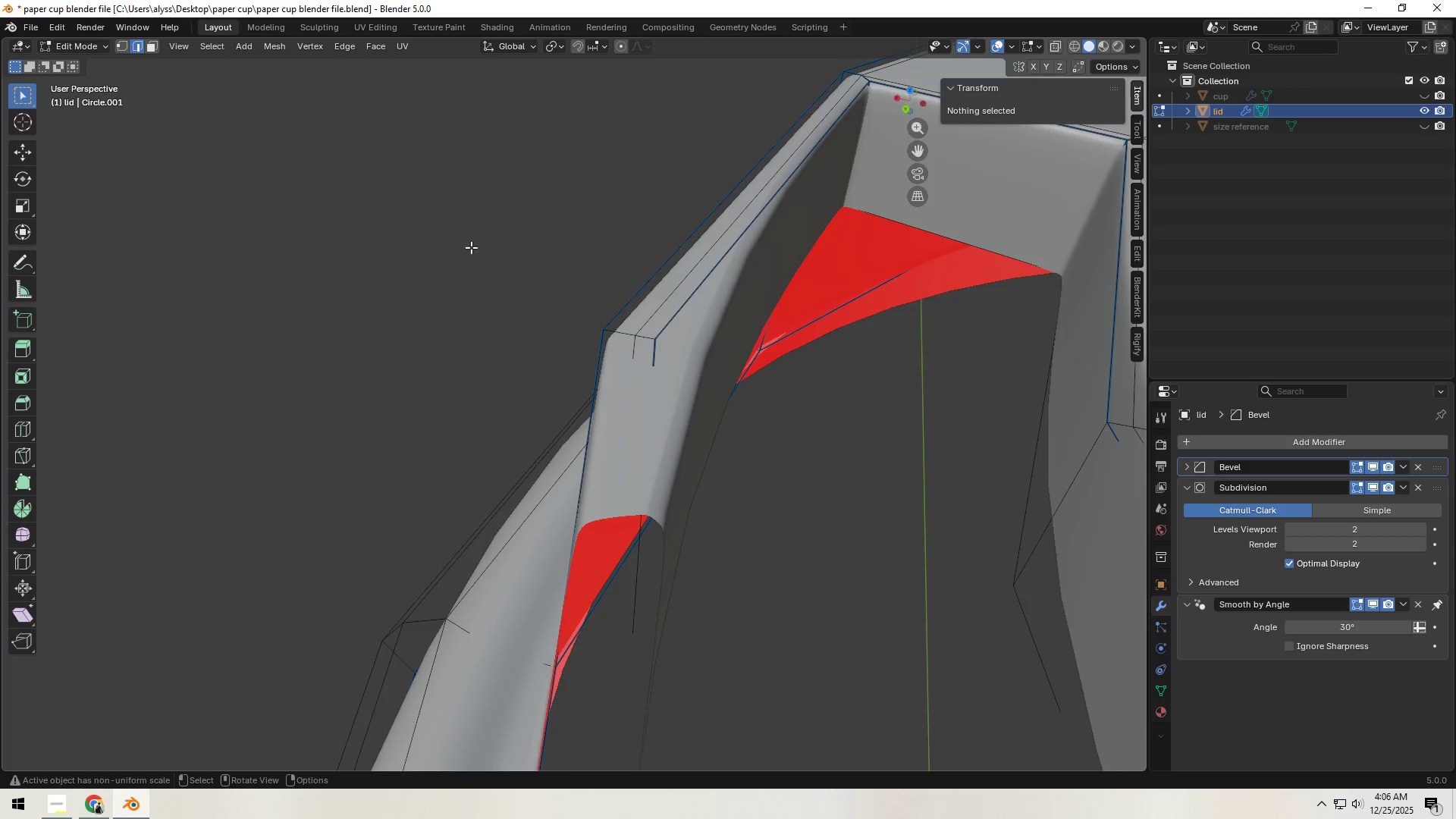 
scroll: coordinate [474, 256], scroll_direction: down, amount: 4.0
 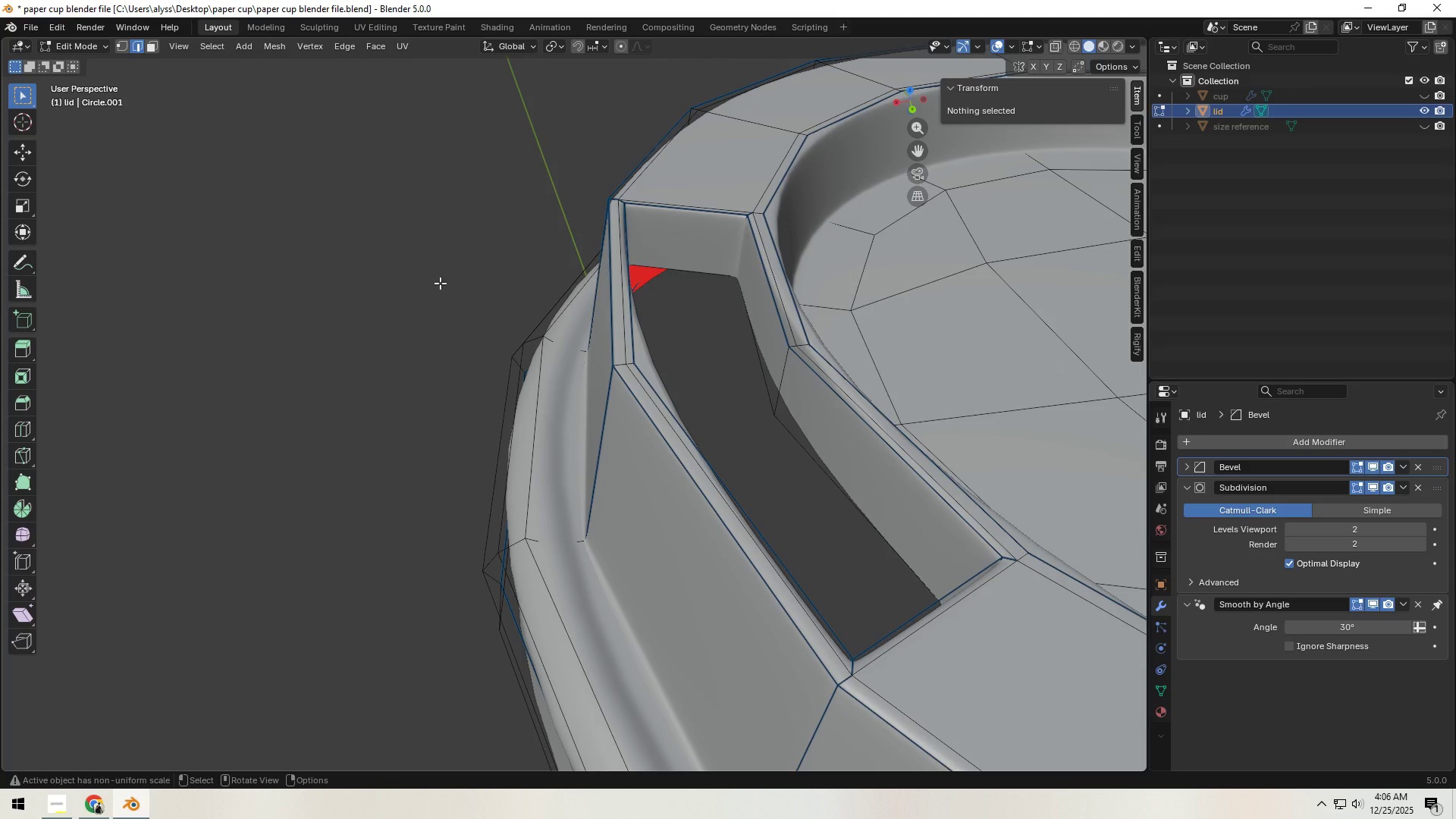 
scroll: coordinate [616, 410], scroll_direction: up, amount: 1.0
 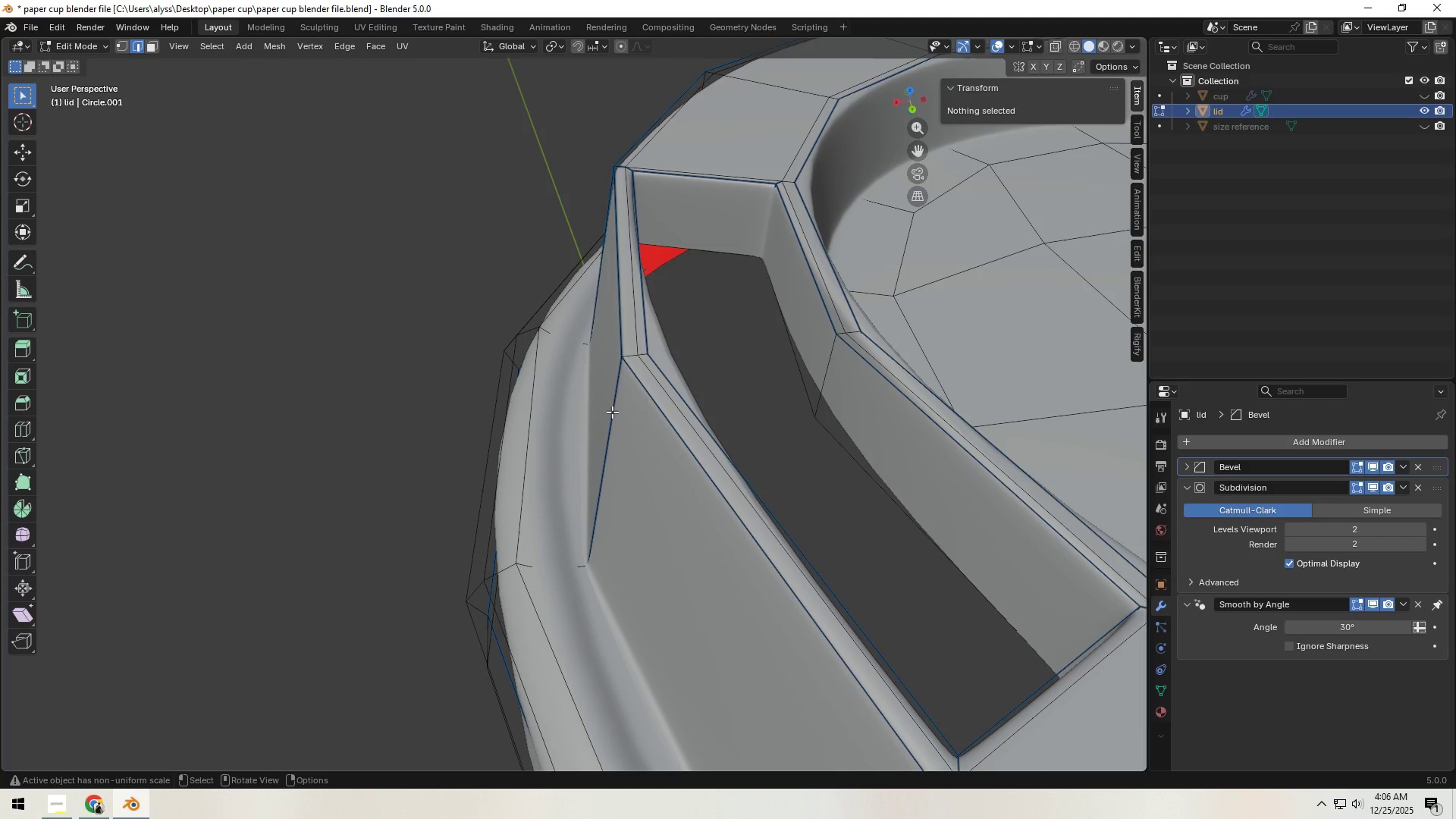 
left_click([612, 412])
 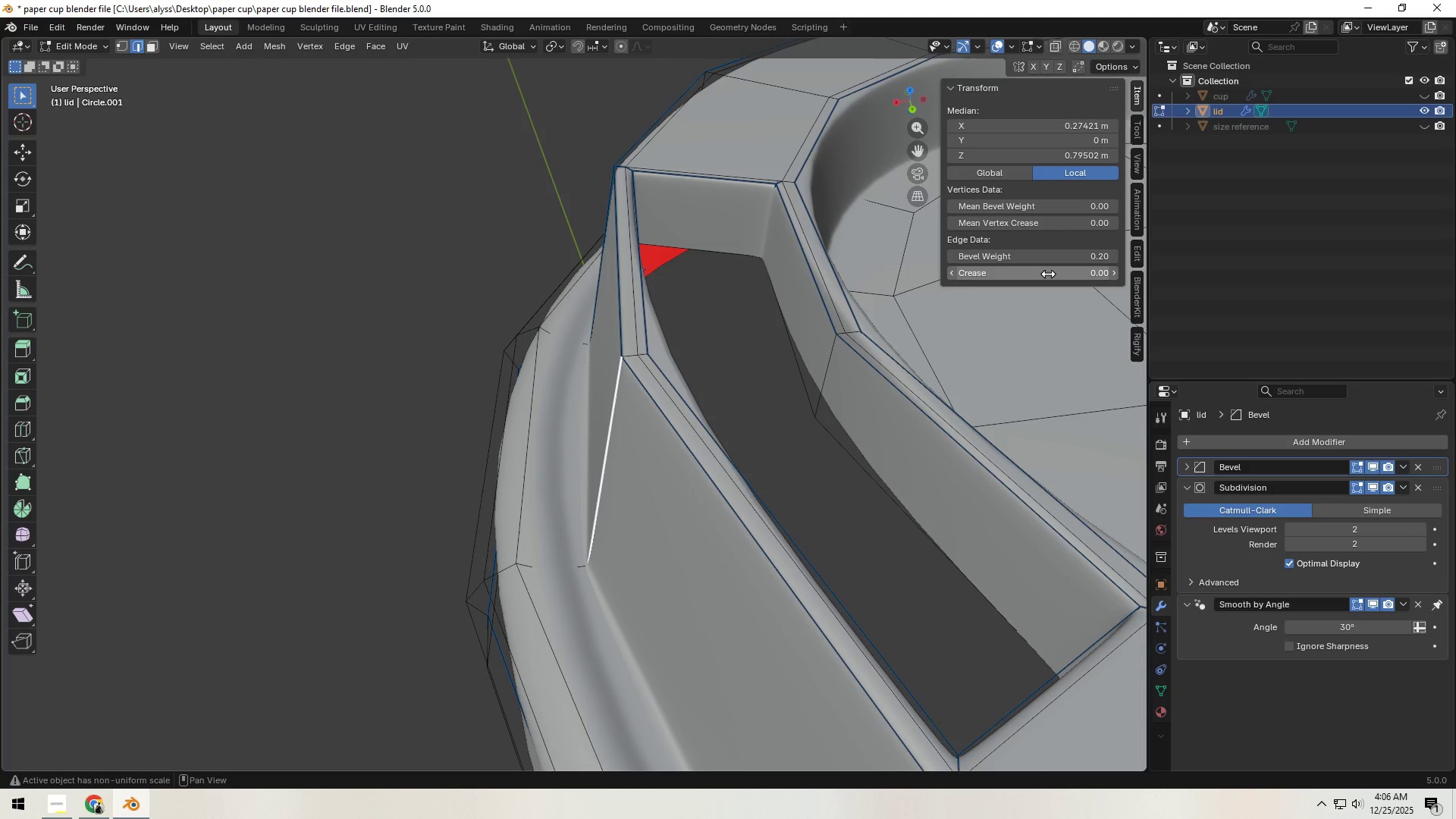 
hold_key(key=ShiftLeft, duration=1.5)
left_click_drag(start_coordinate=[1077, 256], to_coordinate=[711, 298])
 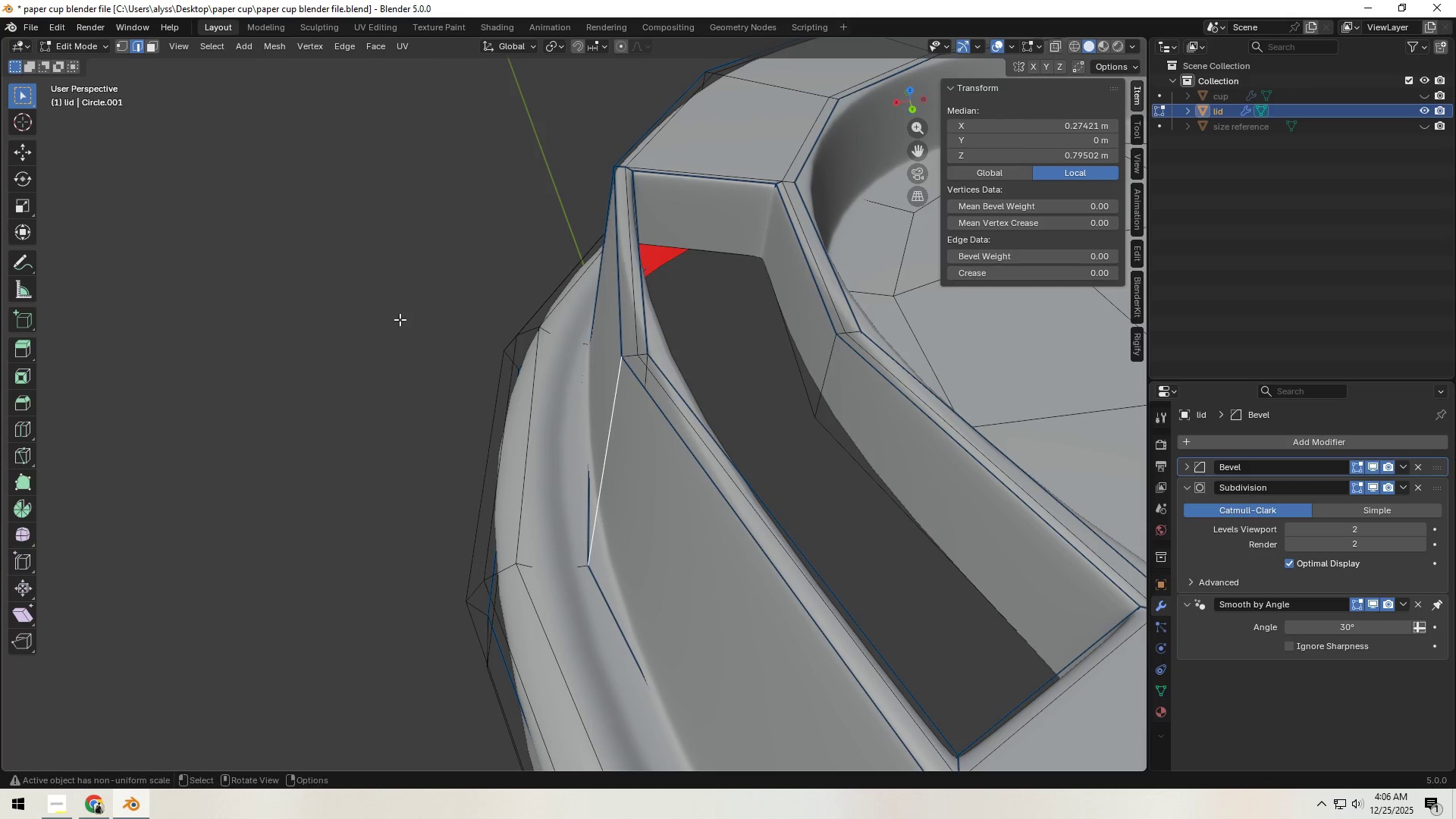 
hold_key(key=ShiftLeft, duration=1.09)
 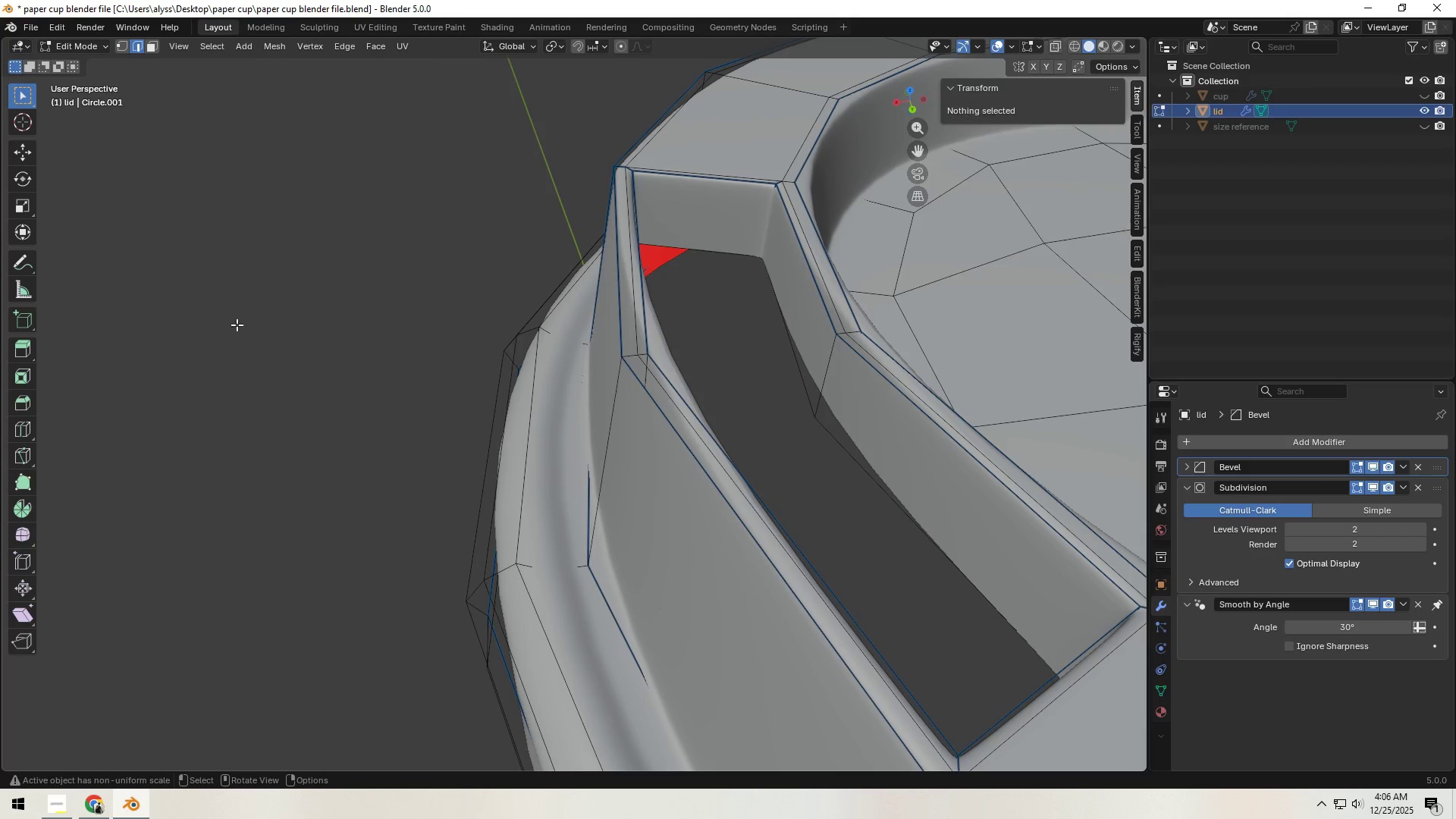 
hold_key(key=ShiftLeft, duration=6.53)
 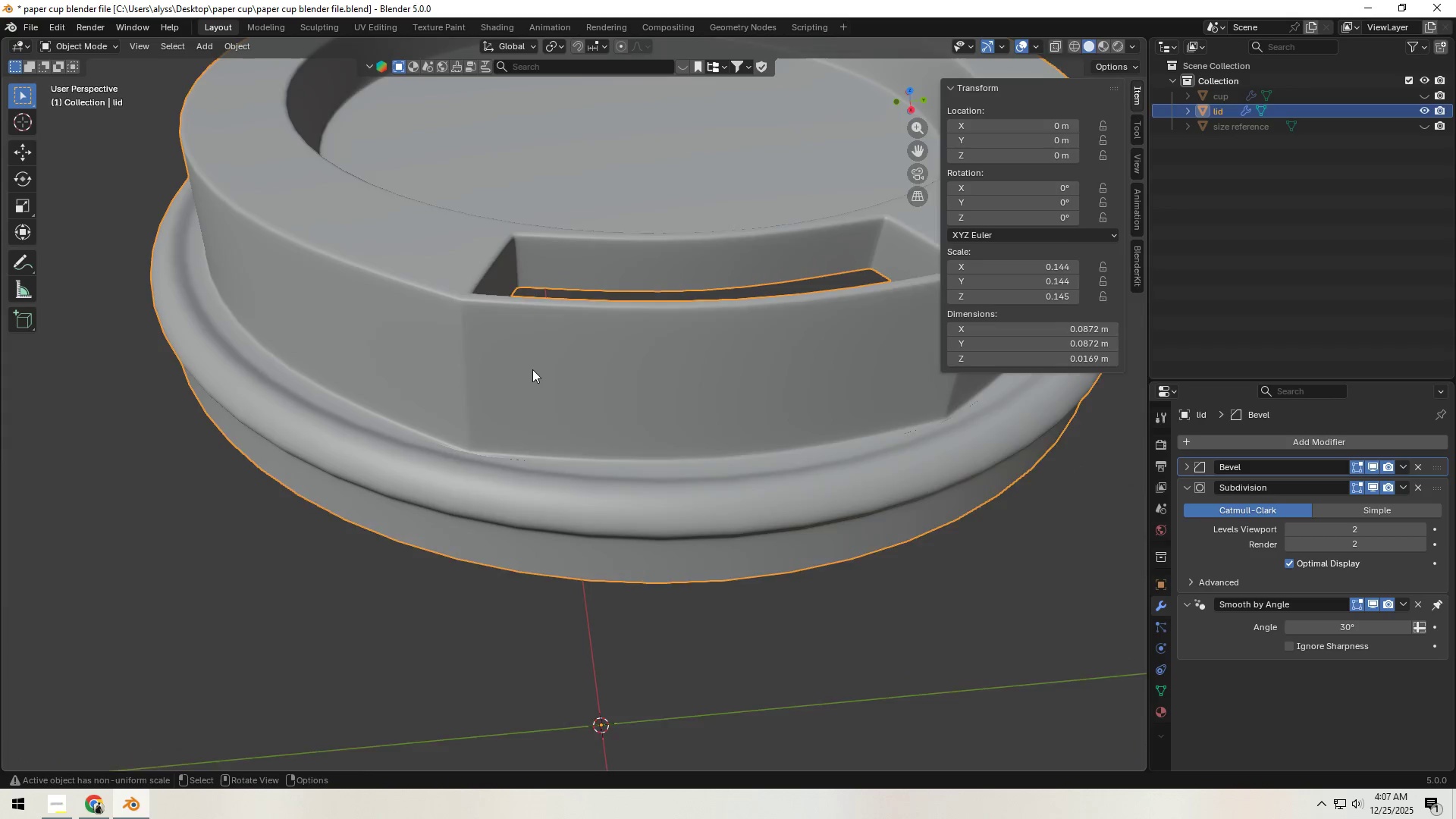 
key(Tab)
 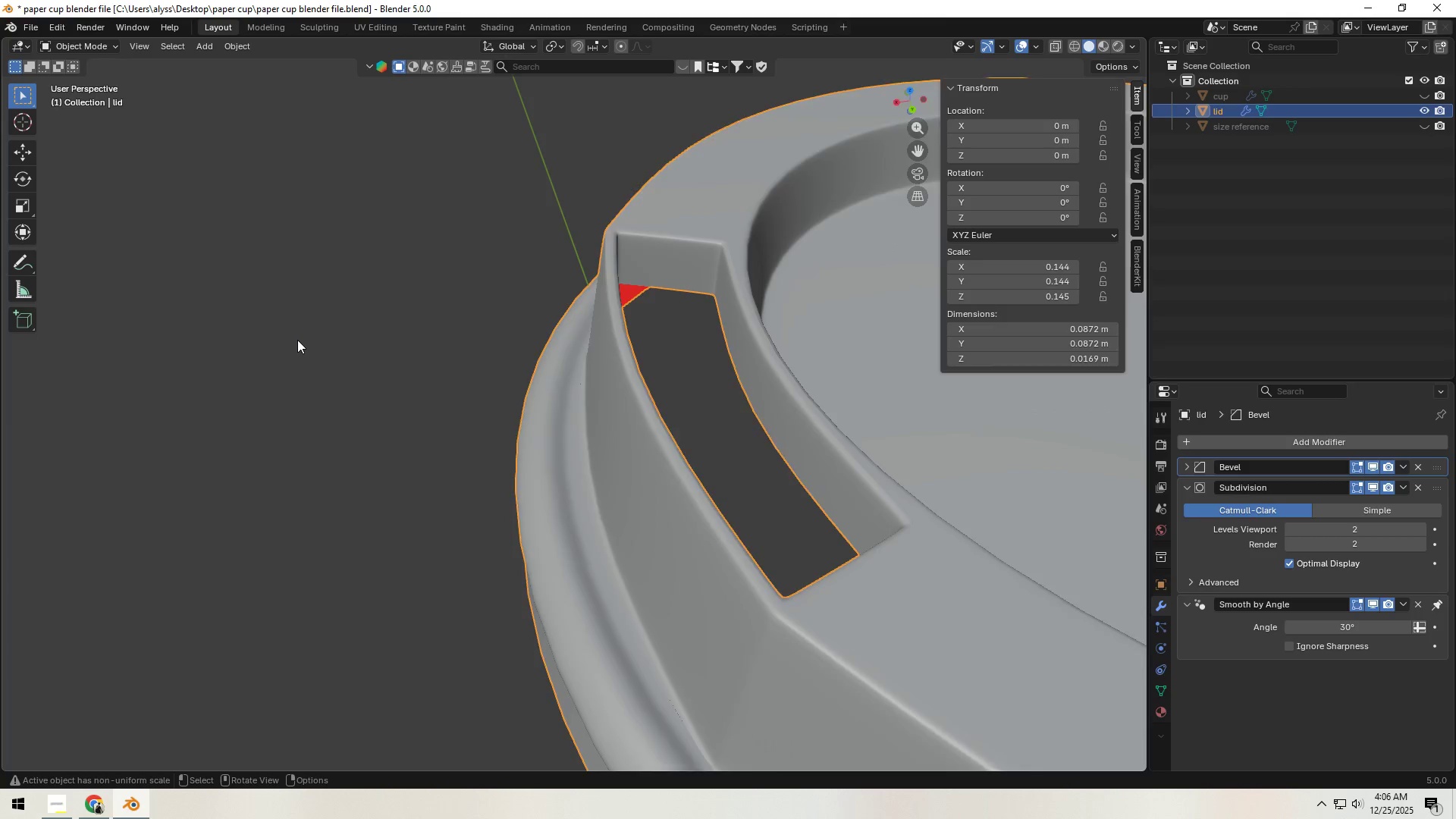 
scroll: coordinate [297, 340], scroll_direction: down, amount: 3.0
 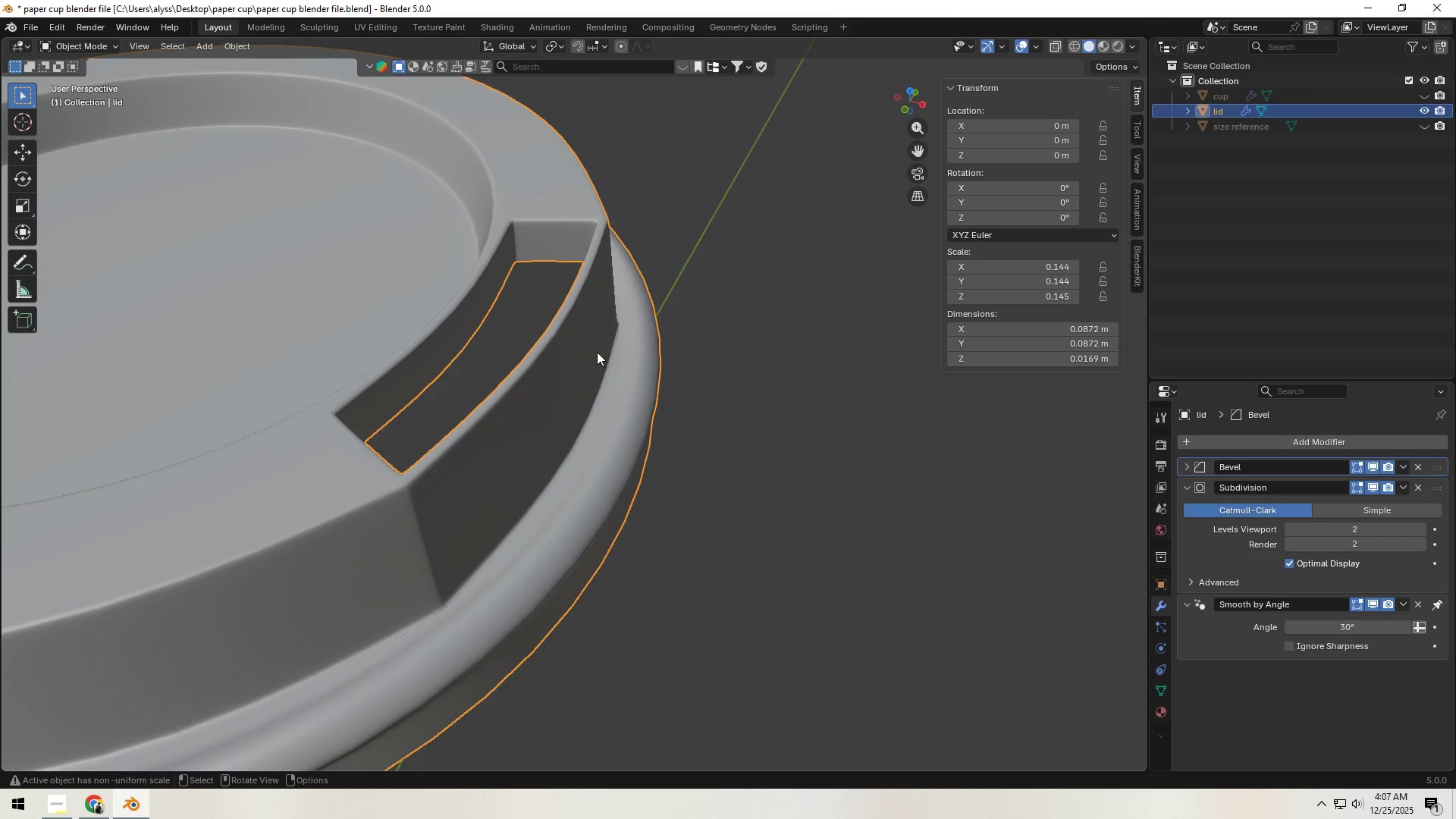 
key(Tab)
 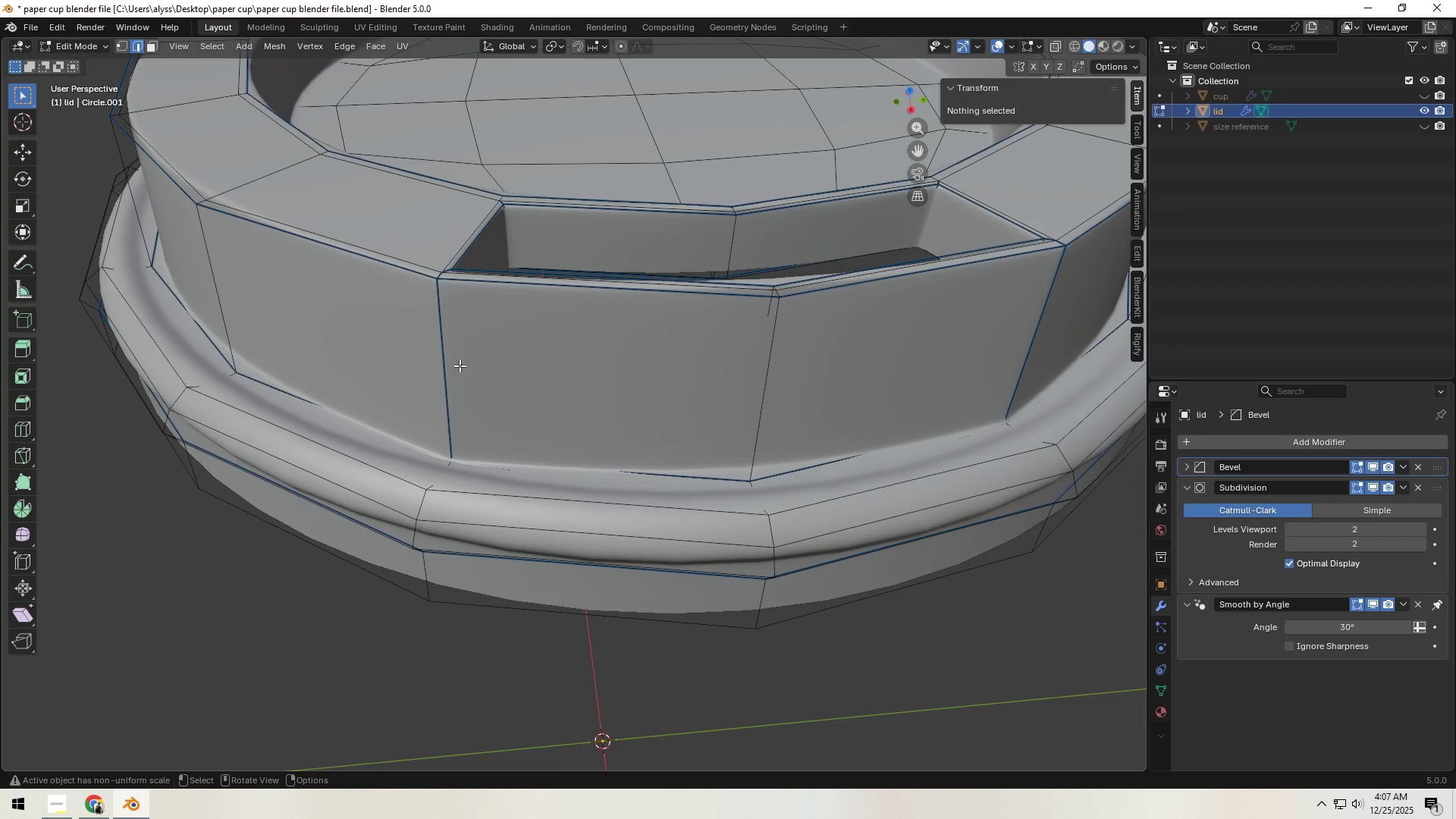 
scroll: coordinate [532, 369], scroll_direction: up, amount: 2.0
 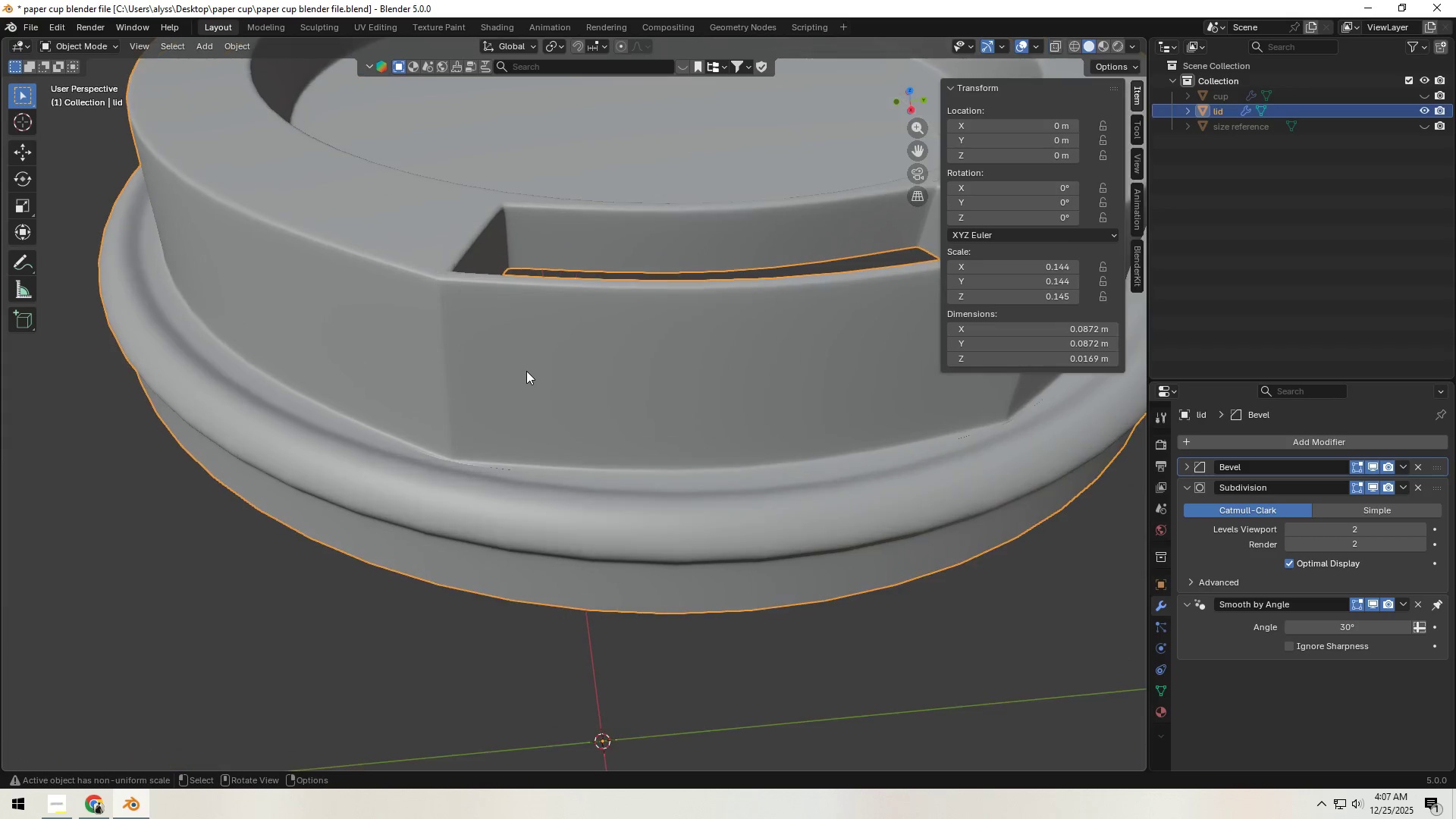 
left_click([440, 360])
 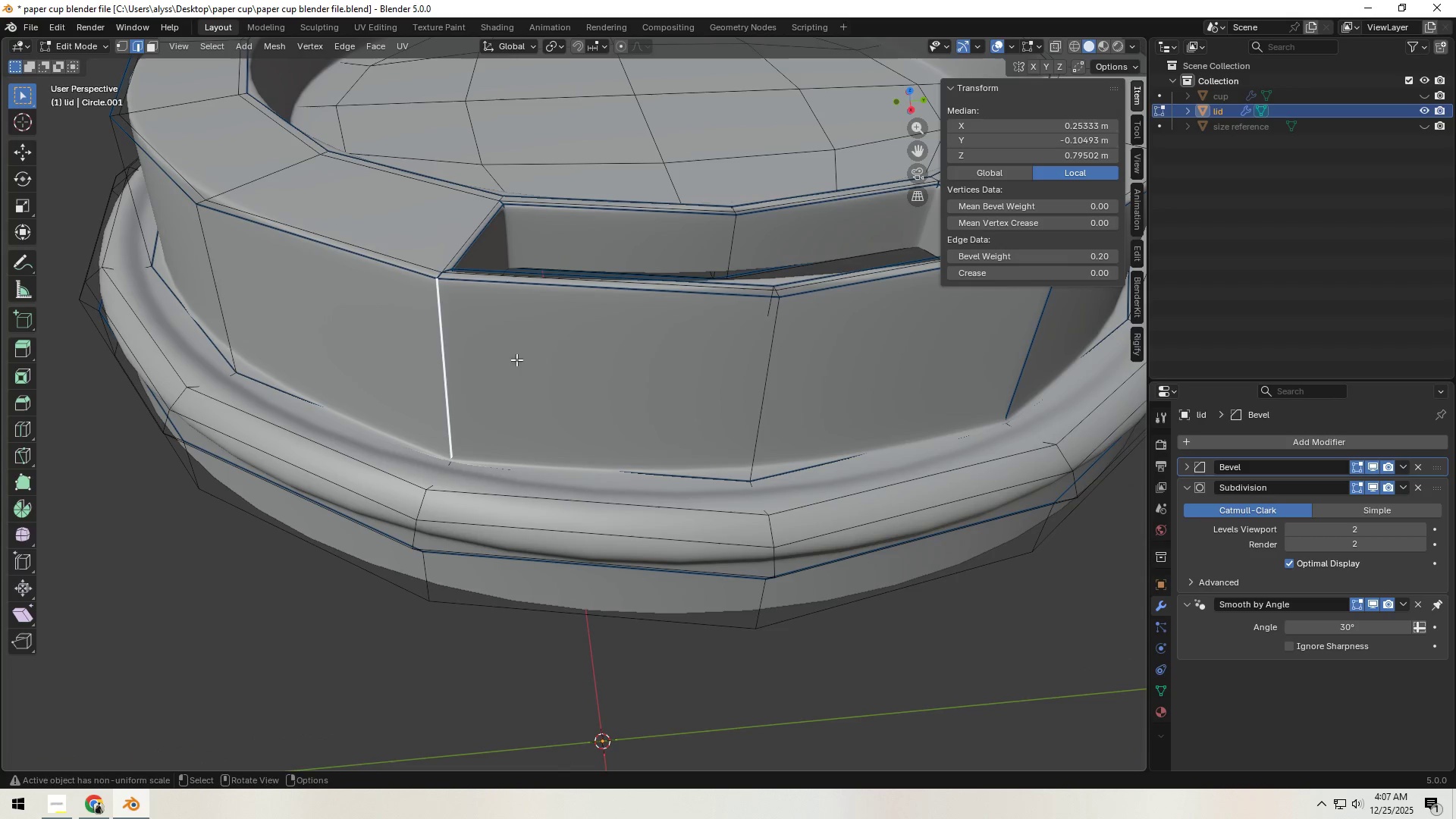 
hold_key(key=ShiftLeft, duration=0.53)
 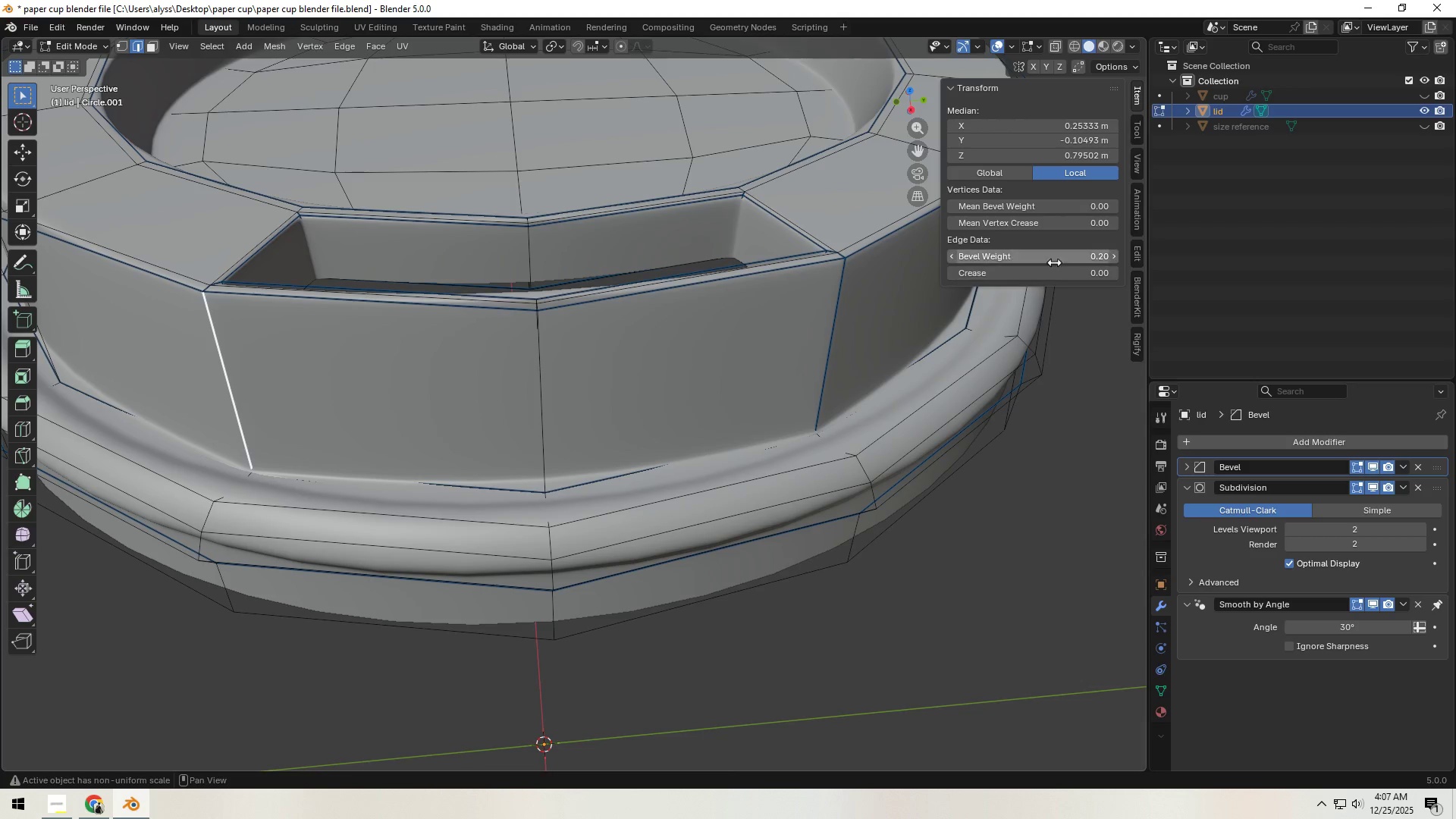 
left_click_drag(start_coordinate=[1062, 257], to_coordinate=[938, 271])
 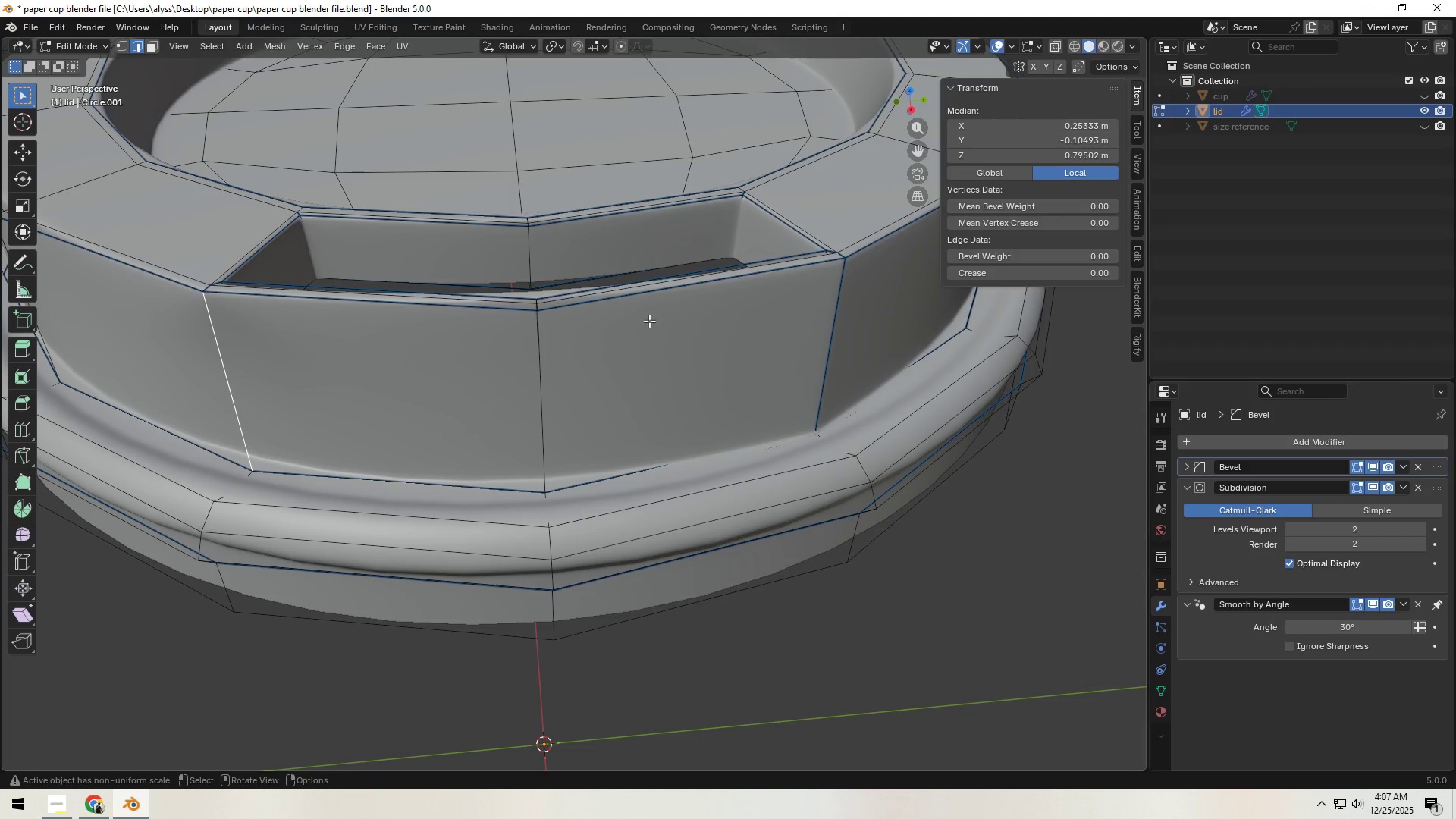 
left_click([846, 336])
 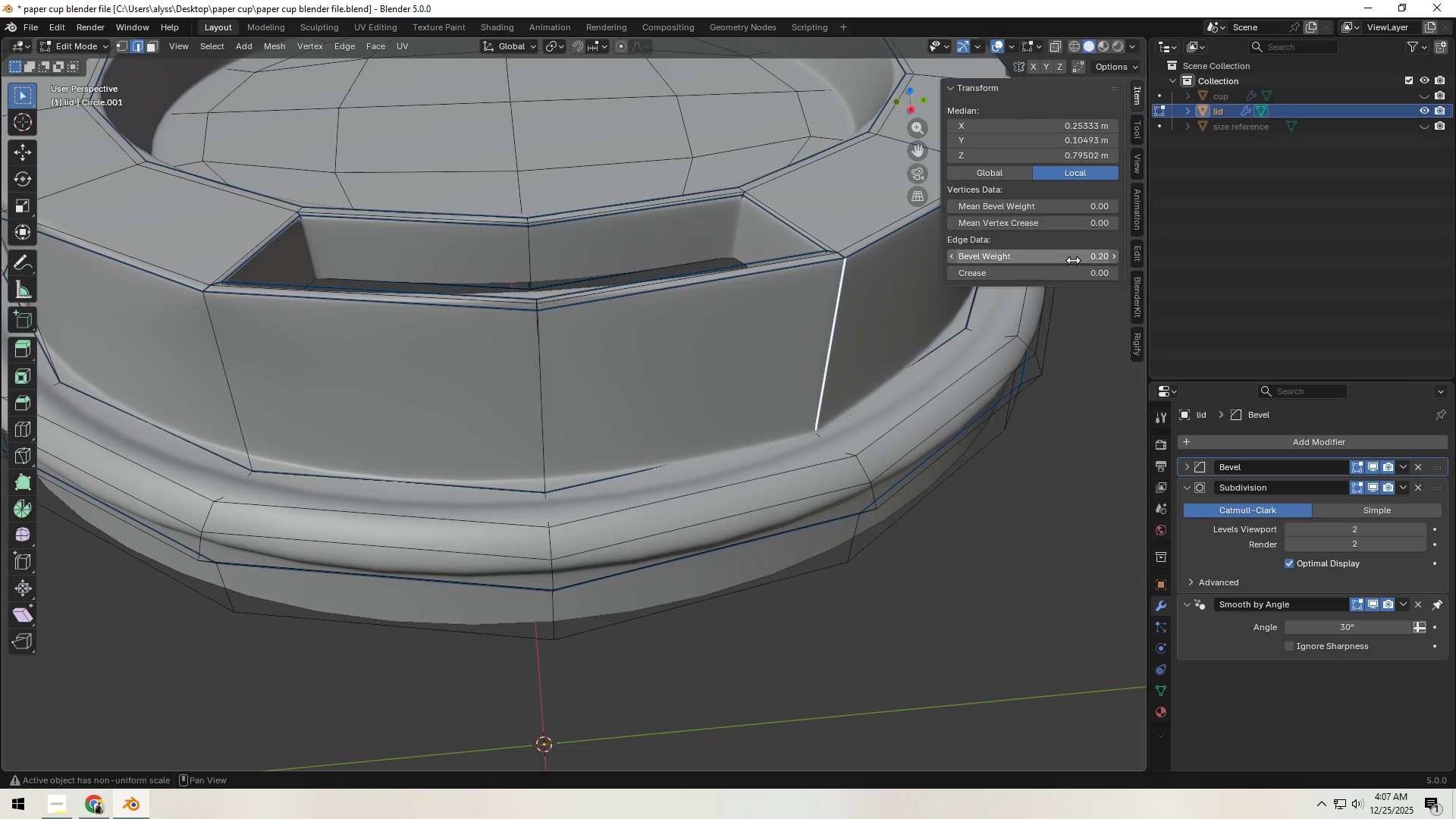 
left_click_drag(start_coordinate=[1074, 260], to_coordinate=[799, 294])
 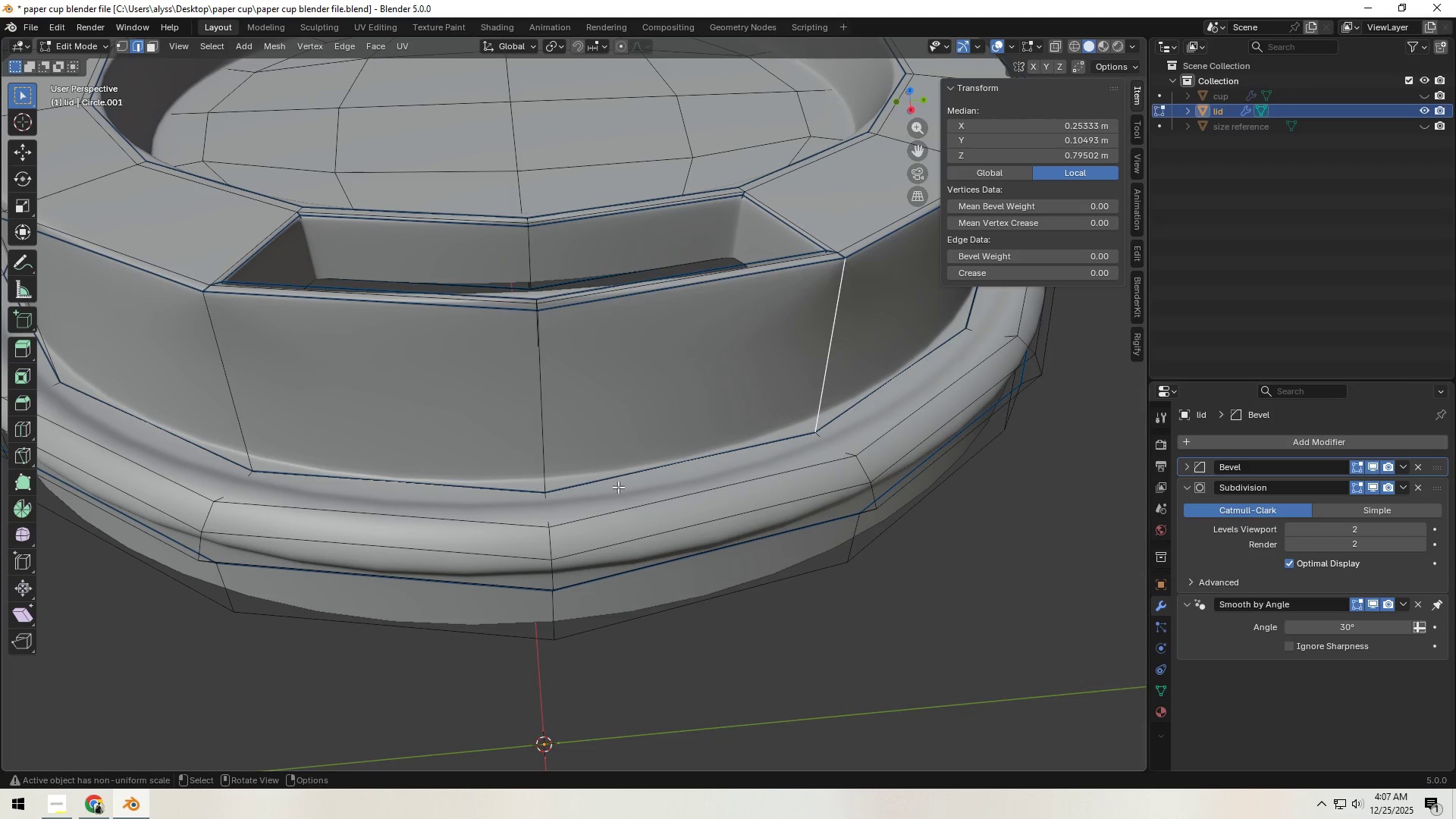 
key(Tab)
 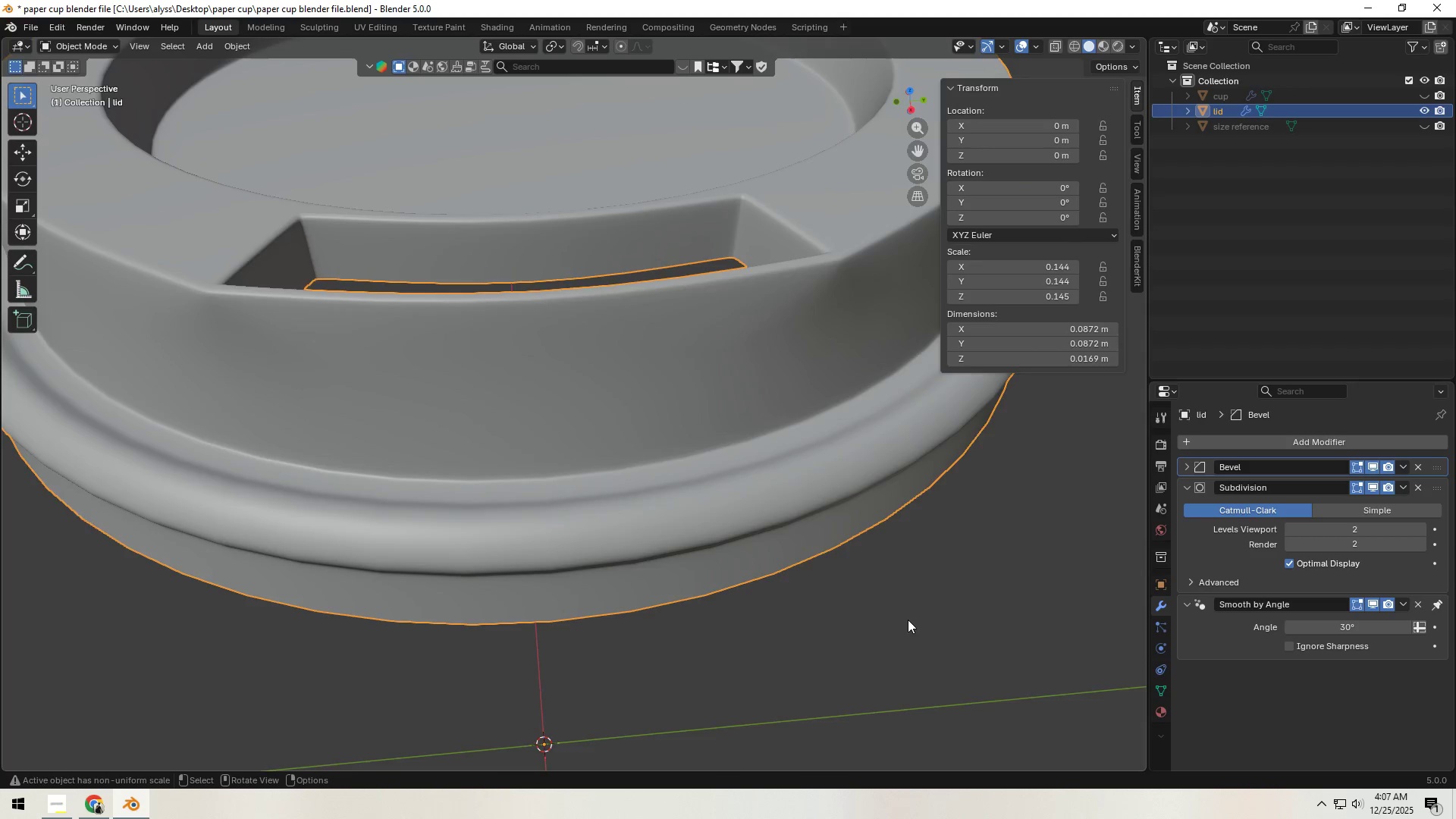 
scroll: coordinate [905, 612], scroll_direction: down, amount: 3.0
 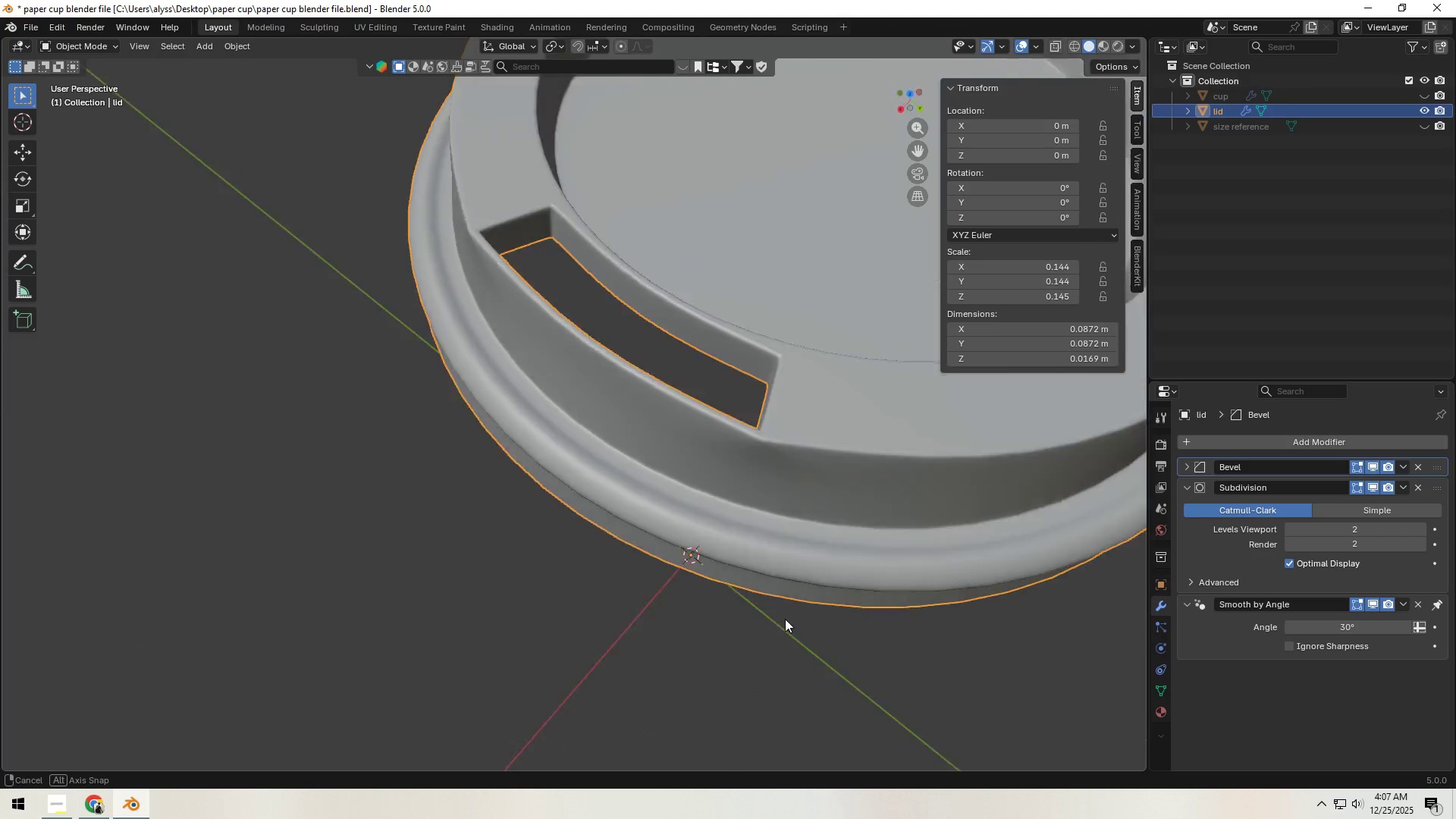 
key(Shift+ShiftLeft)
 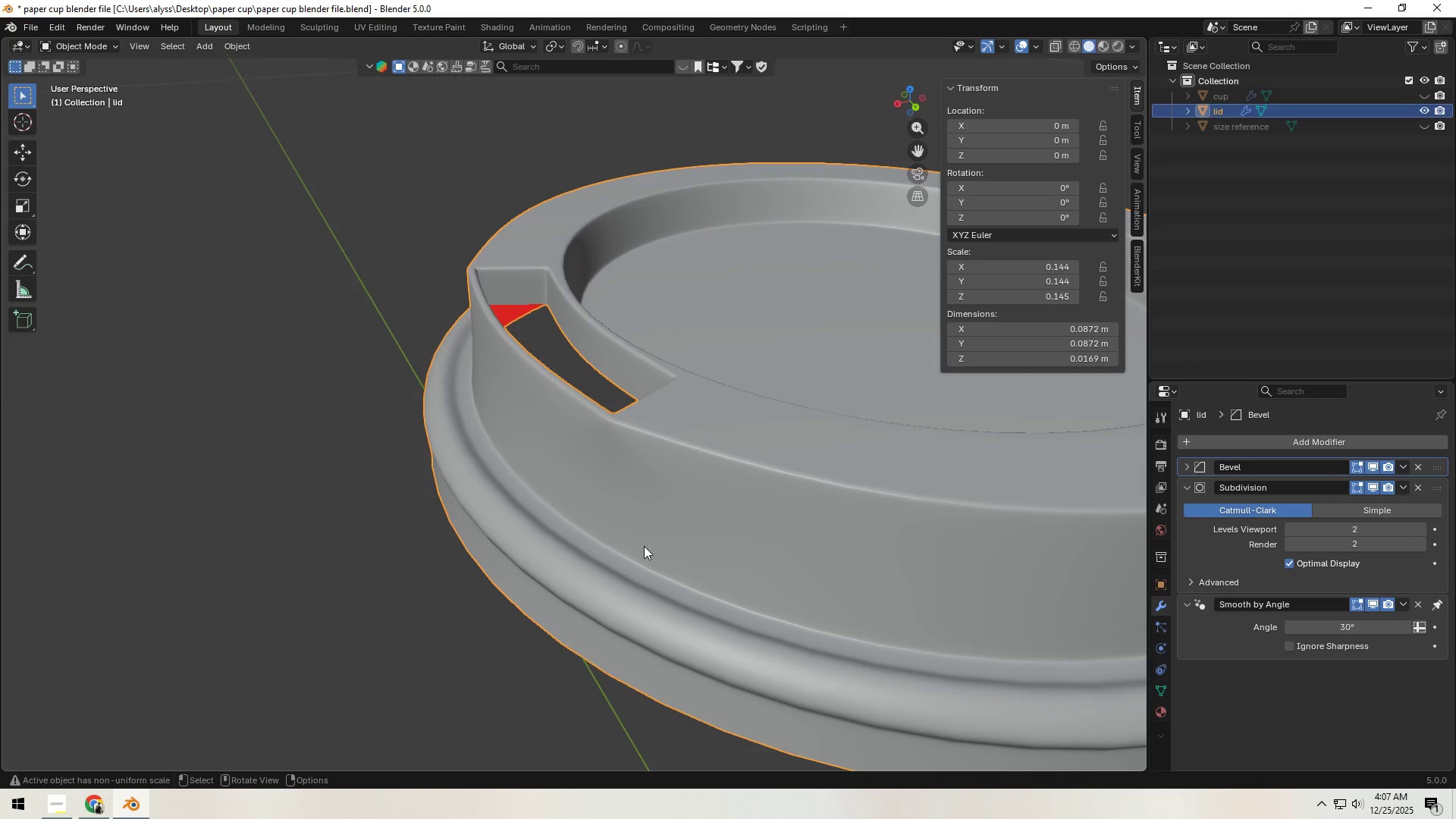 
key(Tab)
 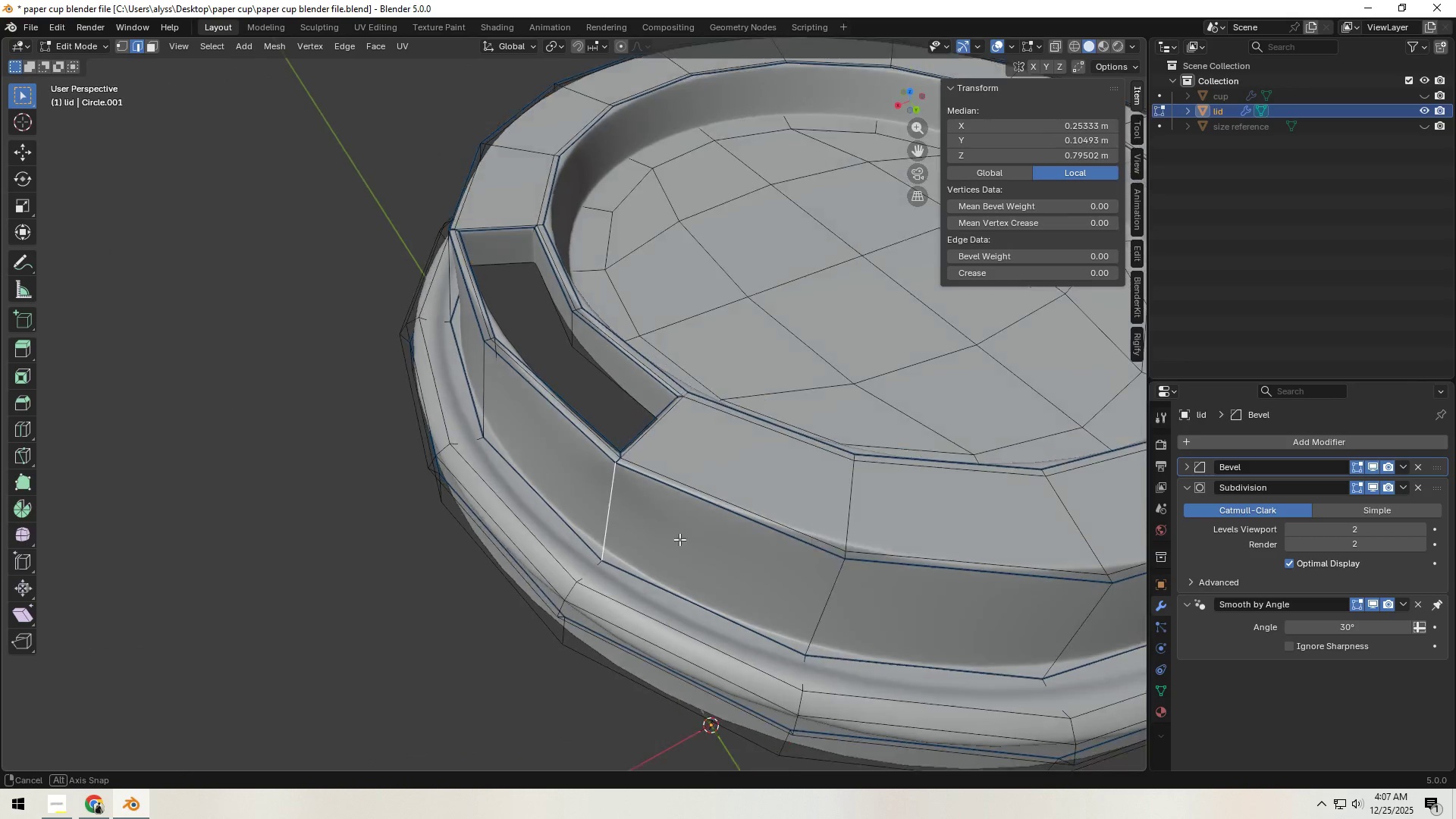 
hold_key(key=ShiftLeft, duration=0.38)
 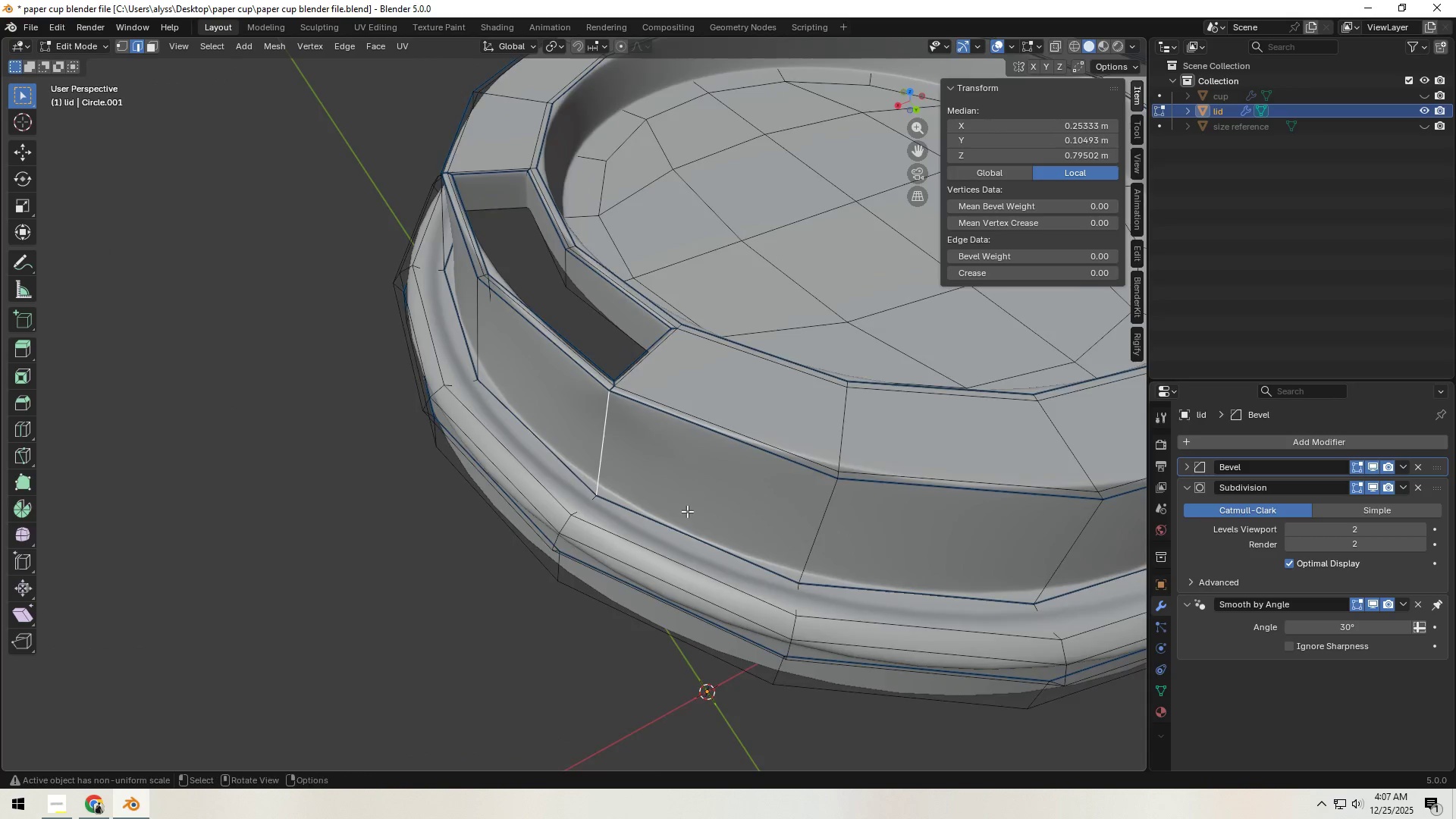 
scroll: coordinate [701, 513], scroll_direction: up, amount: 5.0
 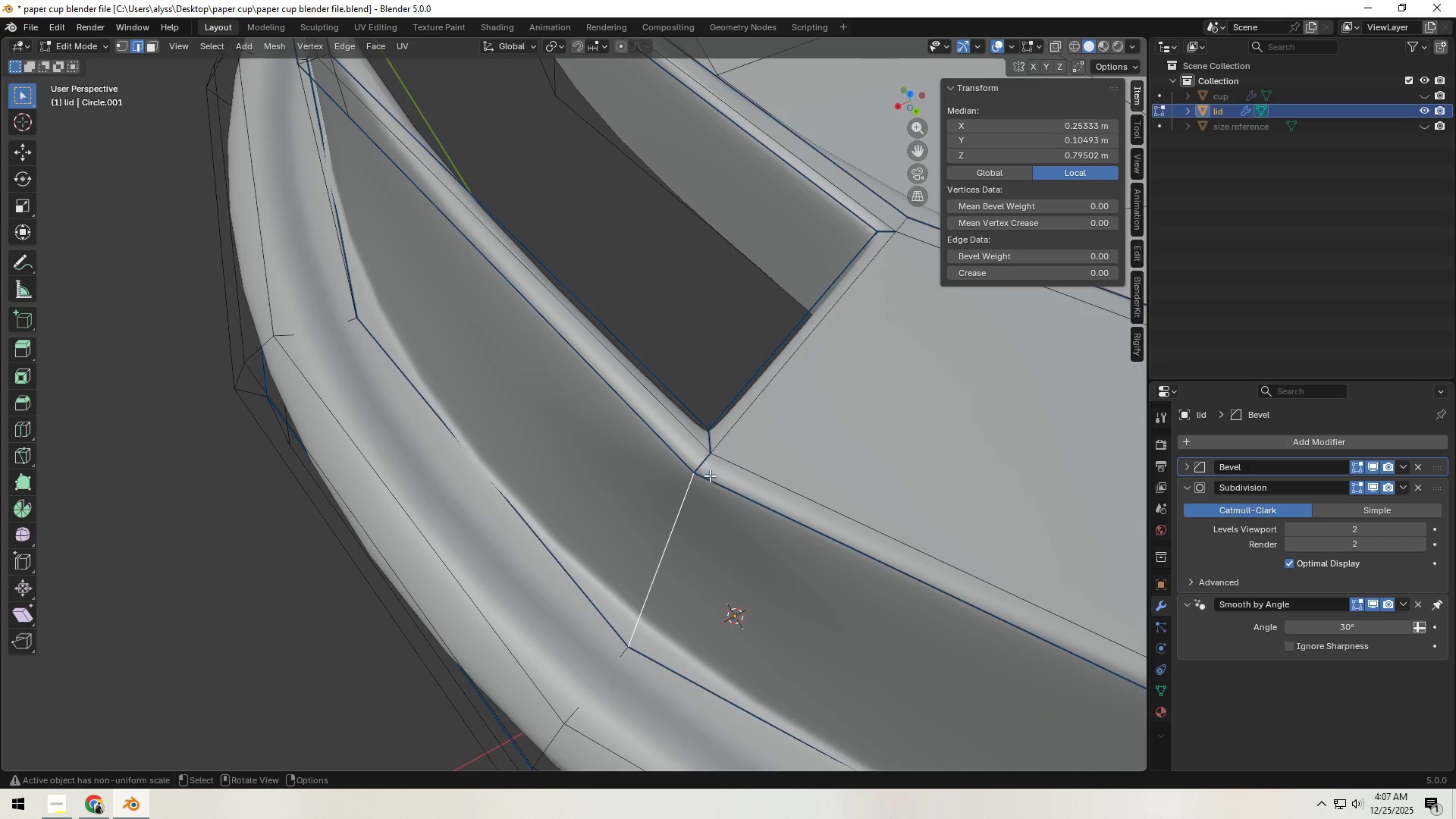 
left_click([708, 467])
 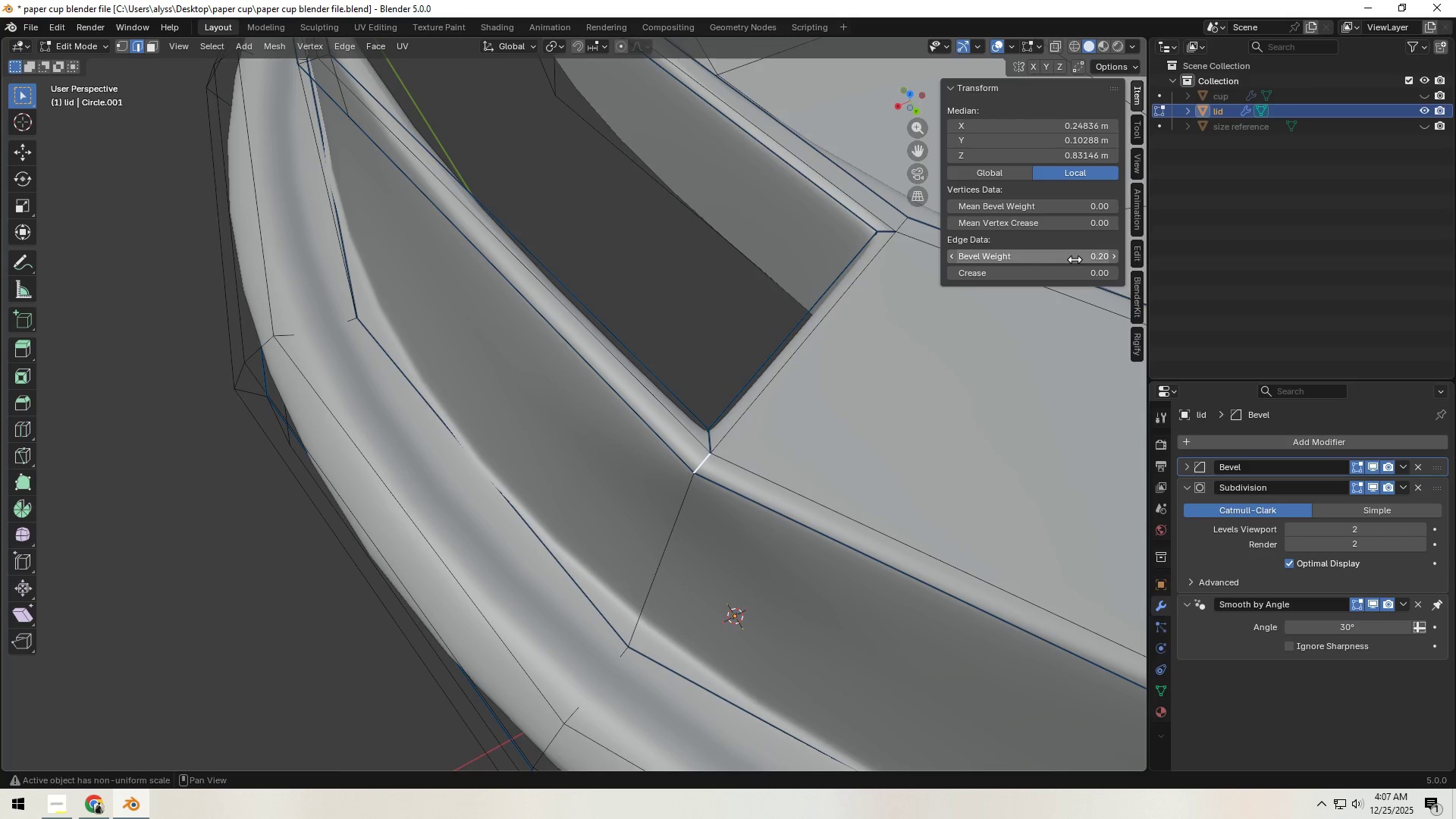 
mouse_move([984, 252])
 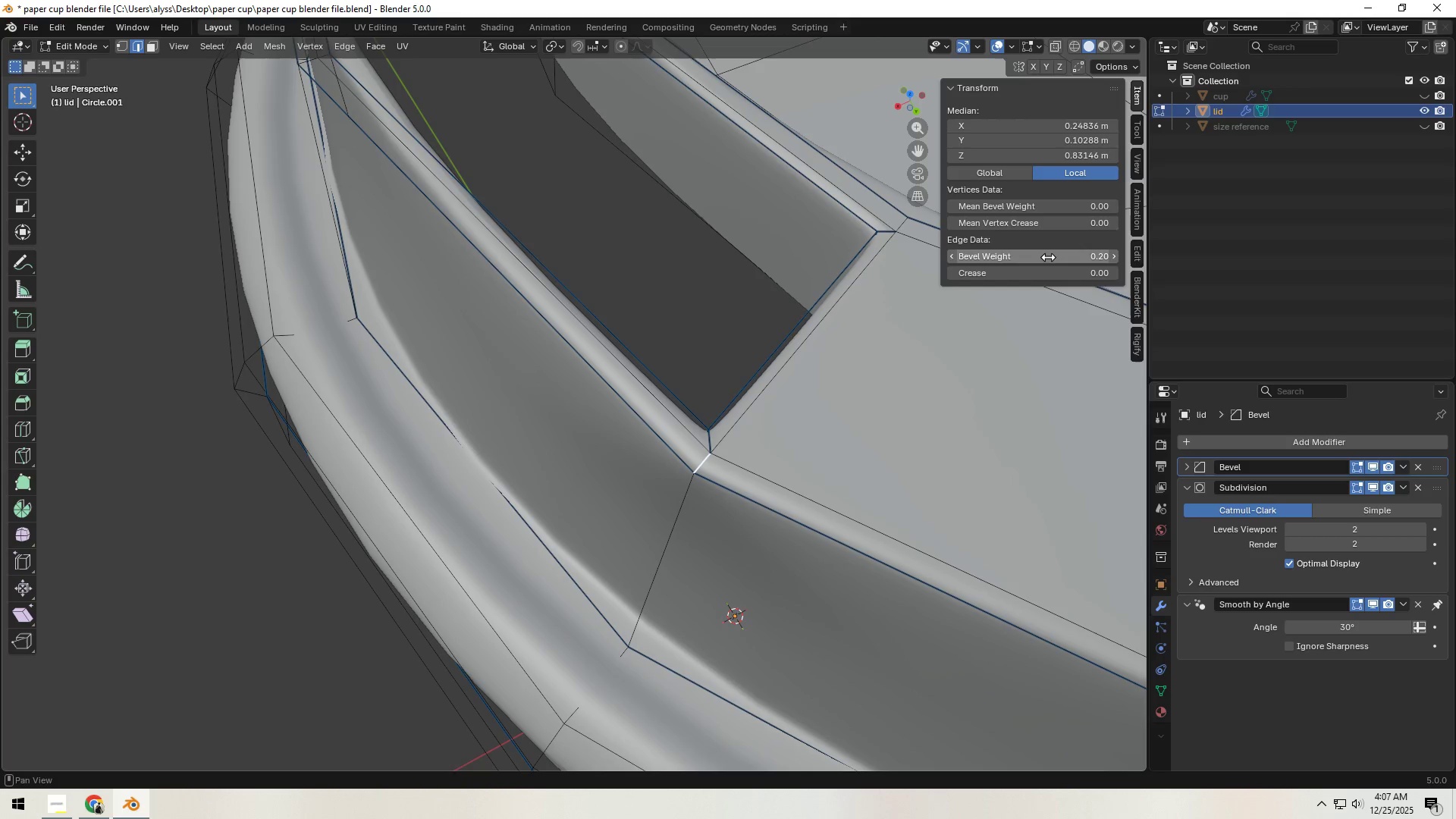 
hold_key(key=ShiftLeft, duration=0.39)
 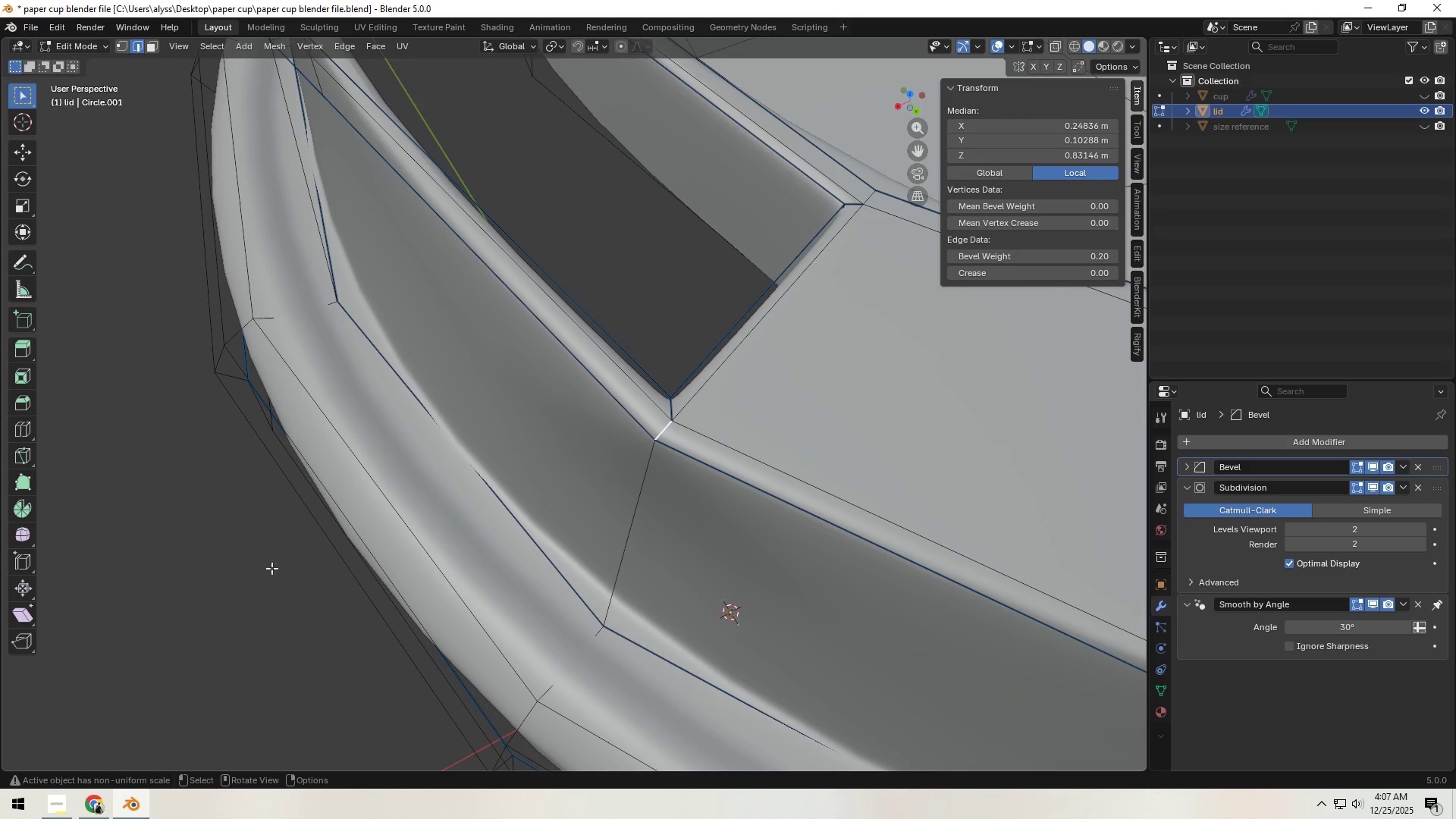 
left_click([237, 588])
 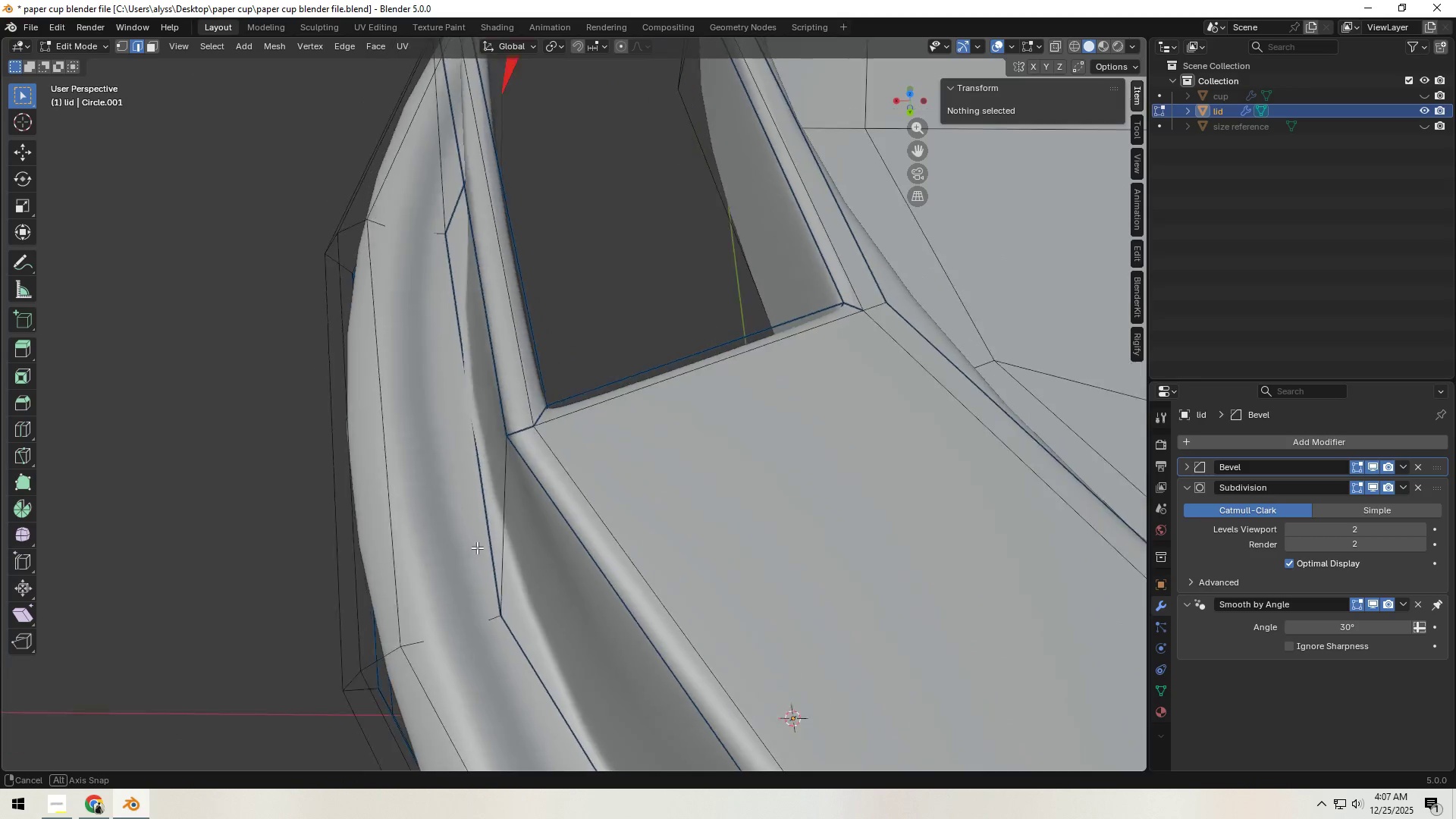 
key(Tab)
 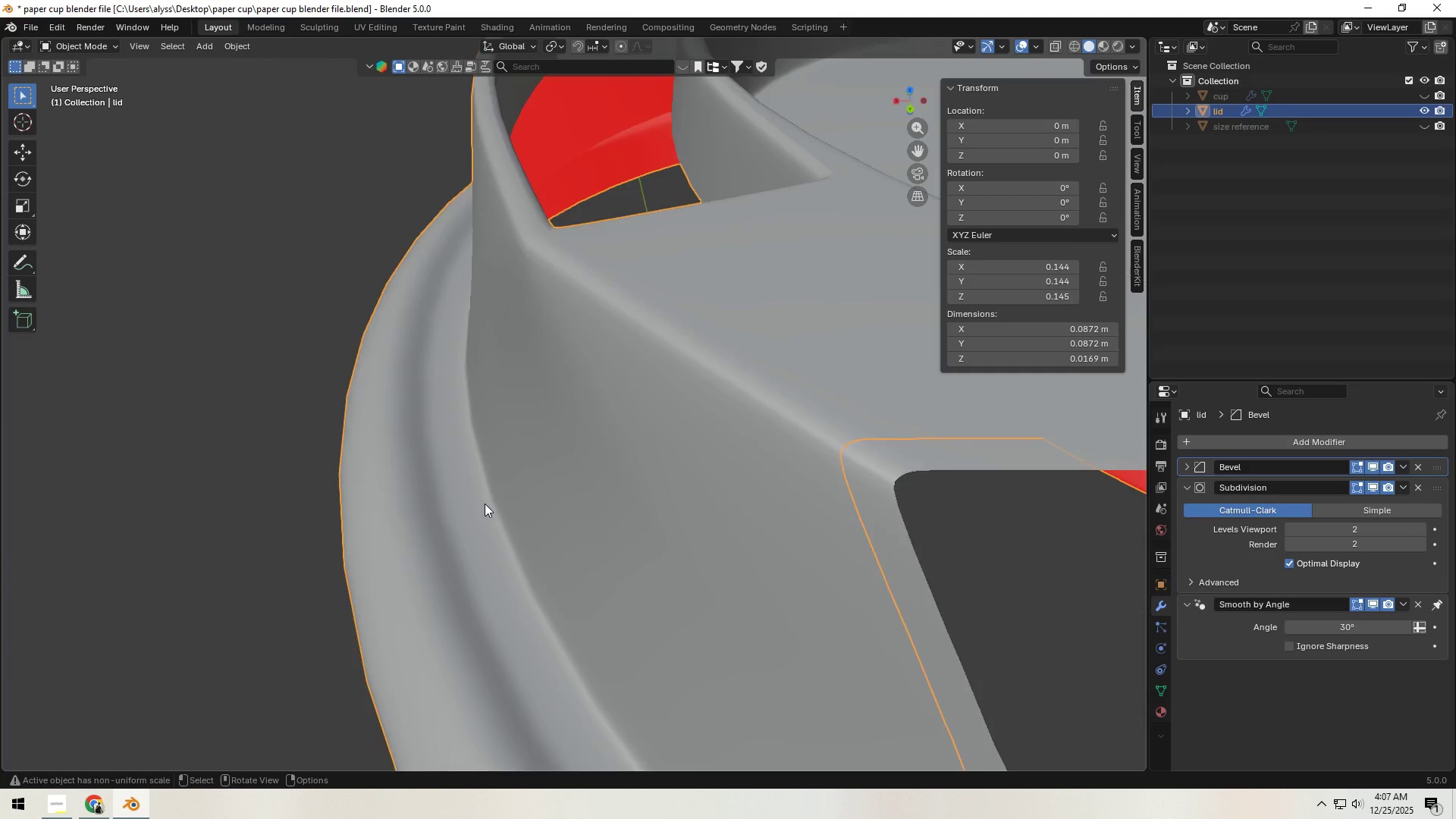 
scroll: coordinate [706, 448], scroll_direction: down, amount: 8.0
 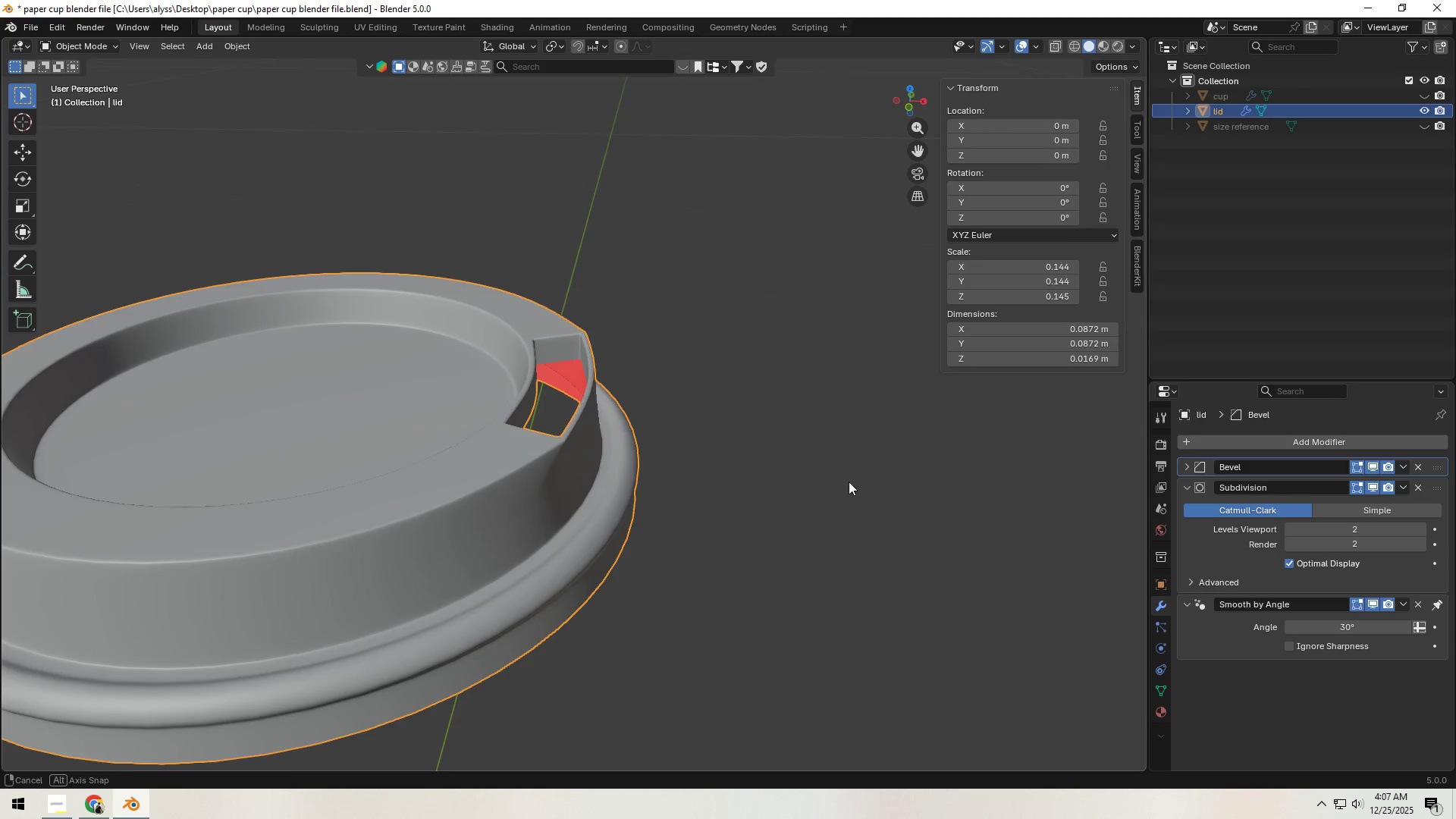 
hold_key(key=ShiftLeft, duration=0.34)
 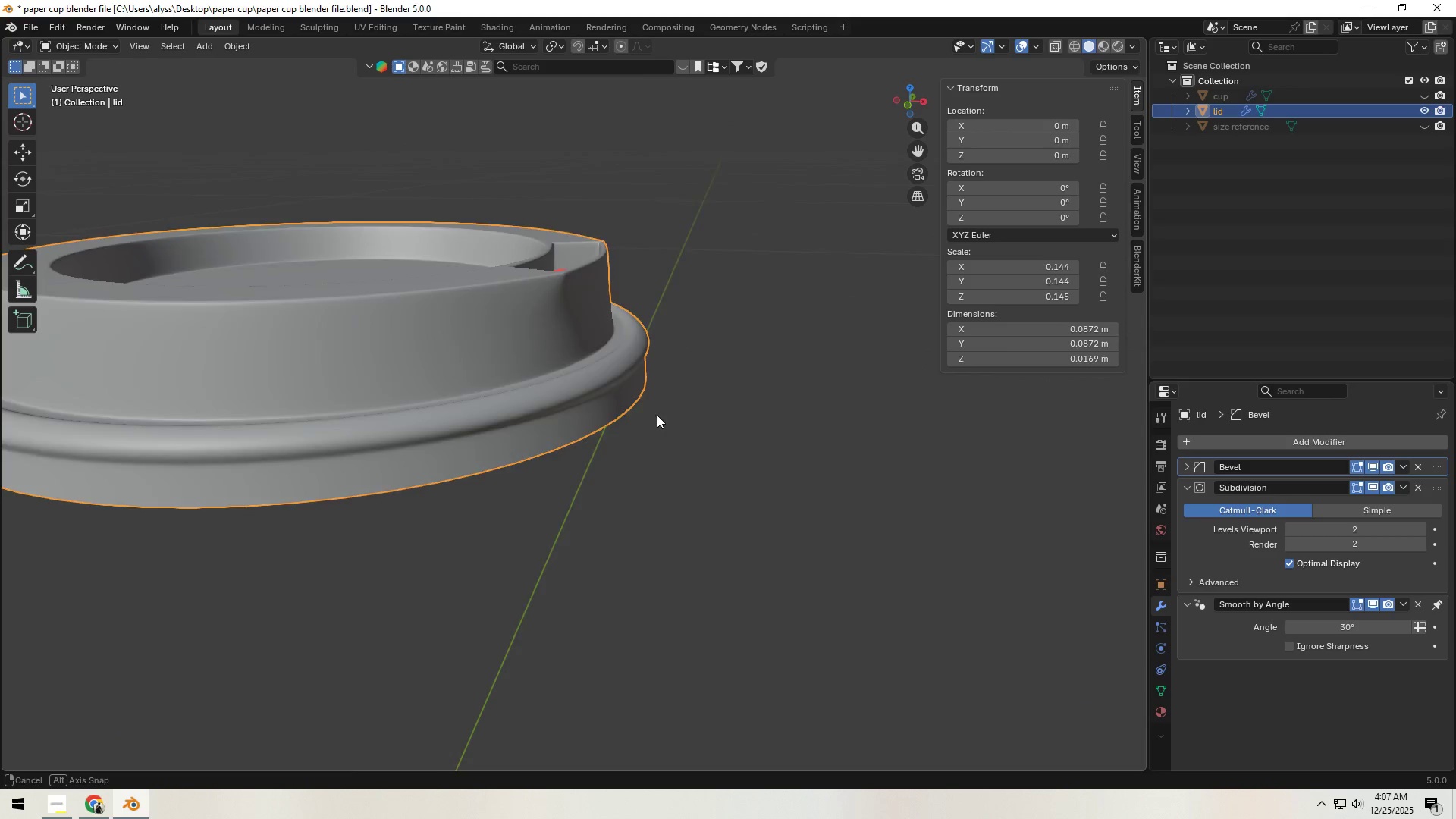 
key(Tab)
 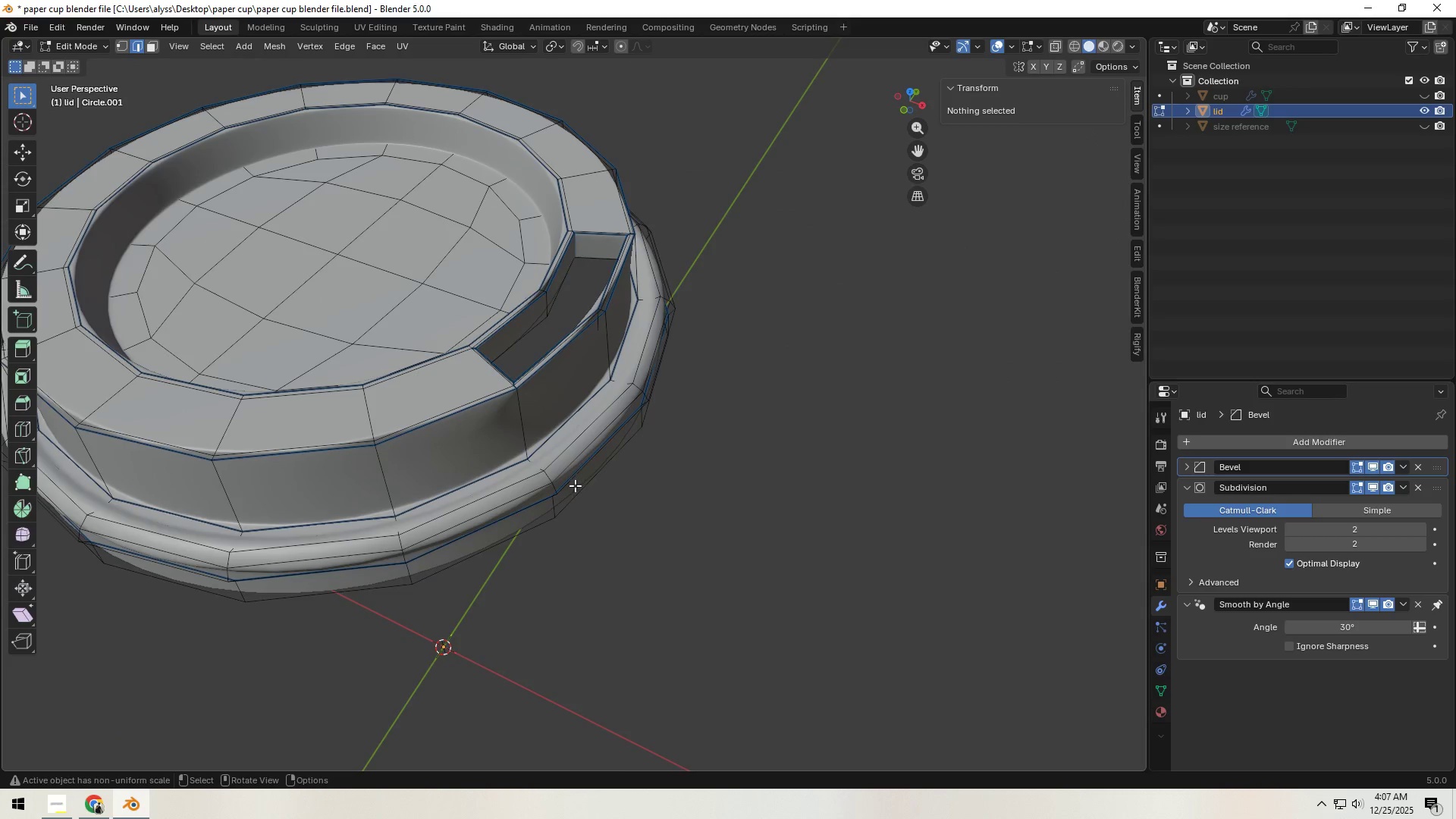 
hold_key(key=ShiftLeft, duration=0.34)
 